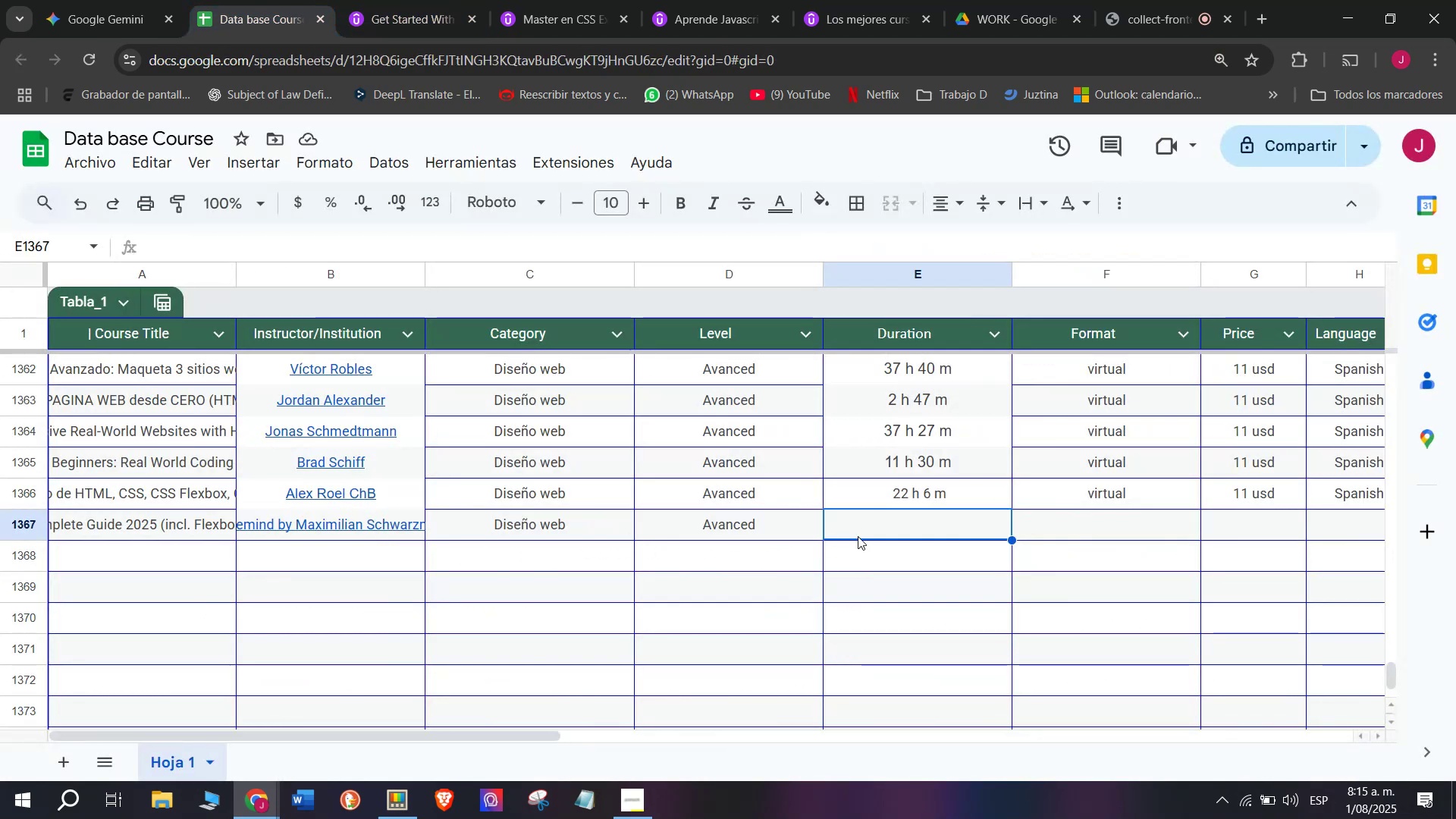 
key(Control+ControlLeft)
 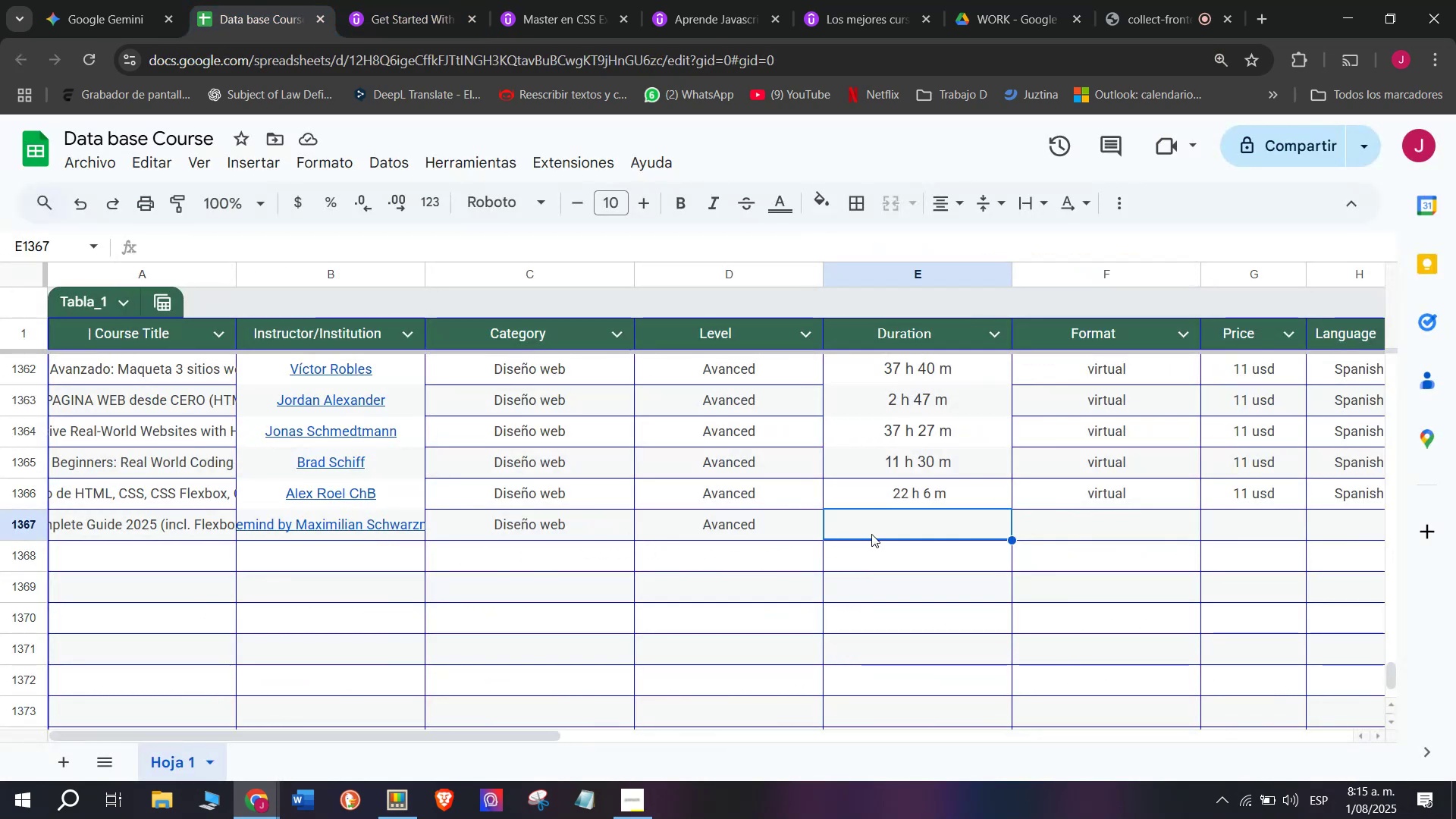 
key(Control+V)
 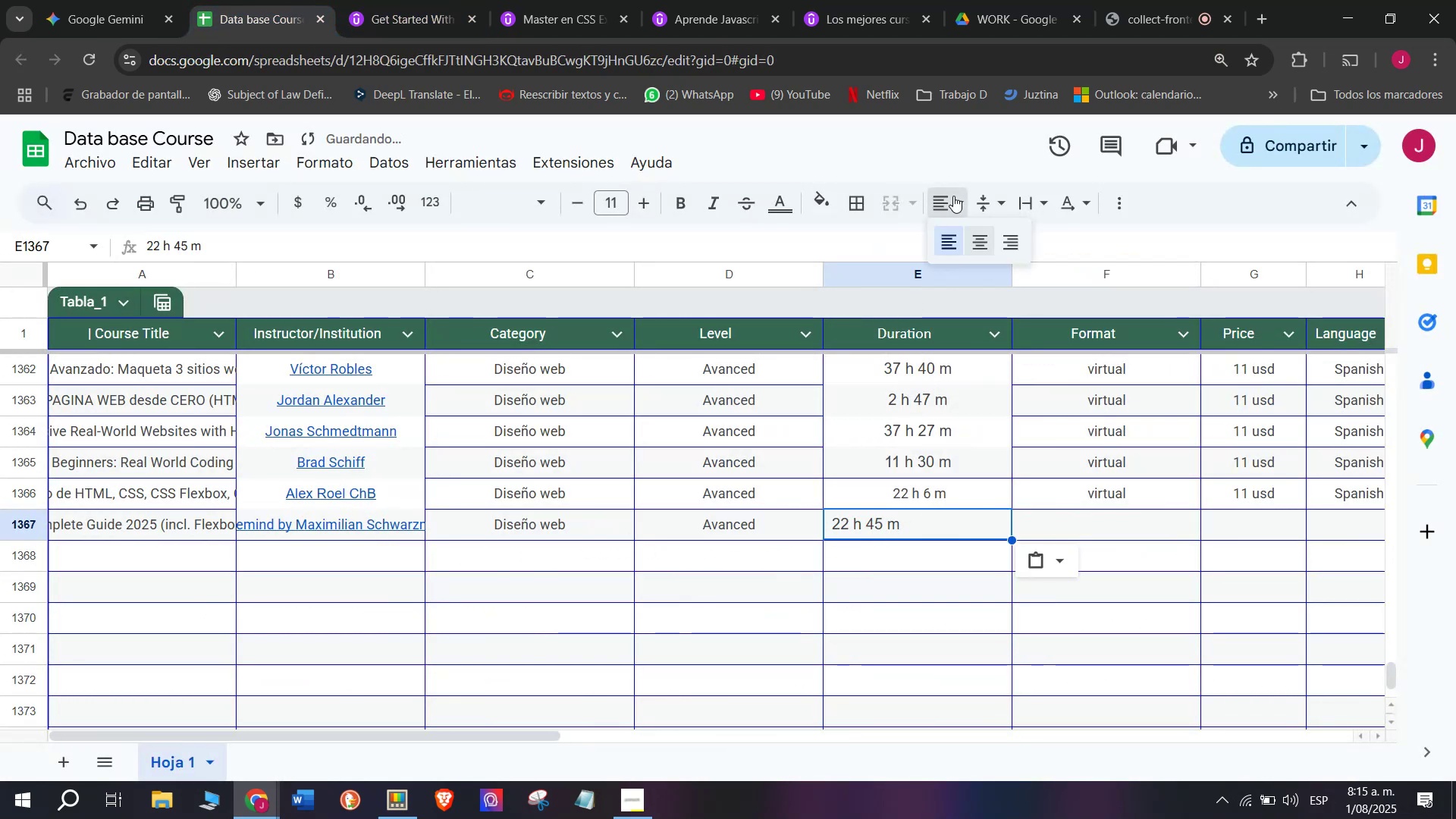 
double_click([980, 246])
 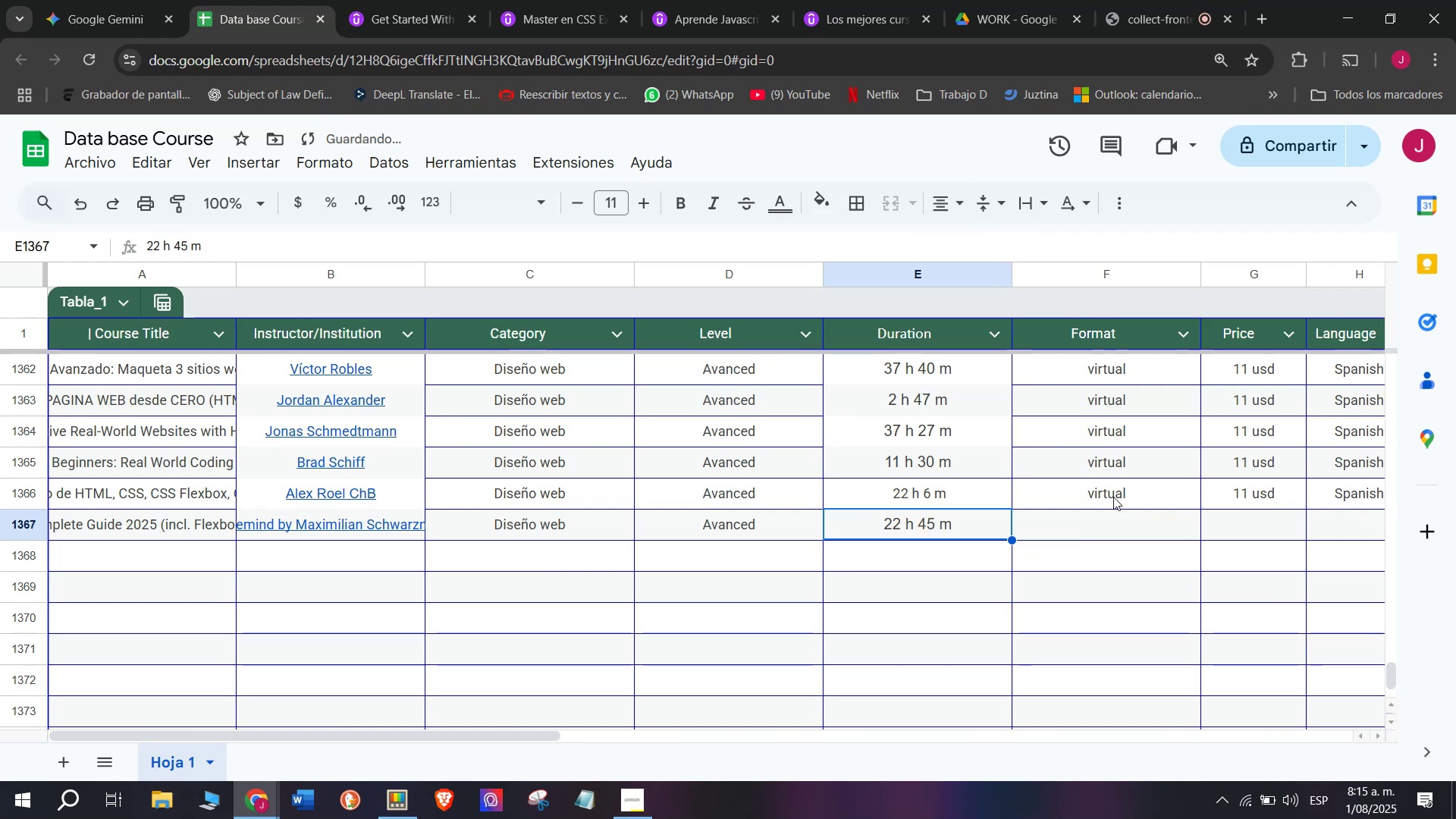 
left_click([1113, 497])
 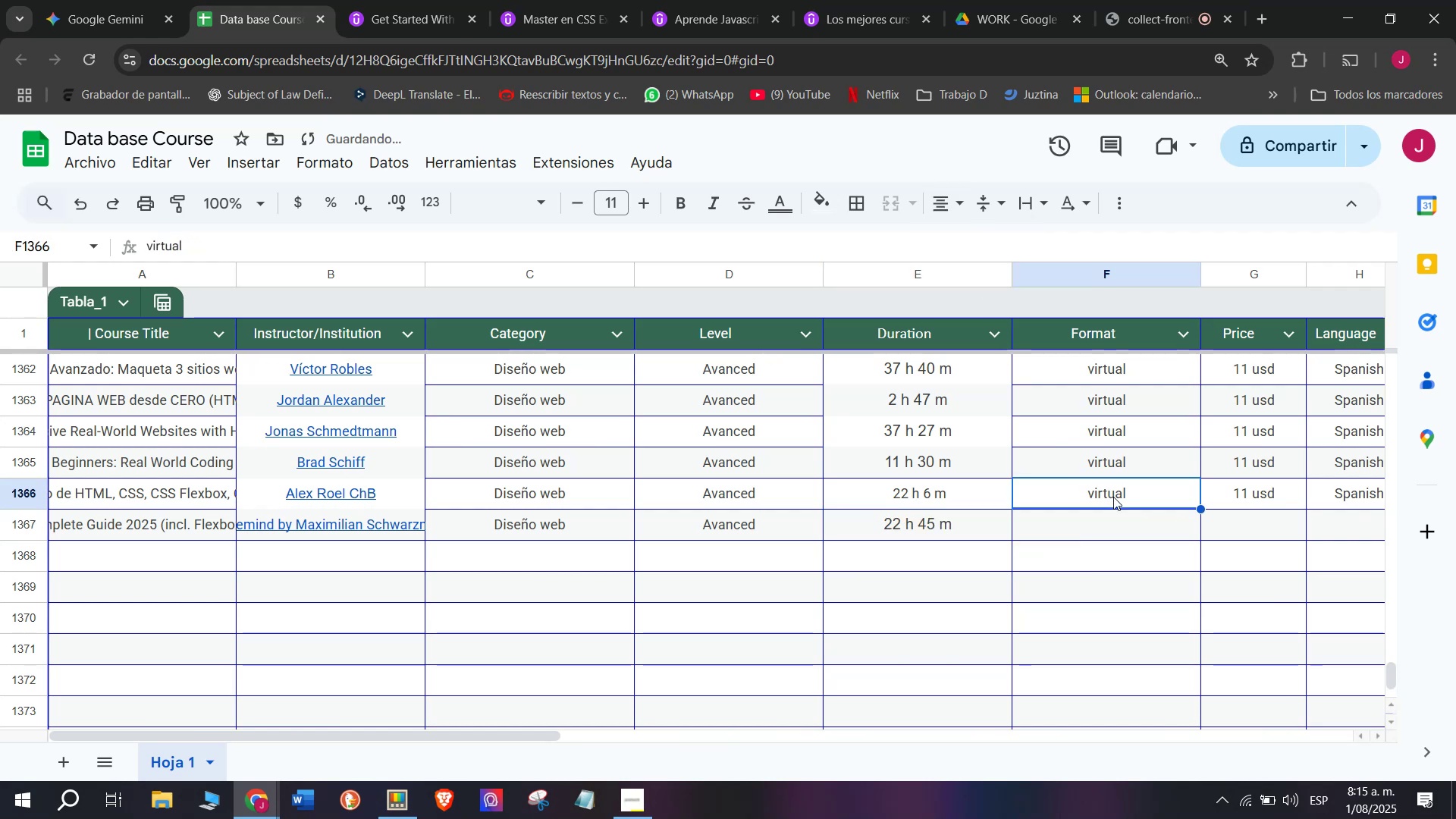 
key(Break)
 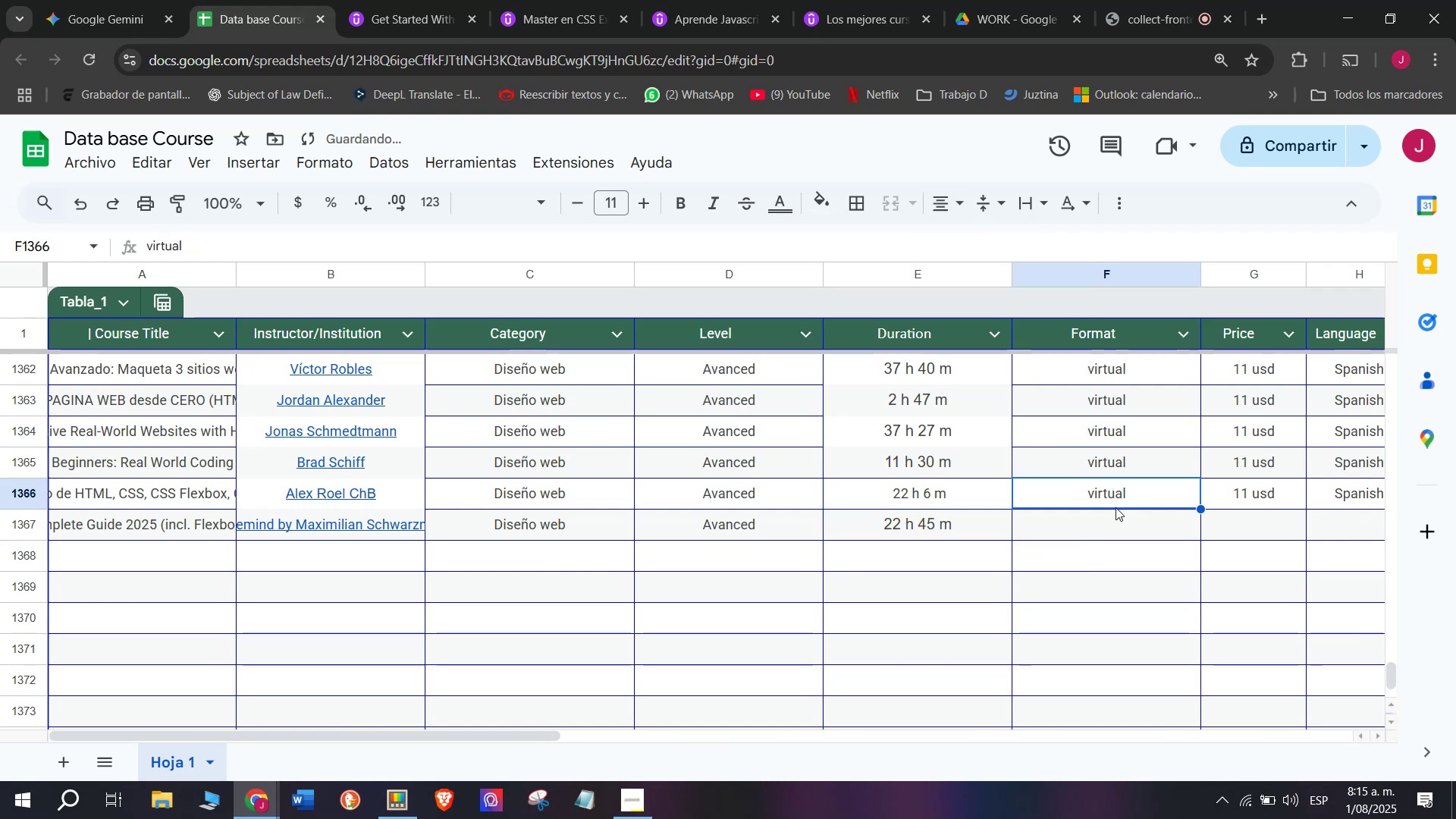 
key(Control+ControlLeft)
 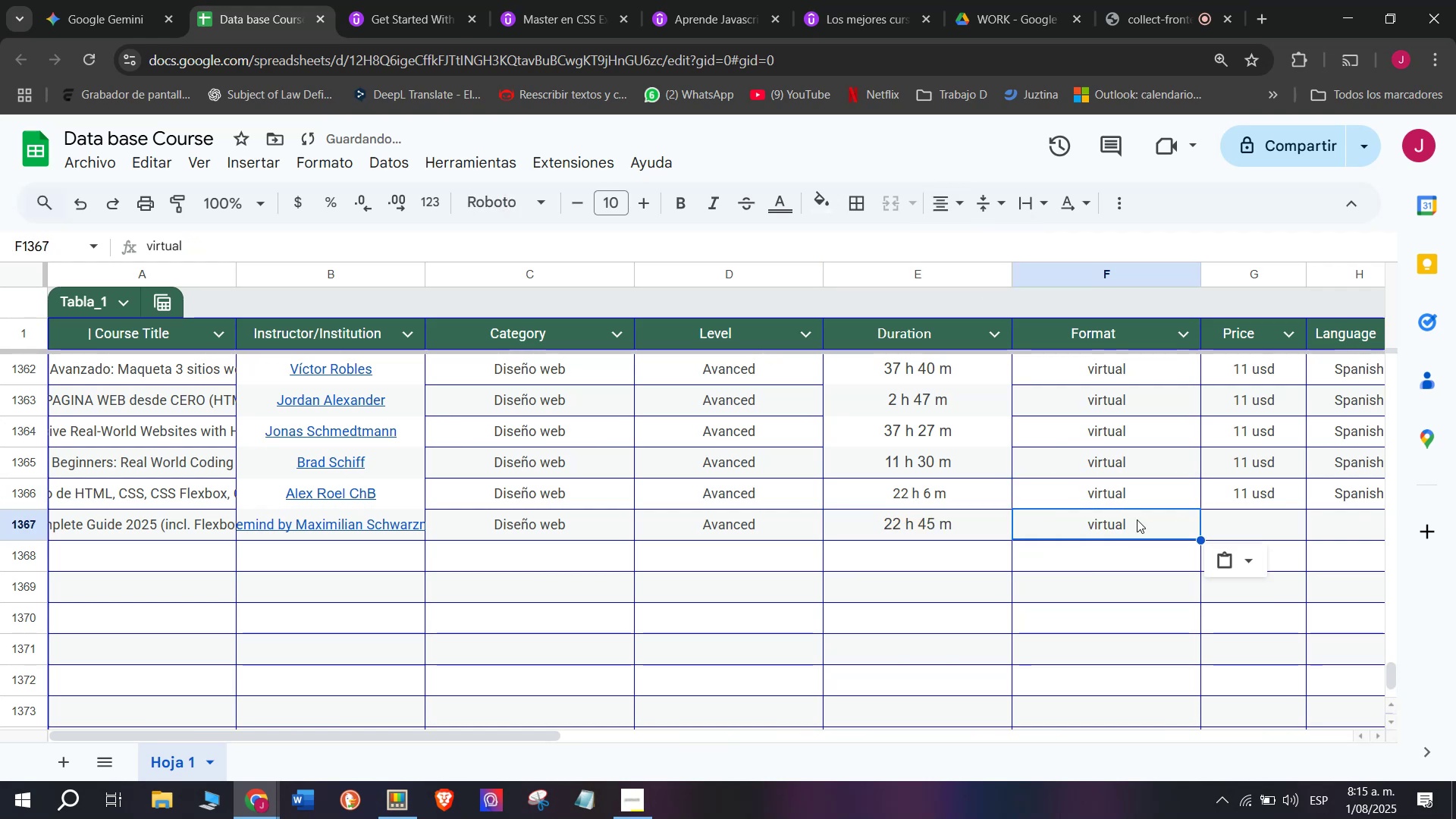 
key(Control+C)
 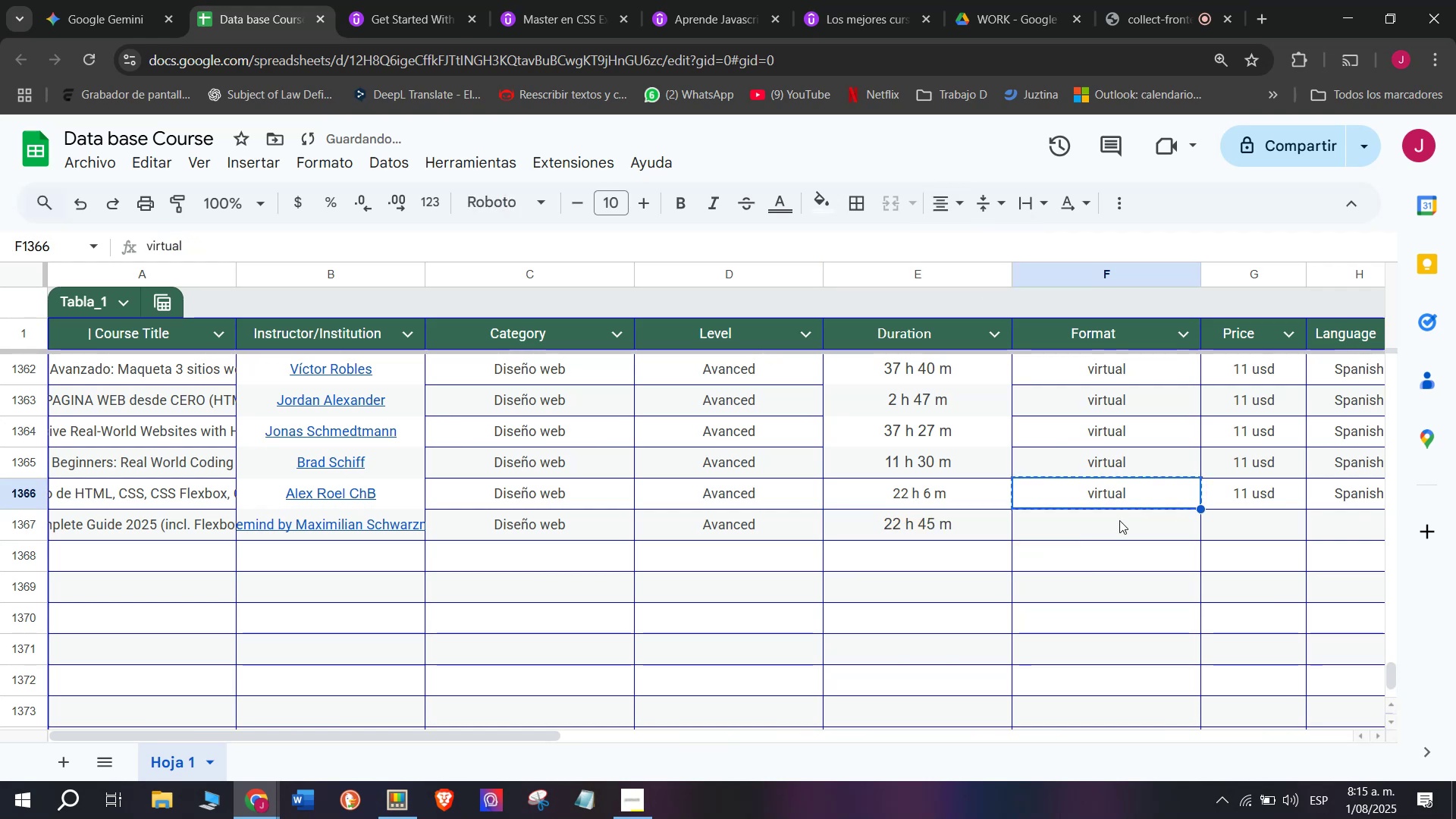 
key(Control+ControlLeft)
 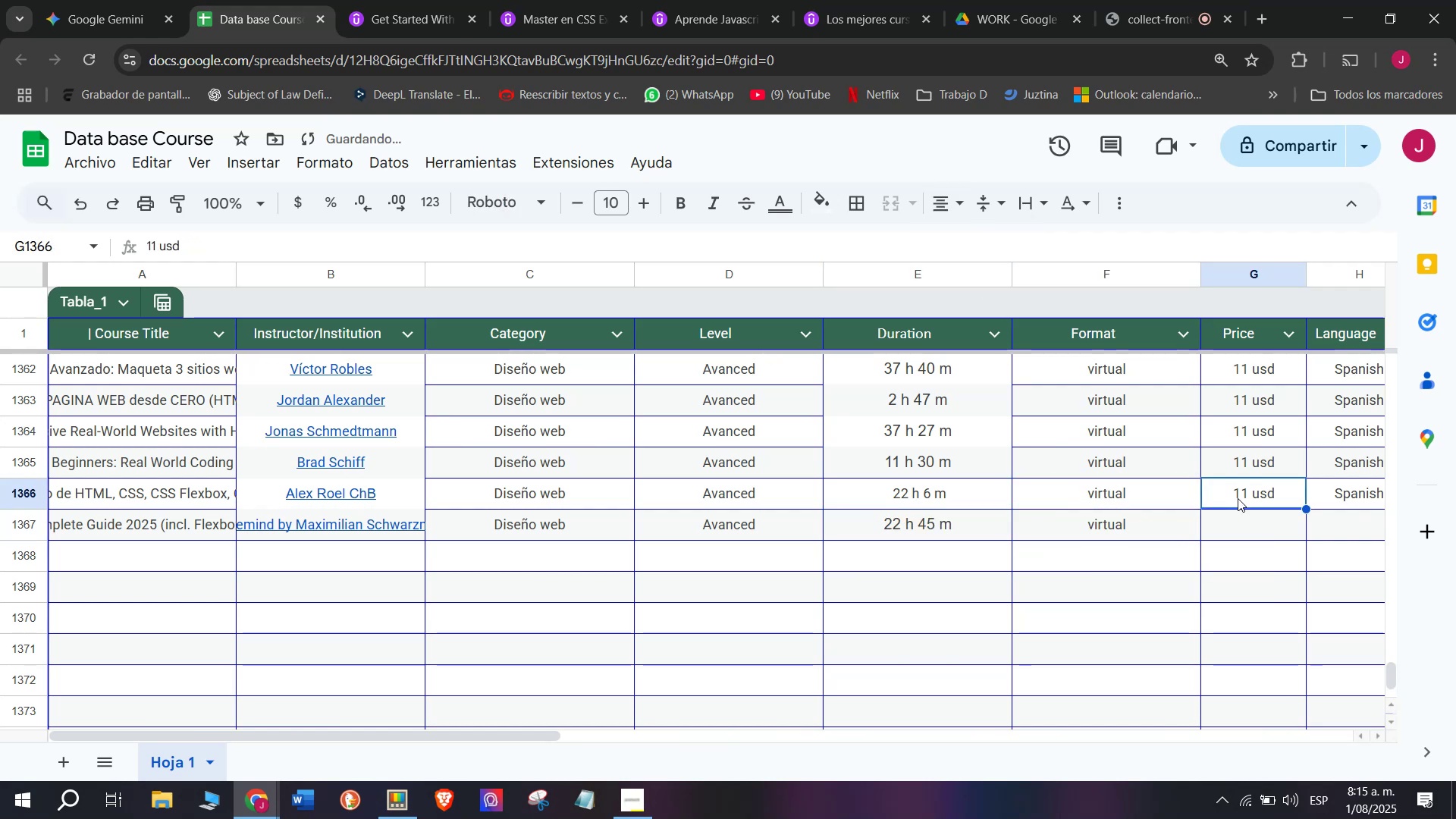 
key(Z)
 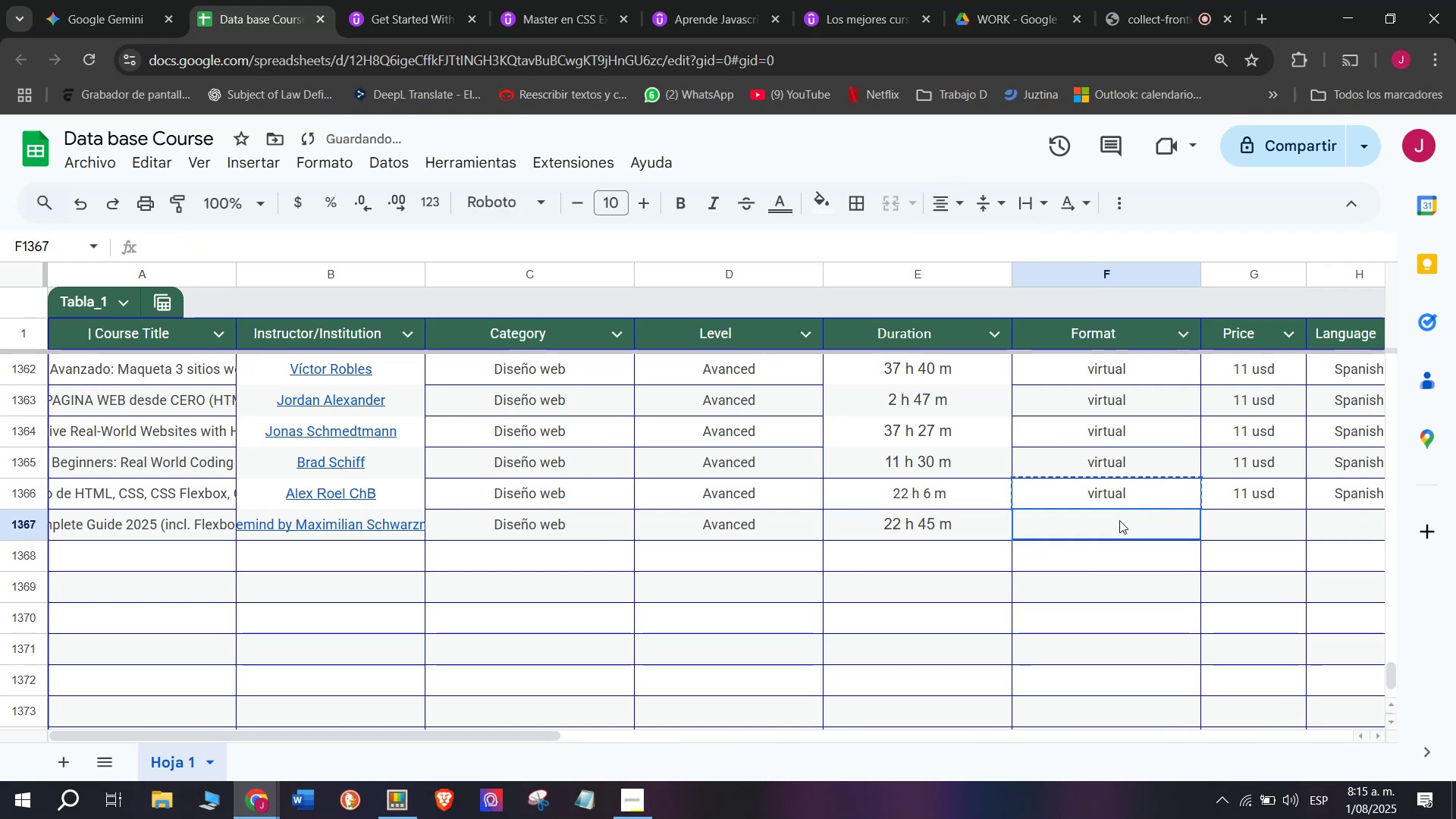 
key(Control+V)
 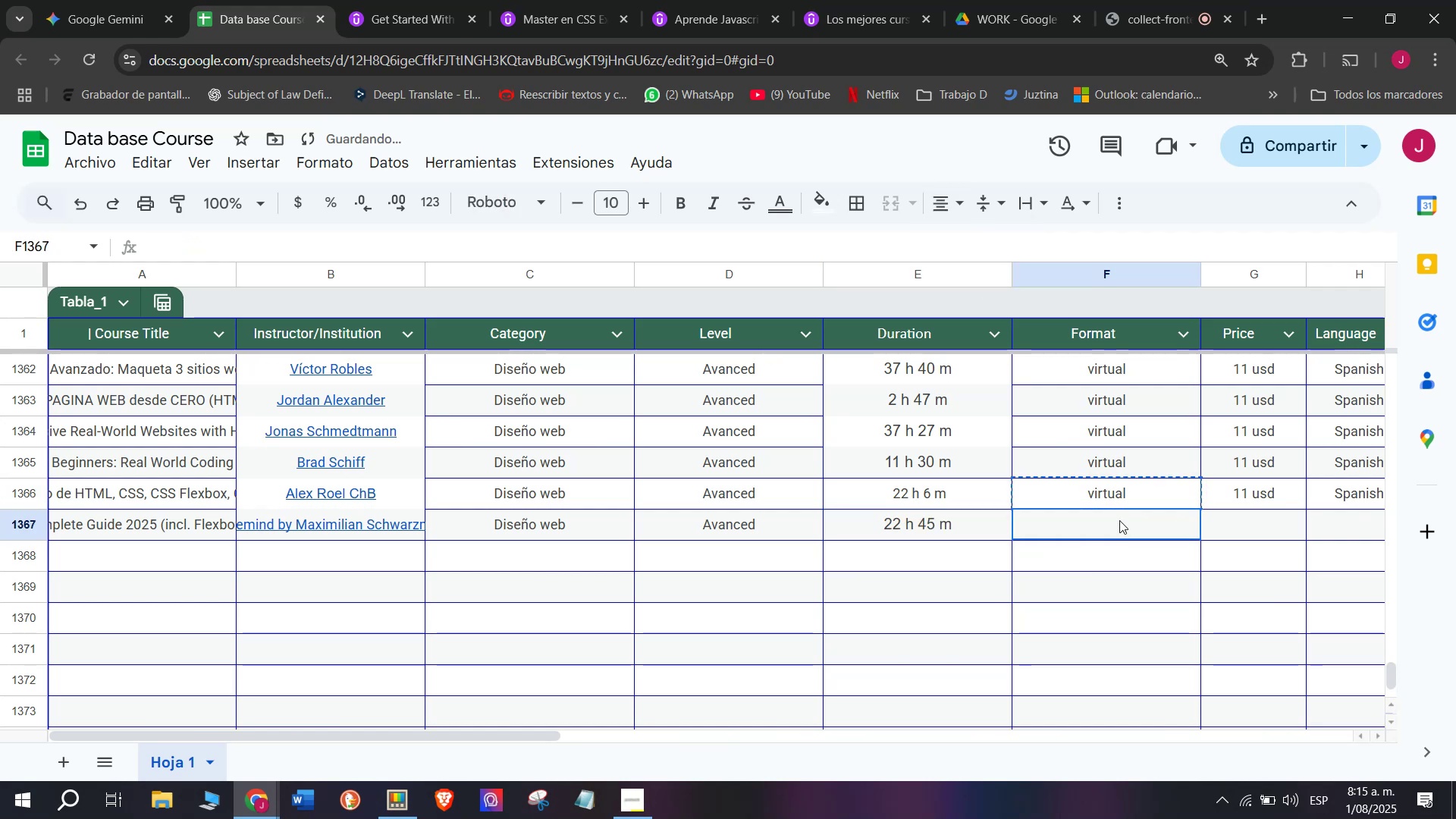 
double_click([1119, 520])
 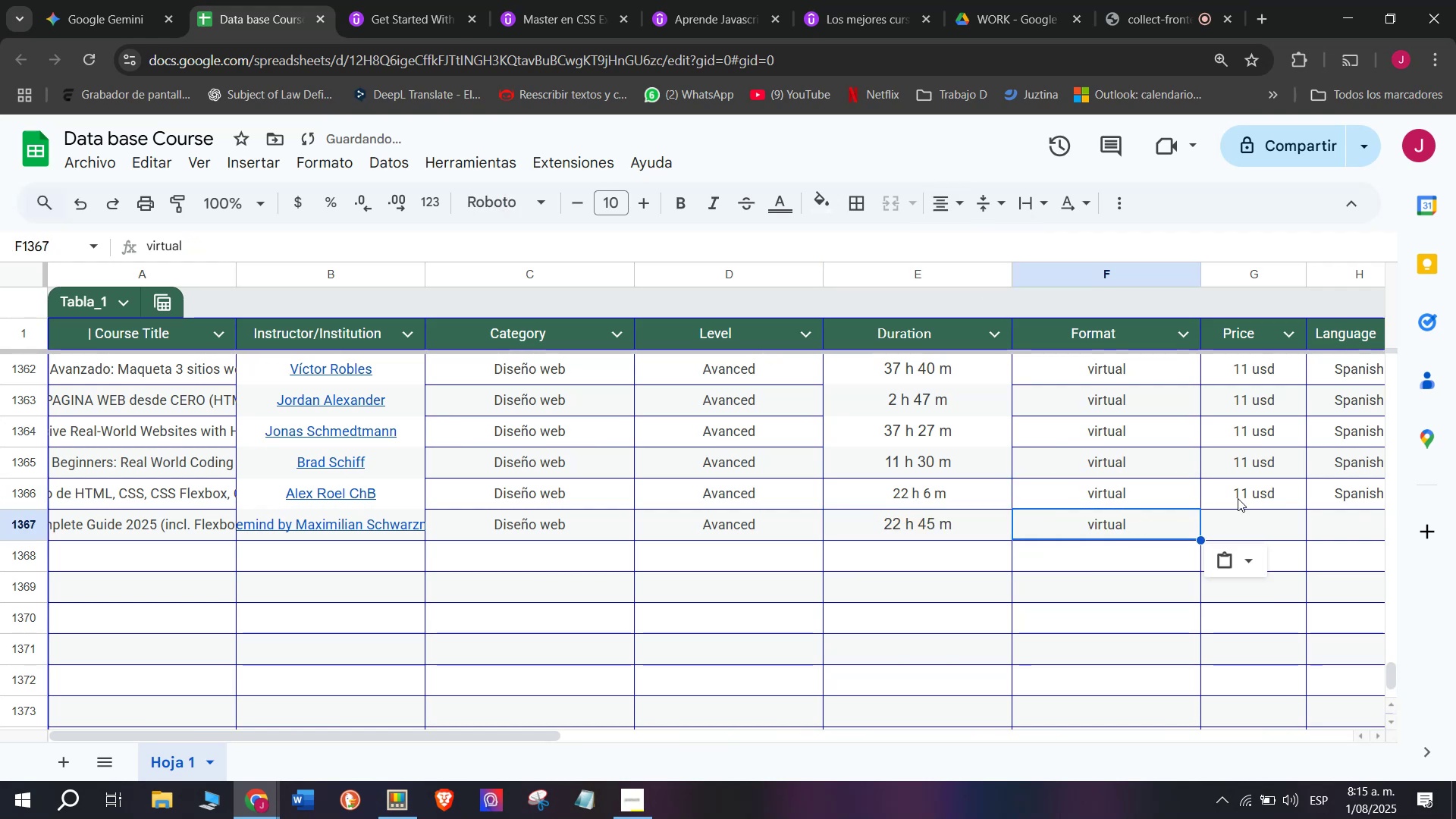 
triple_click([1238, 498])
 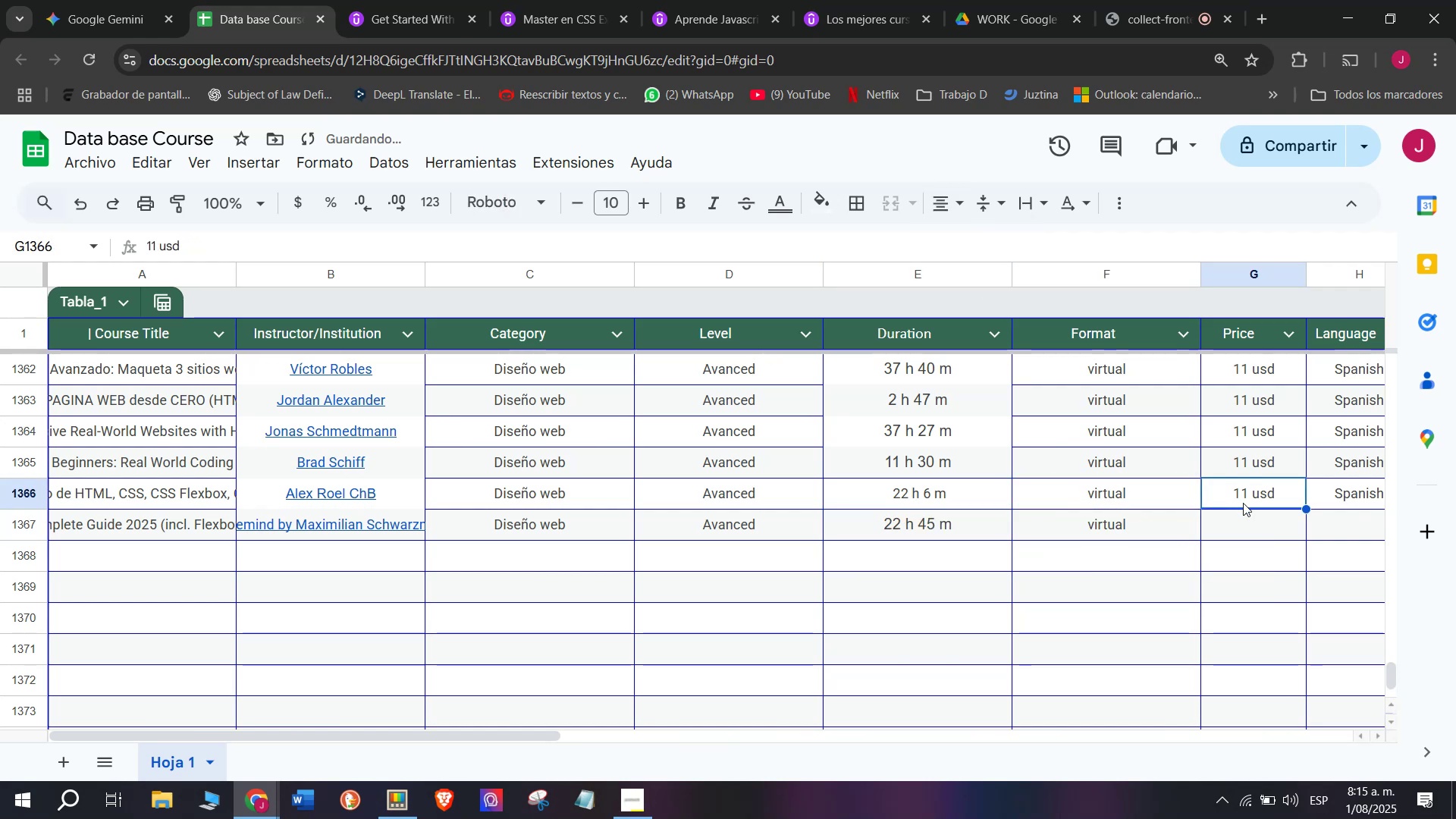 
key(Control+ControlLeft)
 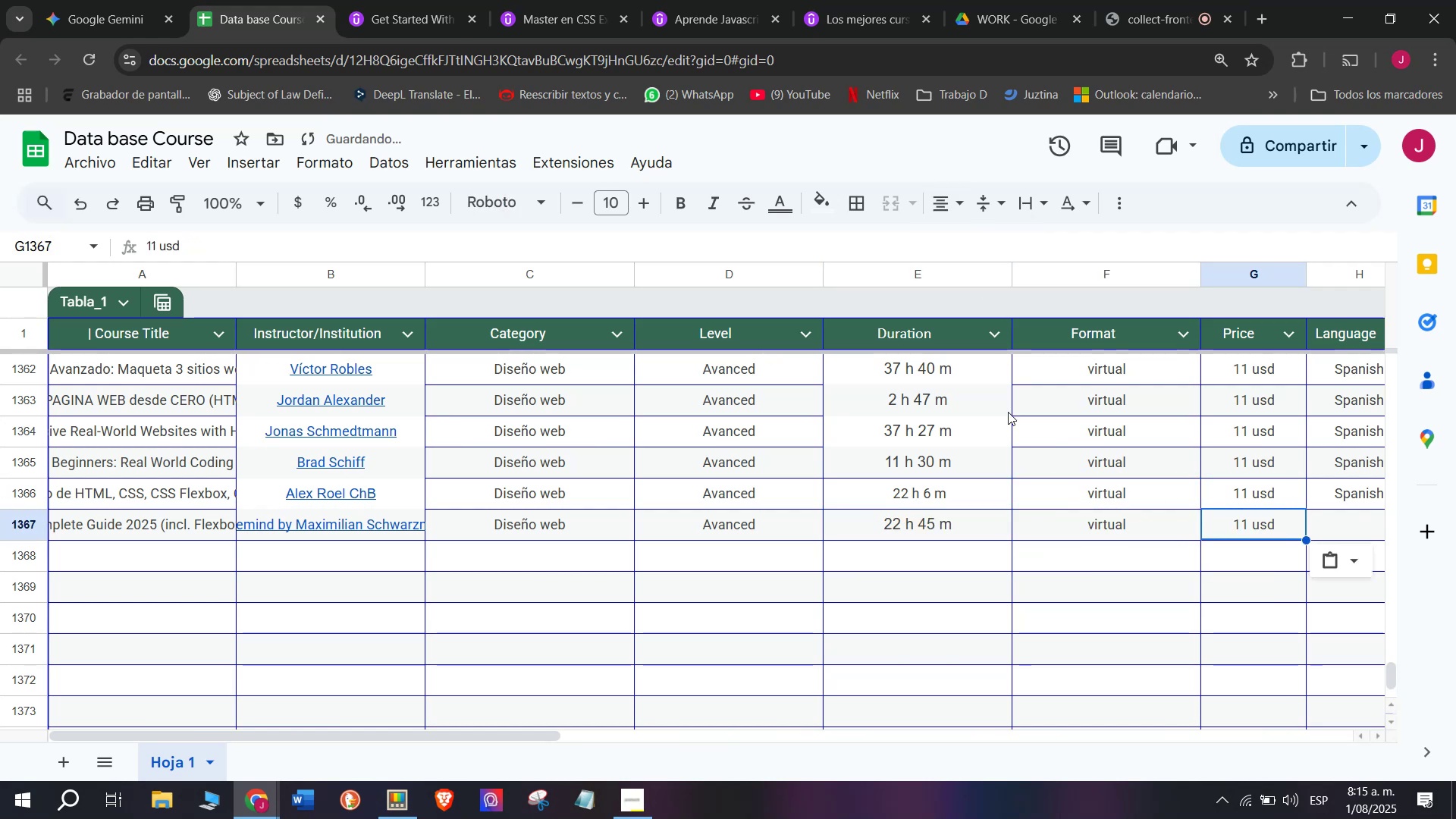 
key(Break)
 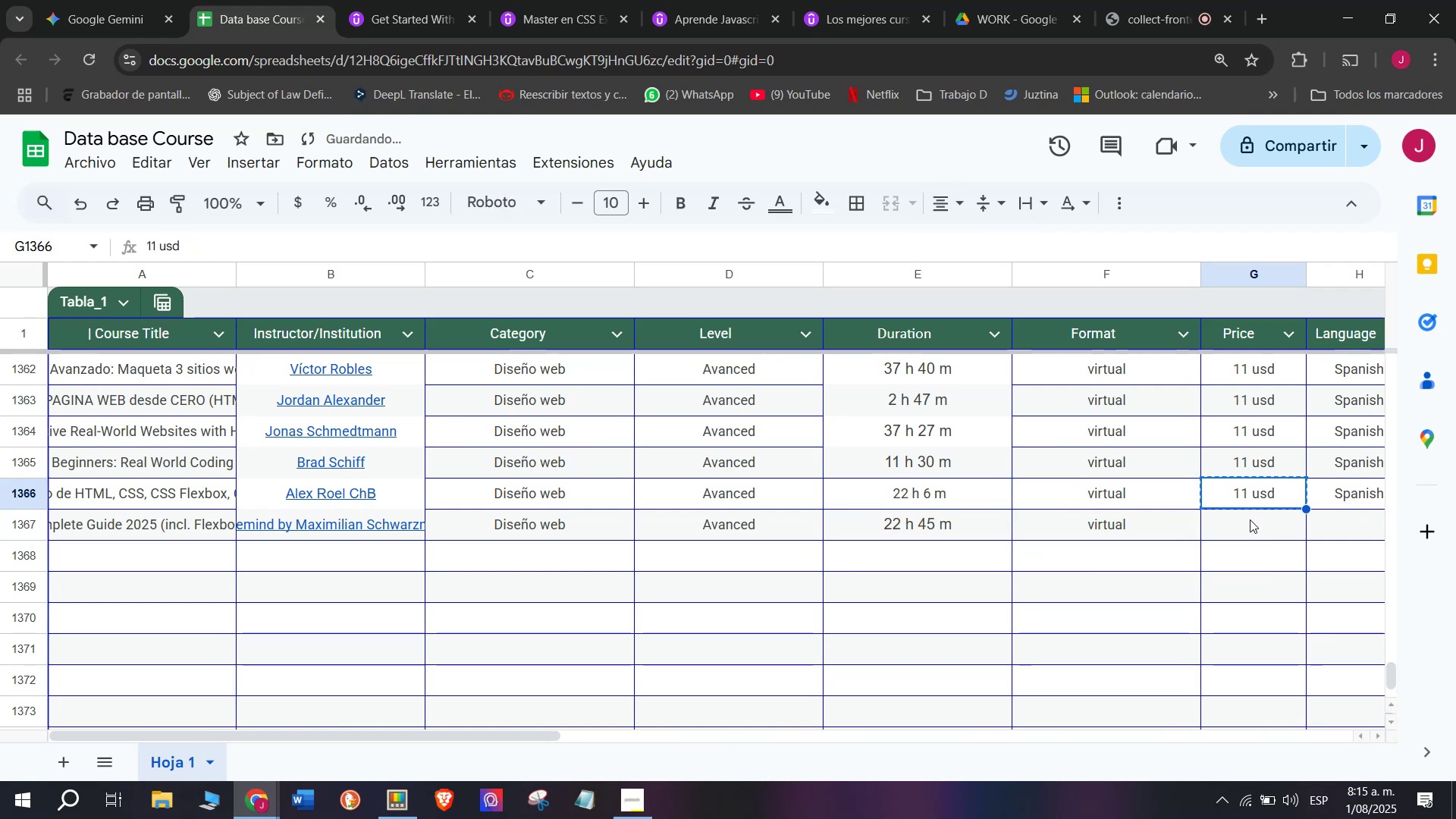 
key(Control+C)
 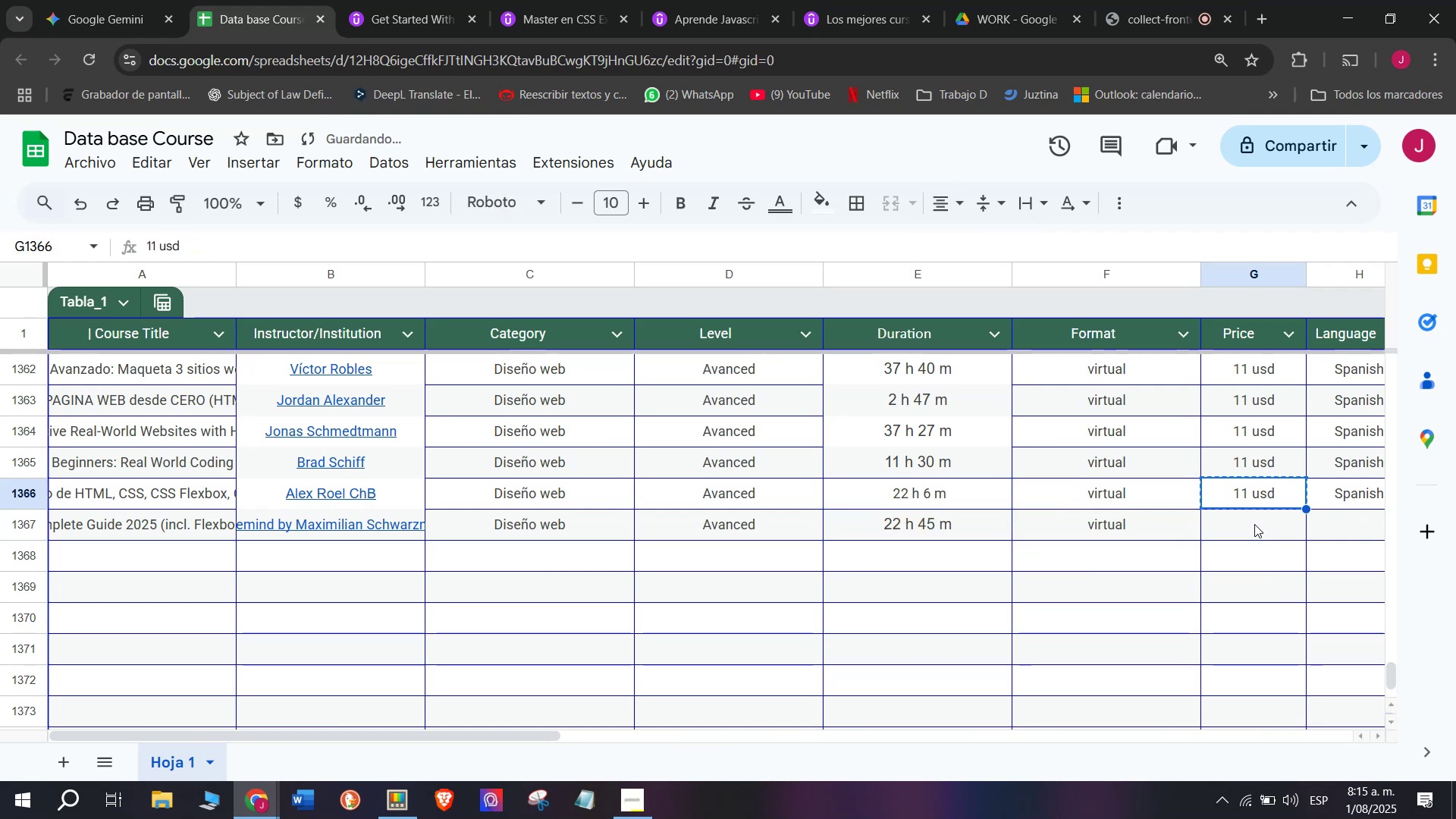 
triple_click([1254, 524])
 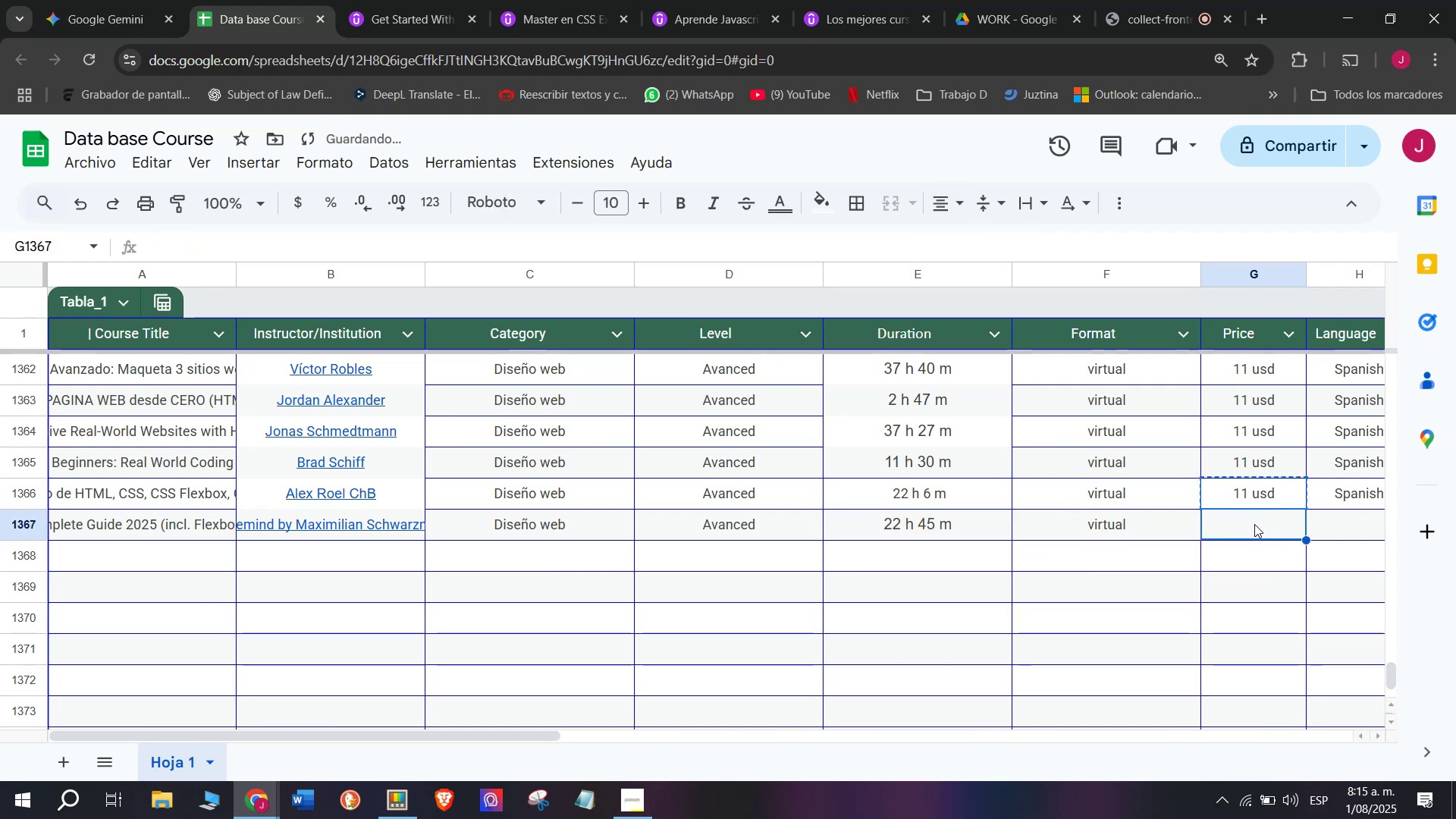 
key(Control+ControlLeft)
 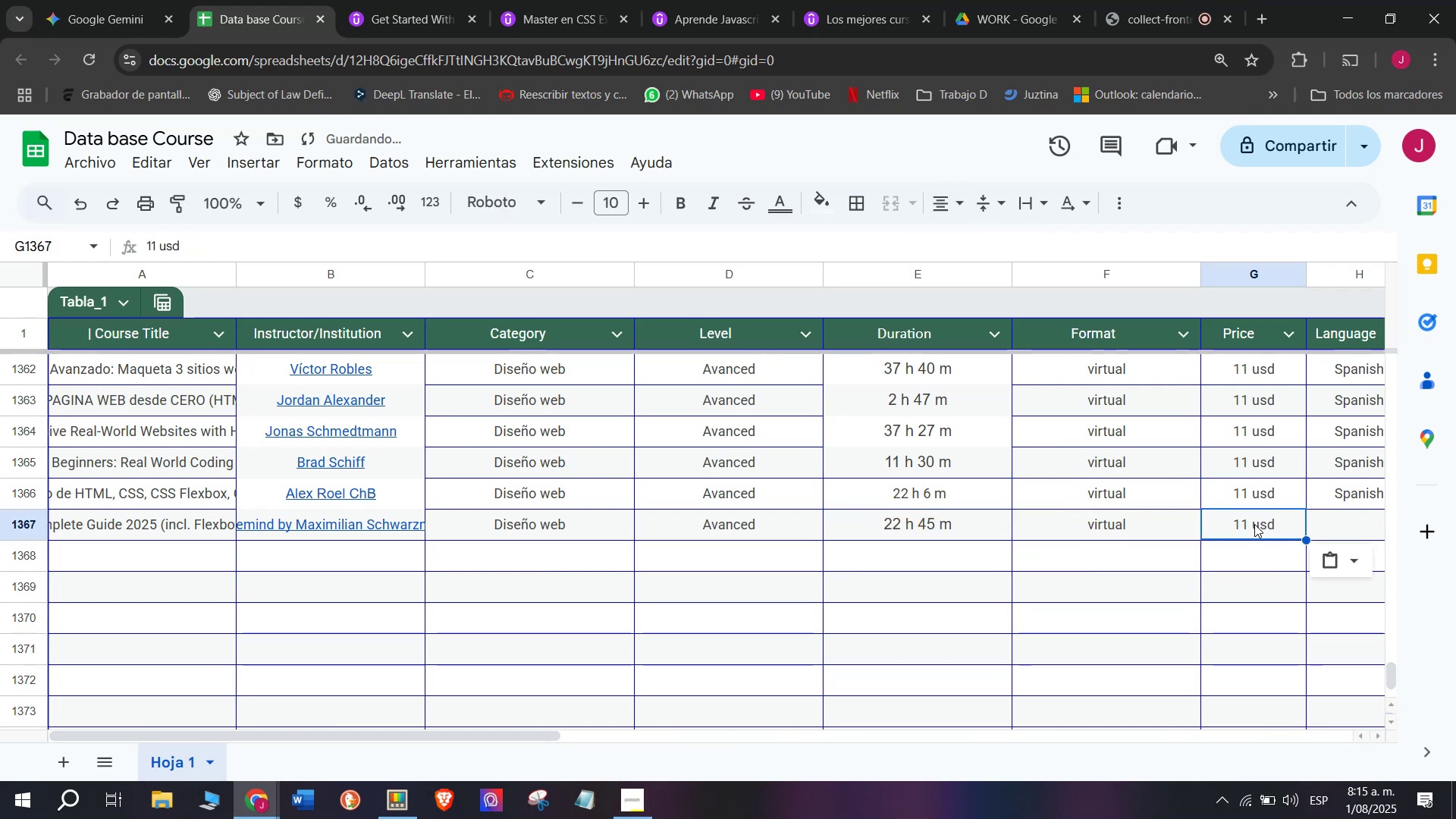 
key(Z)
 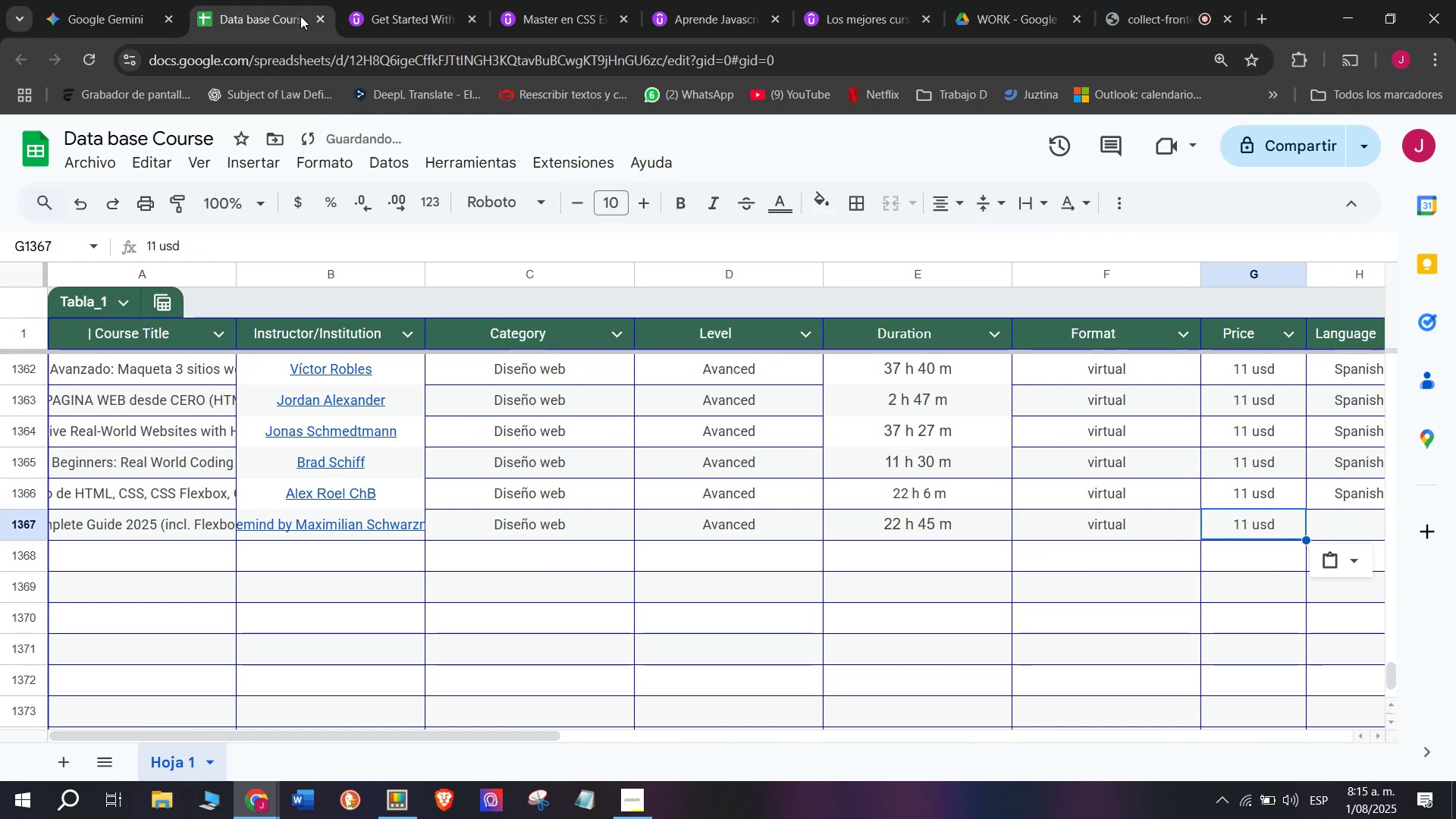 
key(Control+V)
 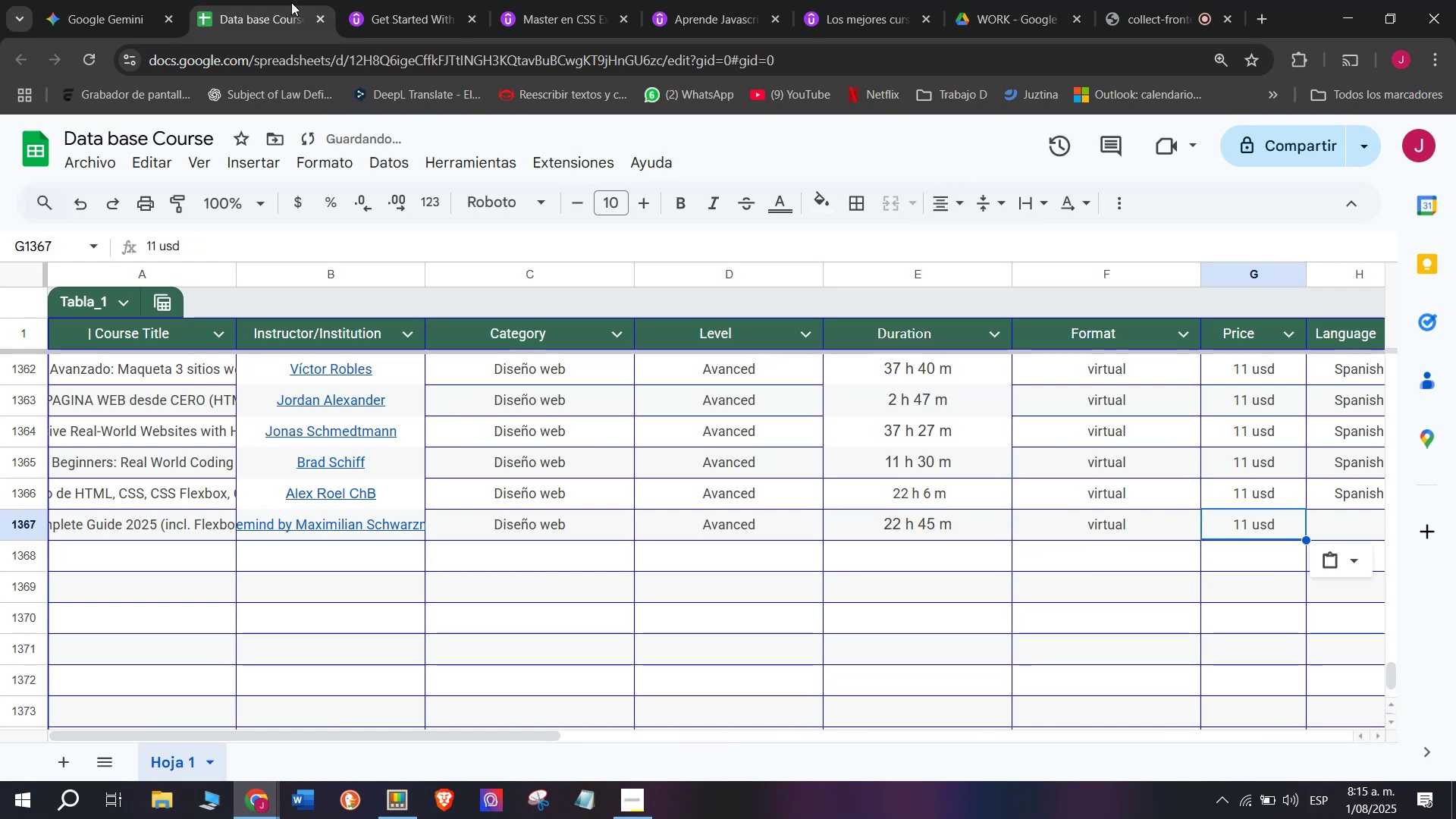 
left_click([374, 0])
 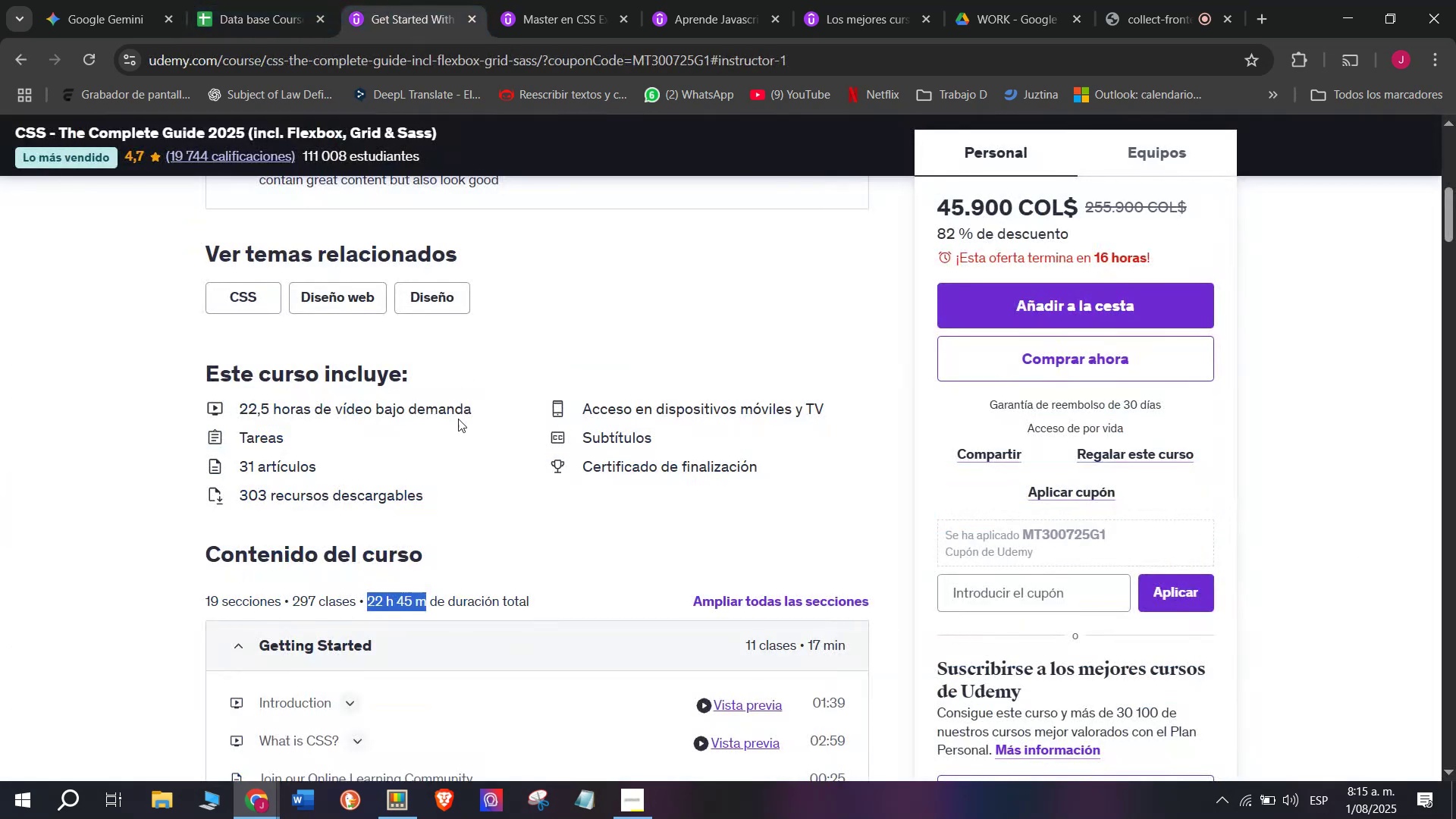 
scroll: coordinate [457, 423], scroll_direction: up, amount: 4.0
 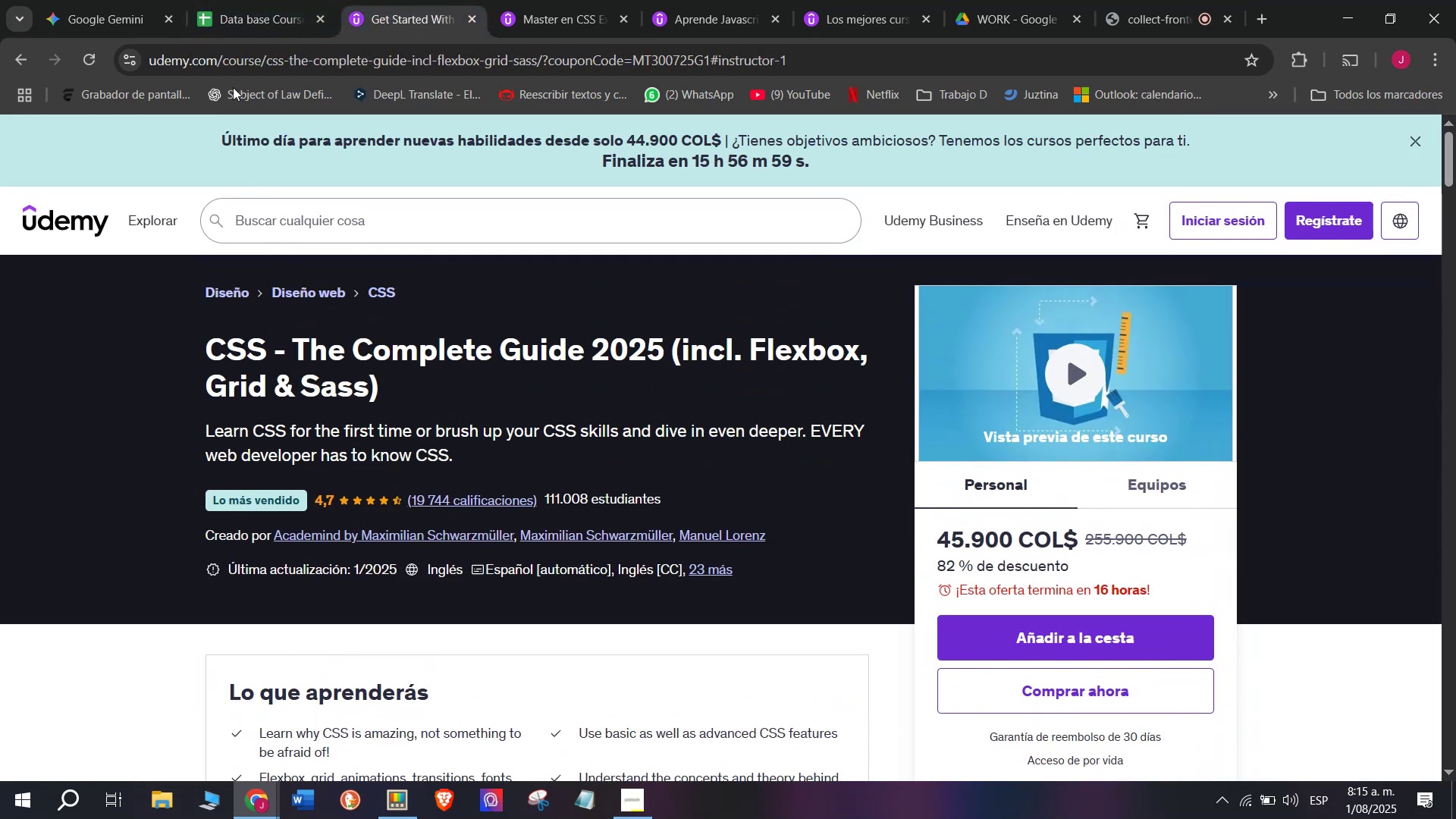 
left_click([221, 0])
 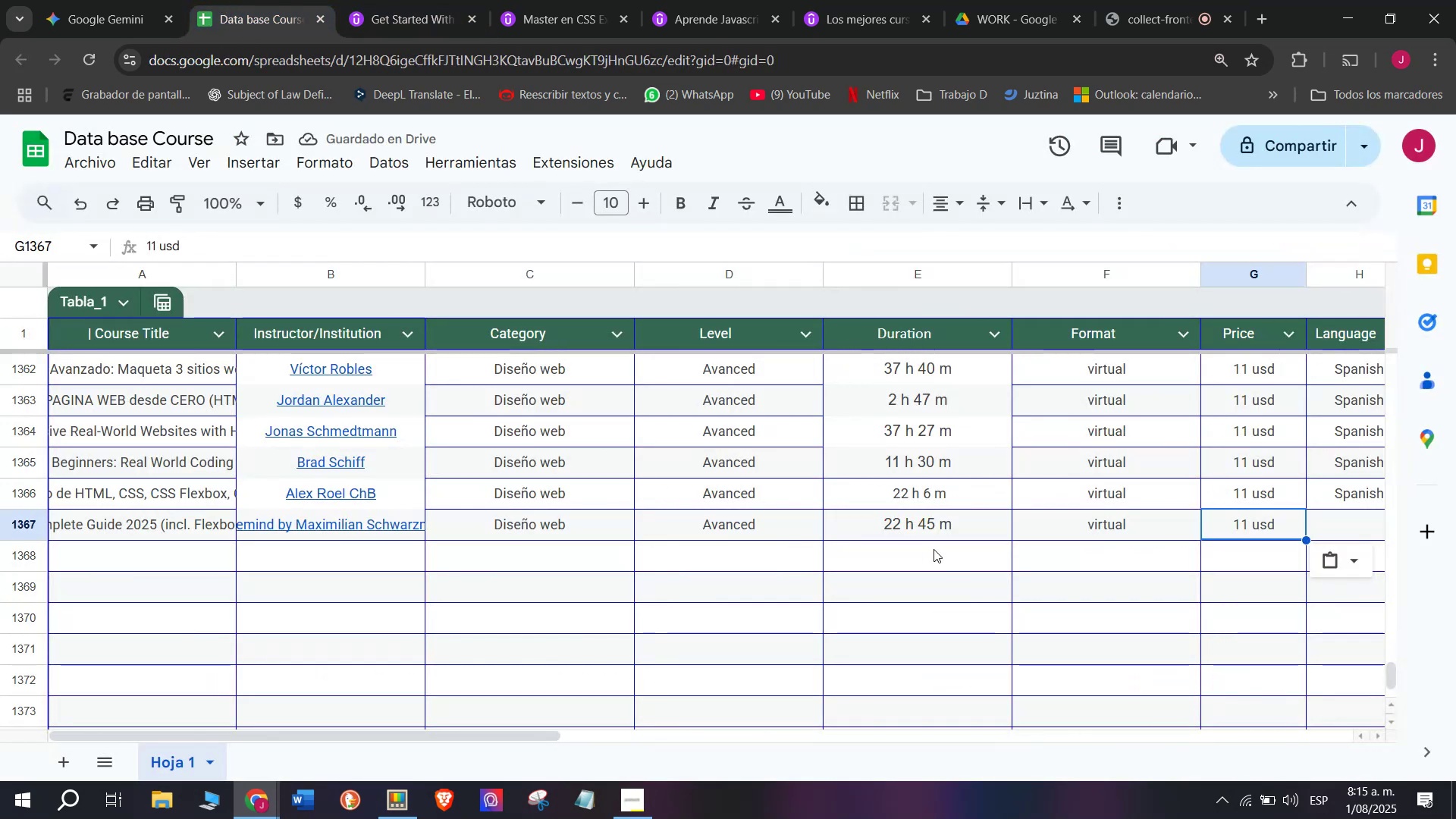 
scroll: coordinate [317, 541], scroll_direction: down, amount: 3.0
 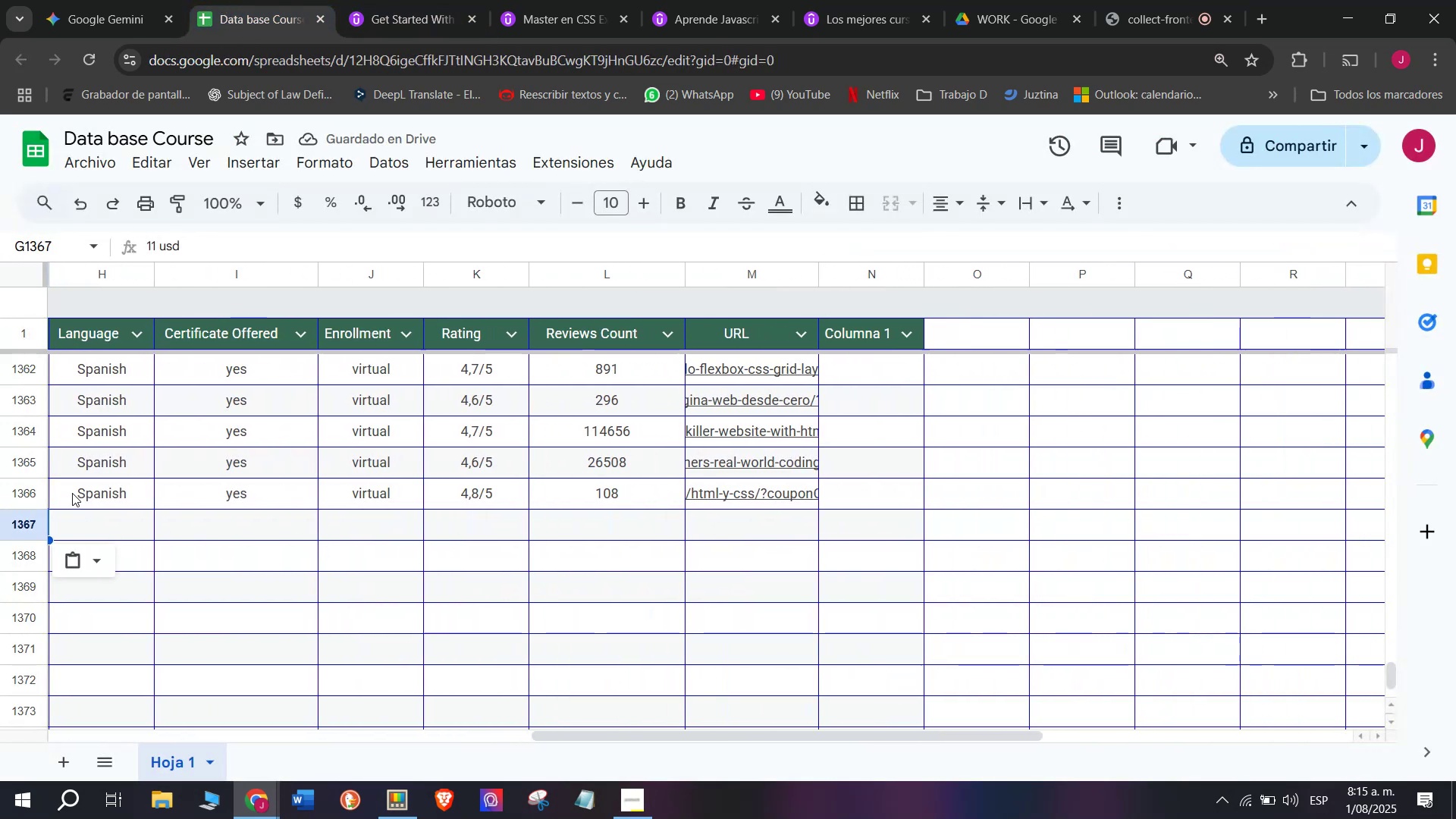 
left_click([72, 491])
 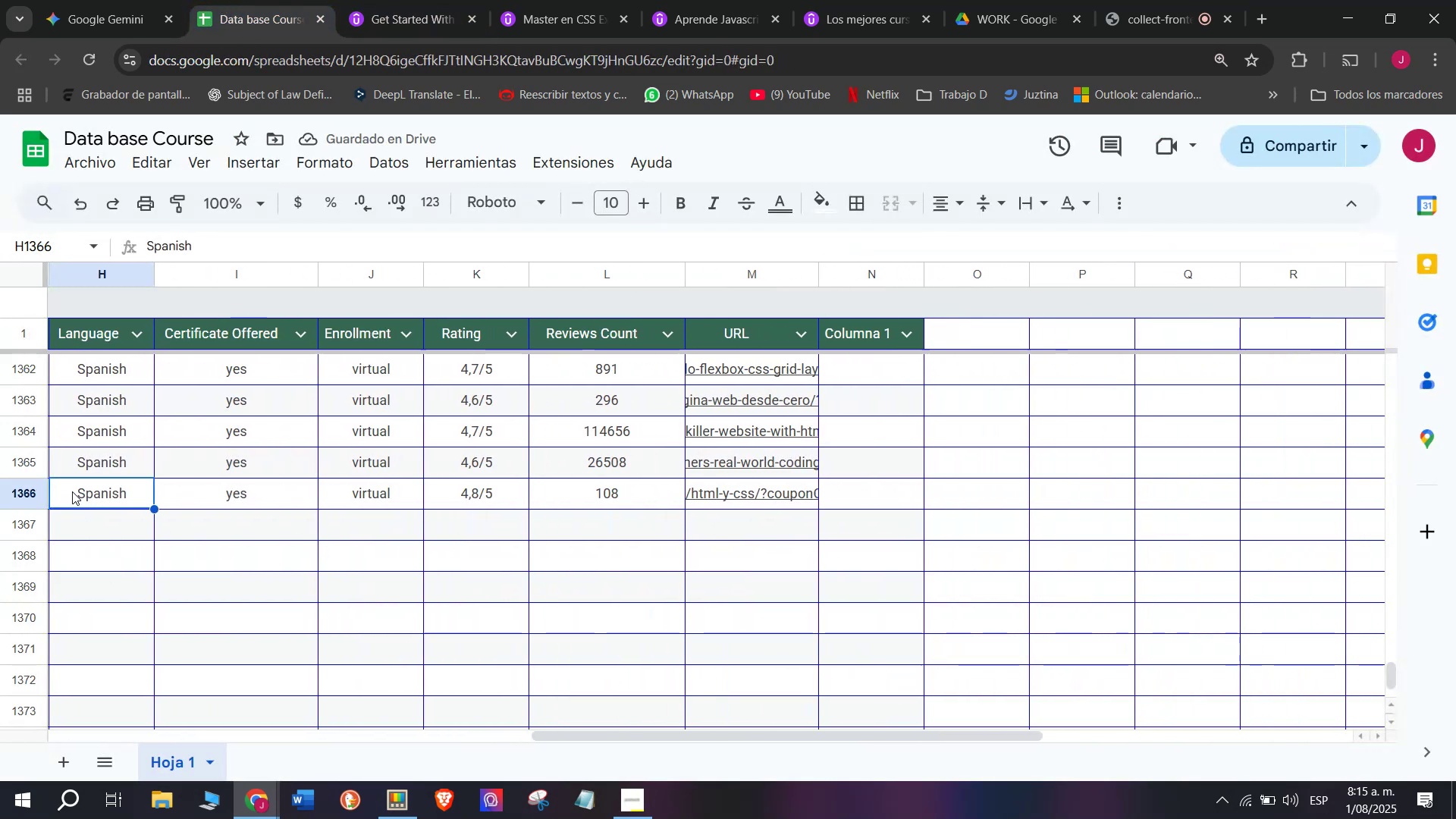 
key(Break)
 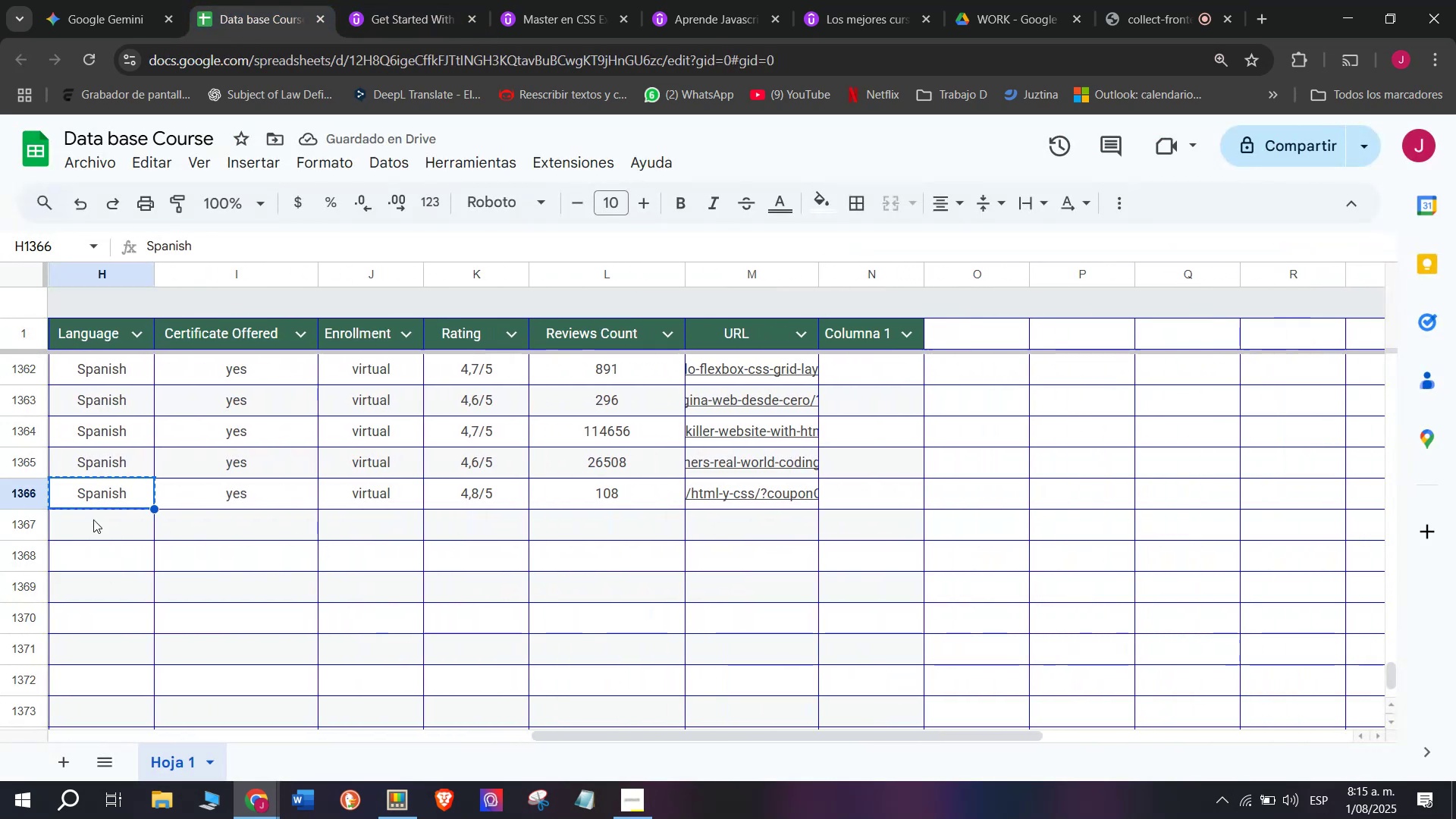 
key(Control+ControlLeft)
 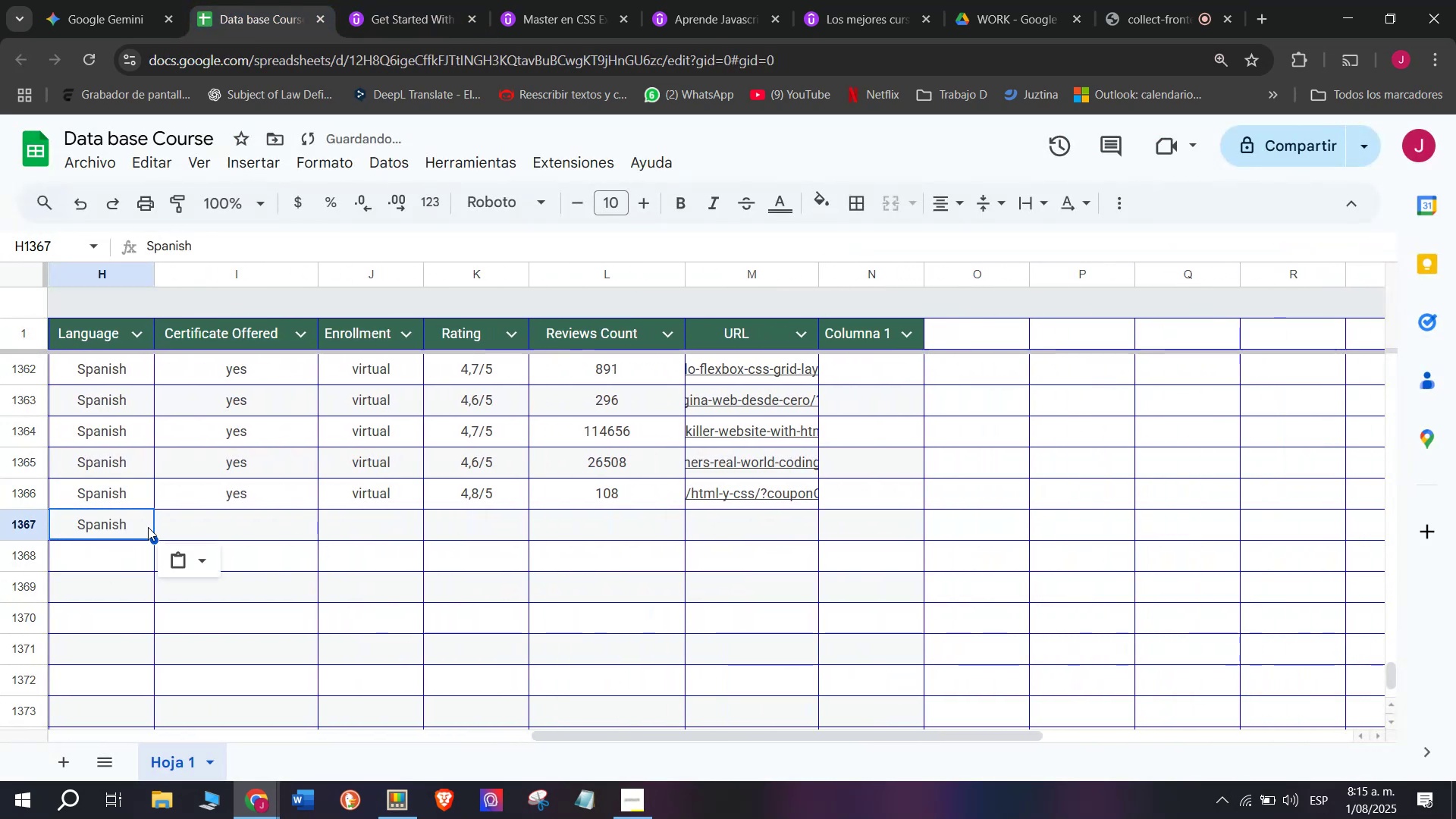 
key(Control+C)
 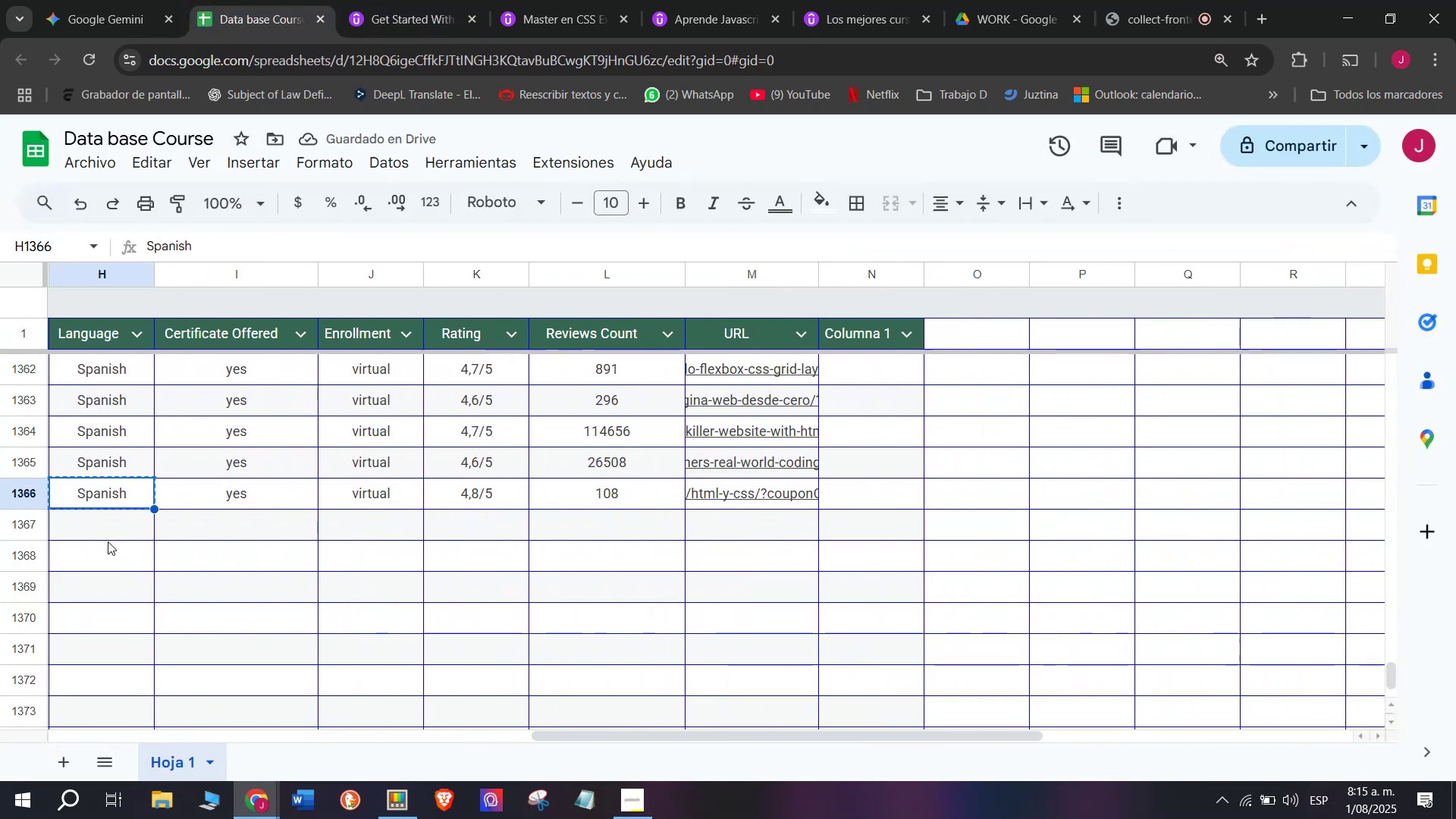 
double_click([108, 541])
 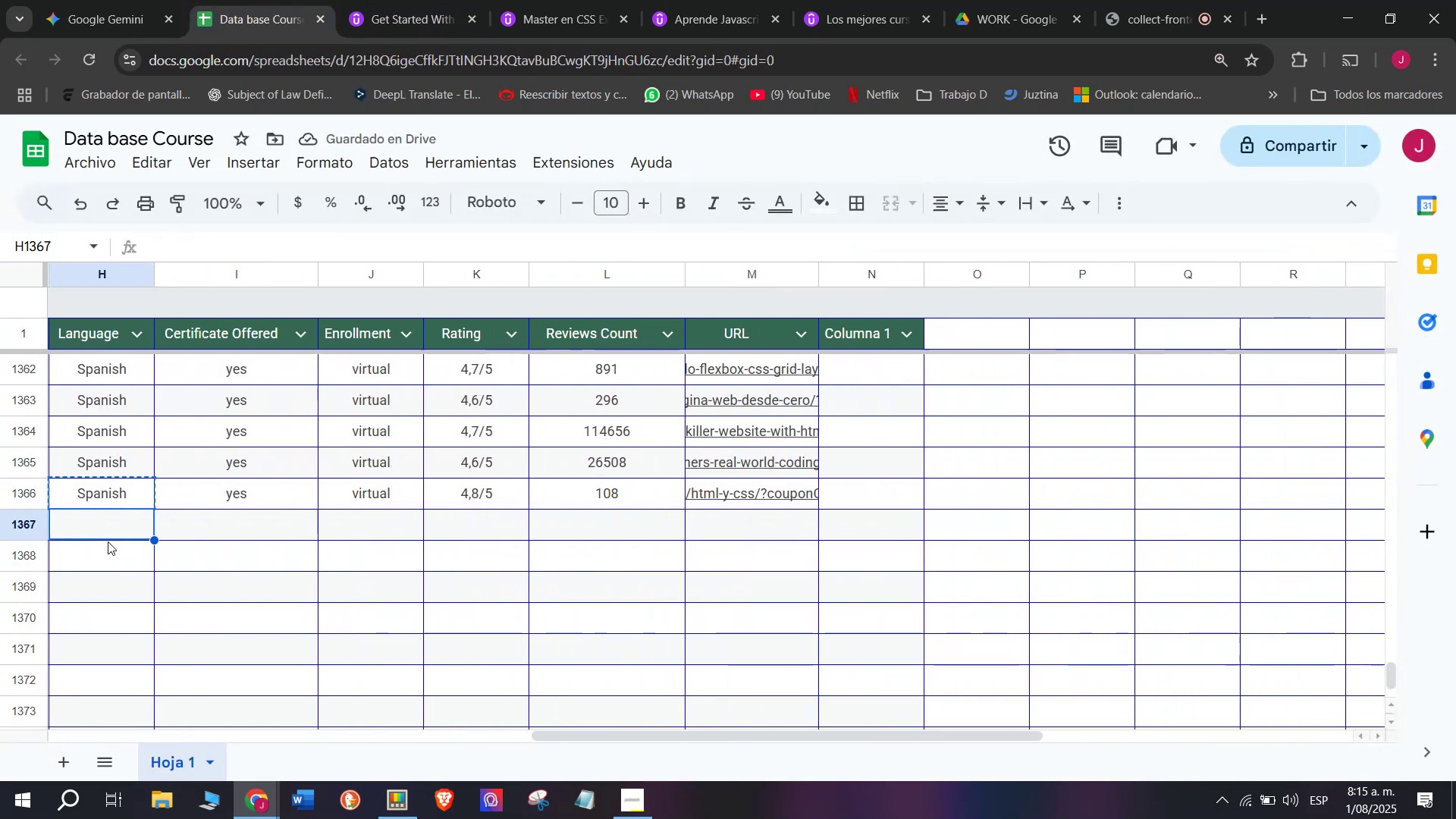 
key(Z)
 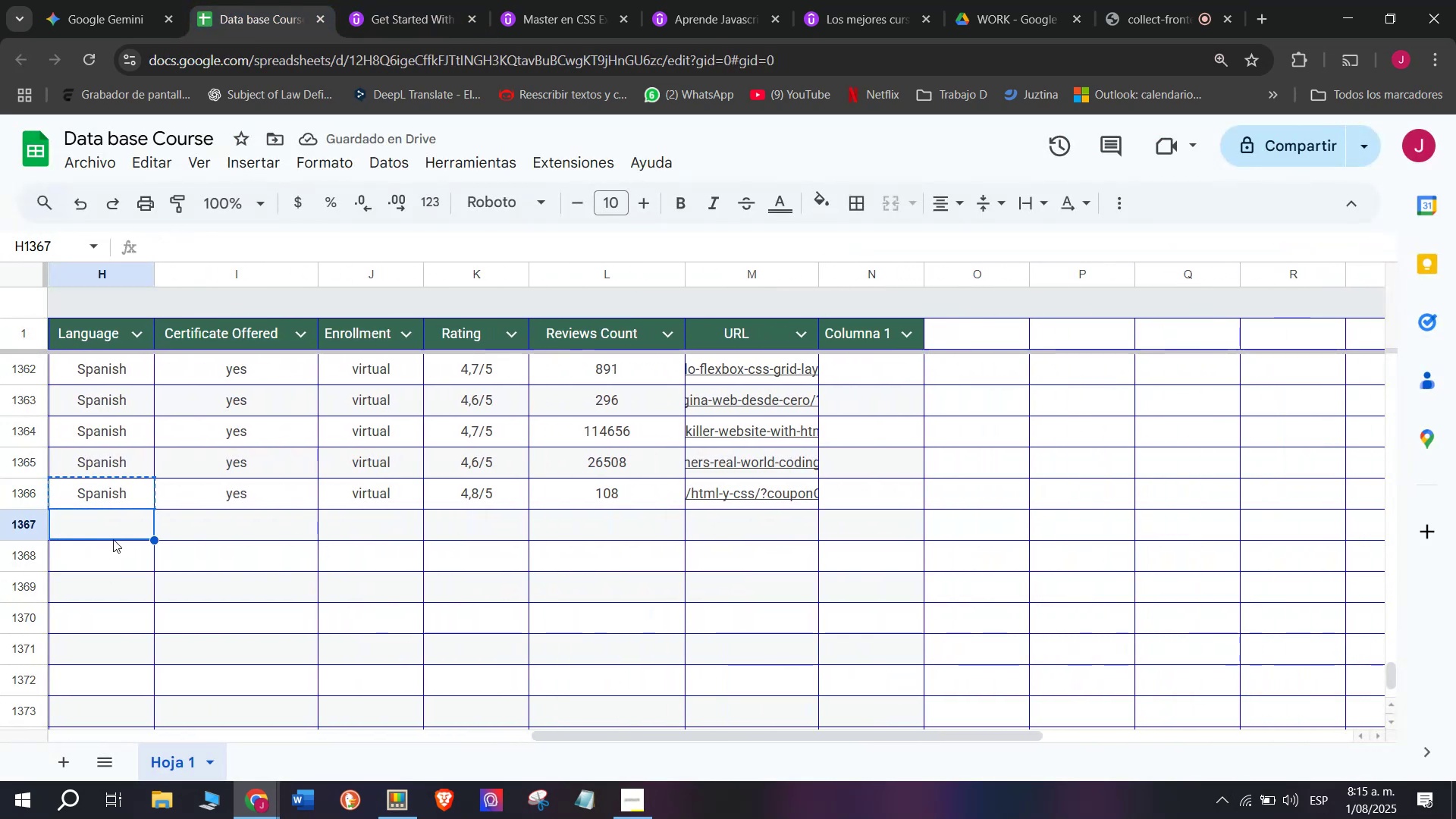 
key(Control+ControlLeft)
 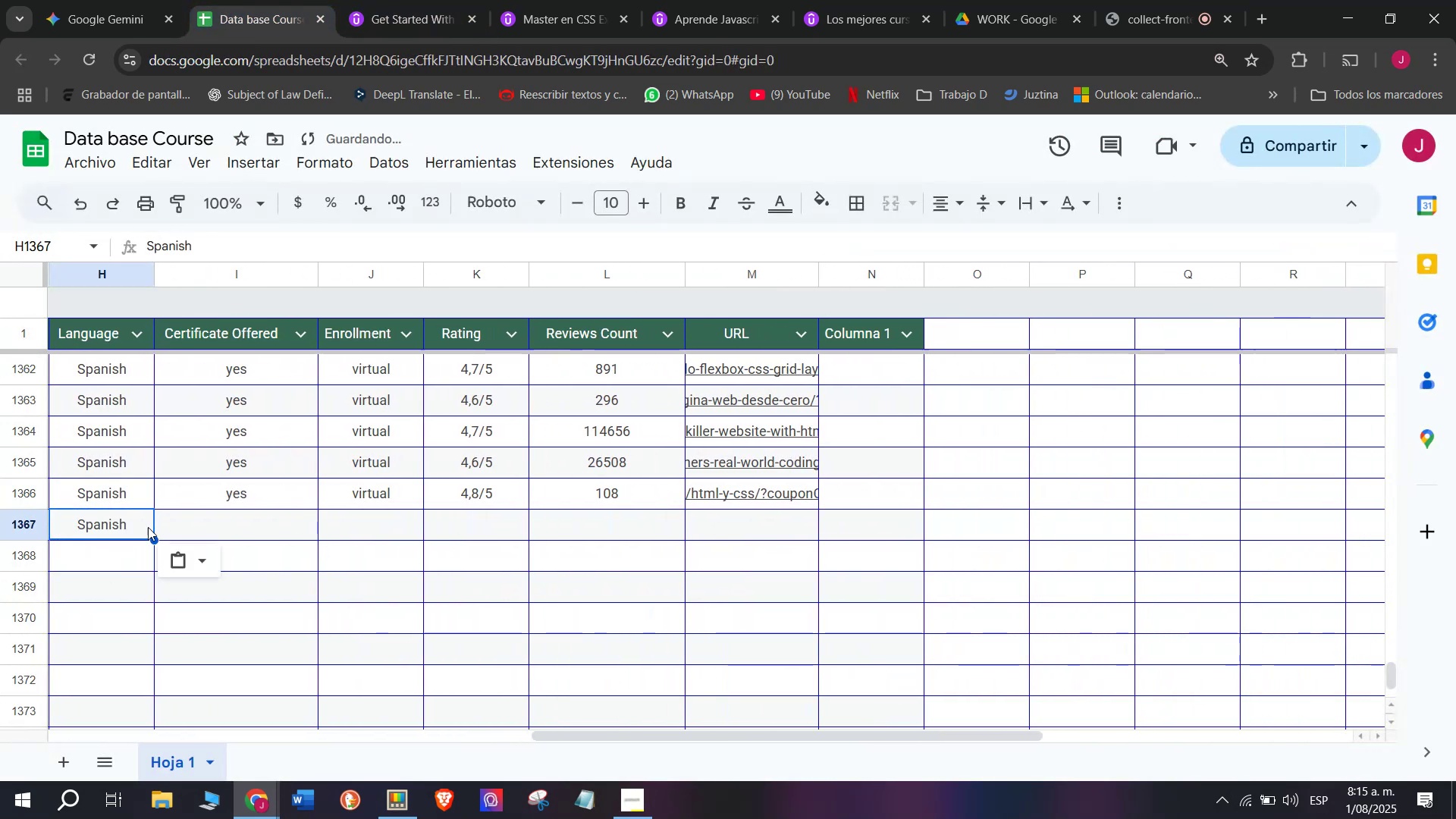 
key(Control+V)
 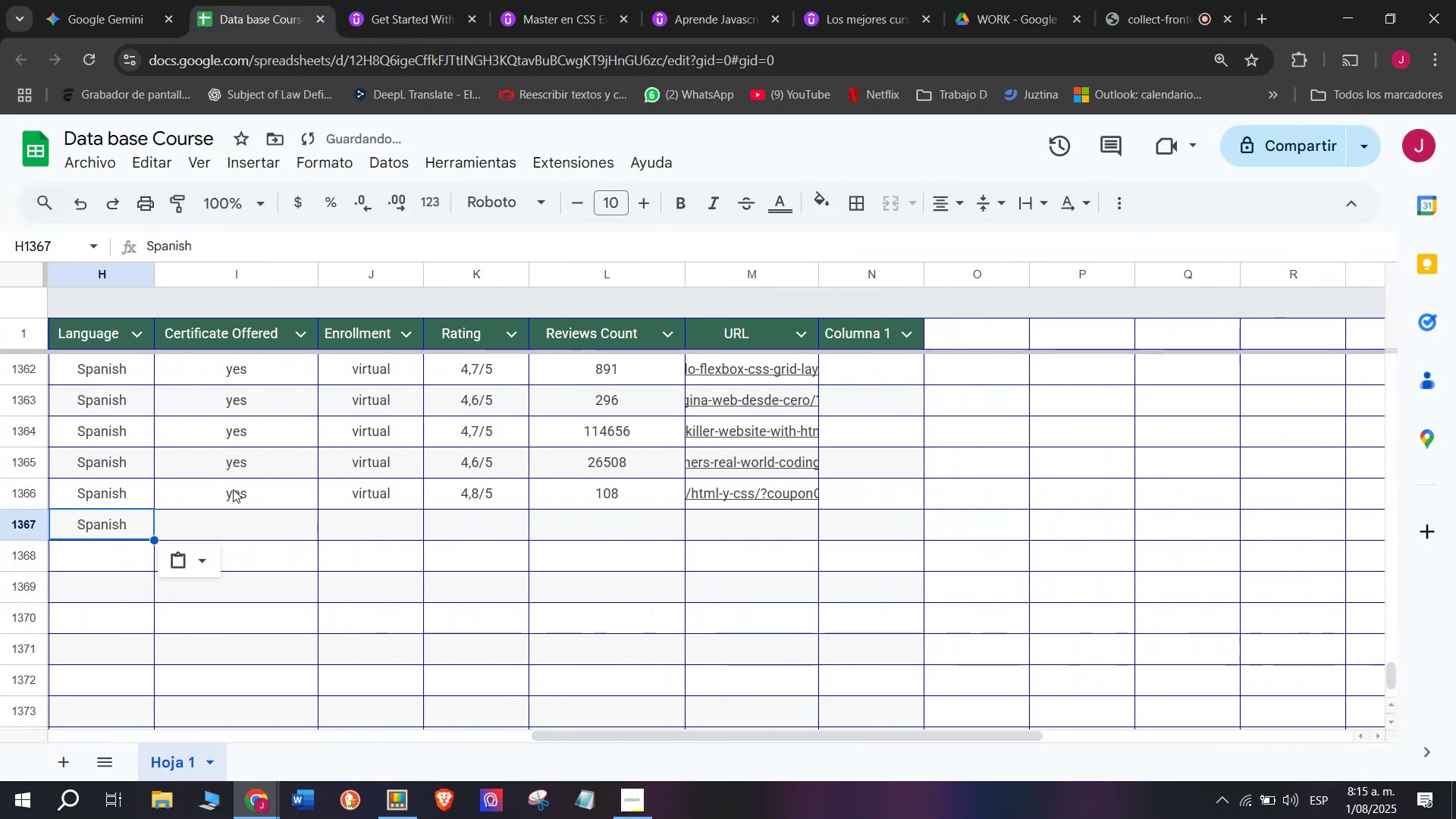 
key(Break)
 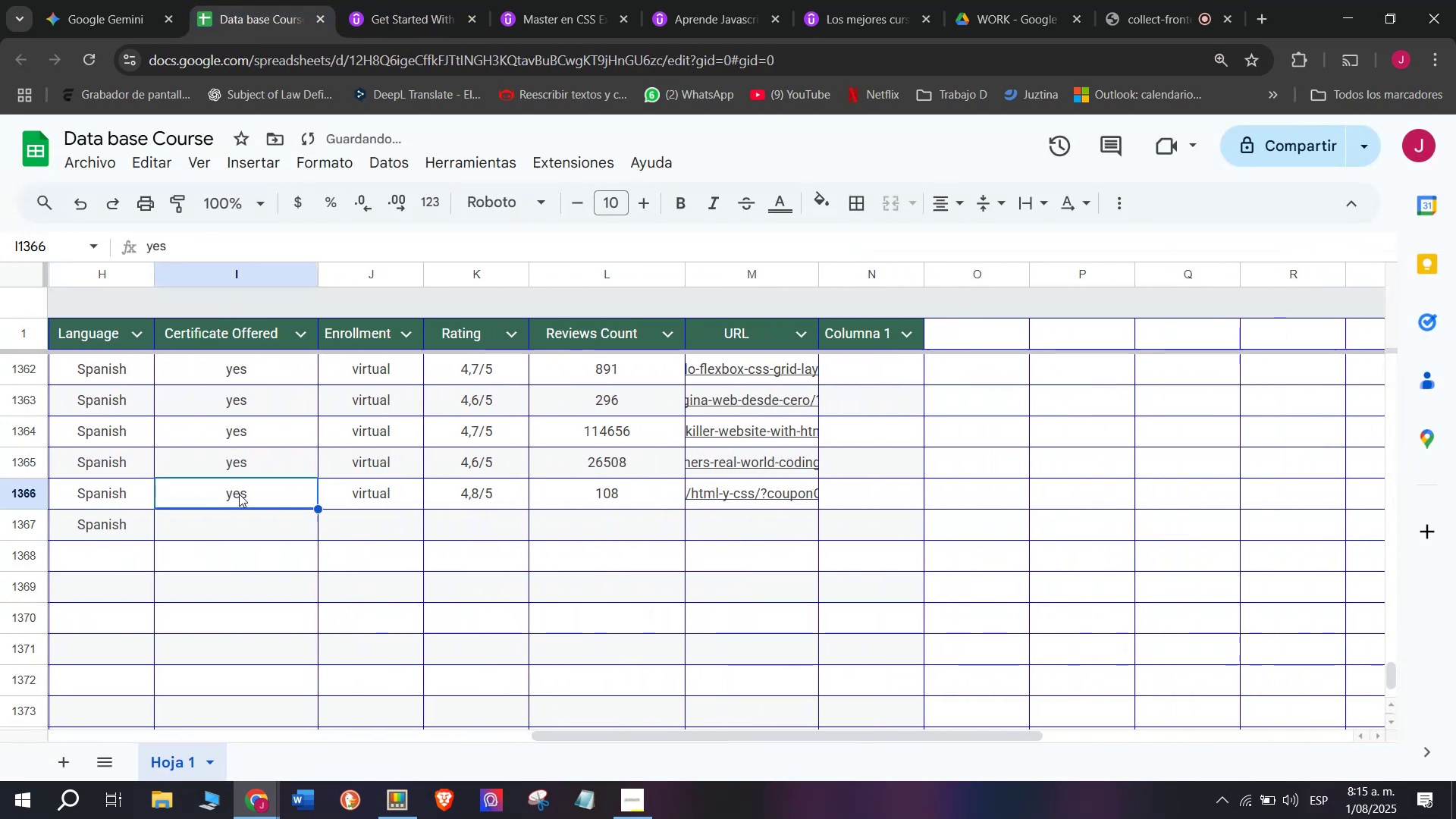 
key(Control+ControlLeft)
 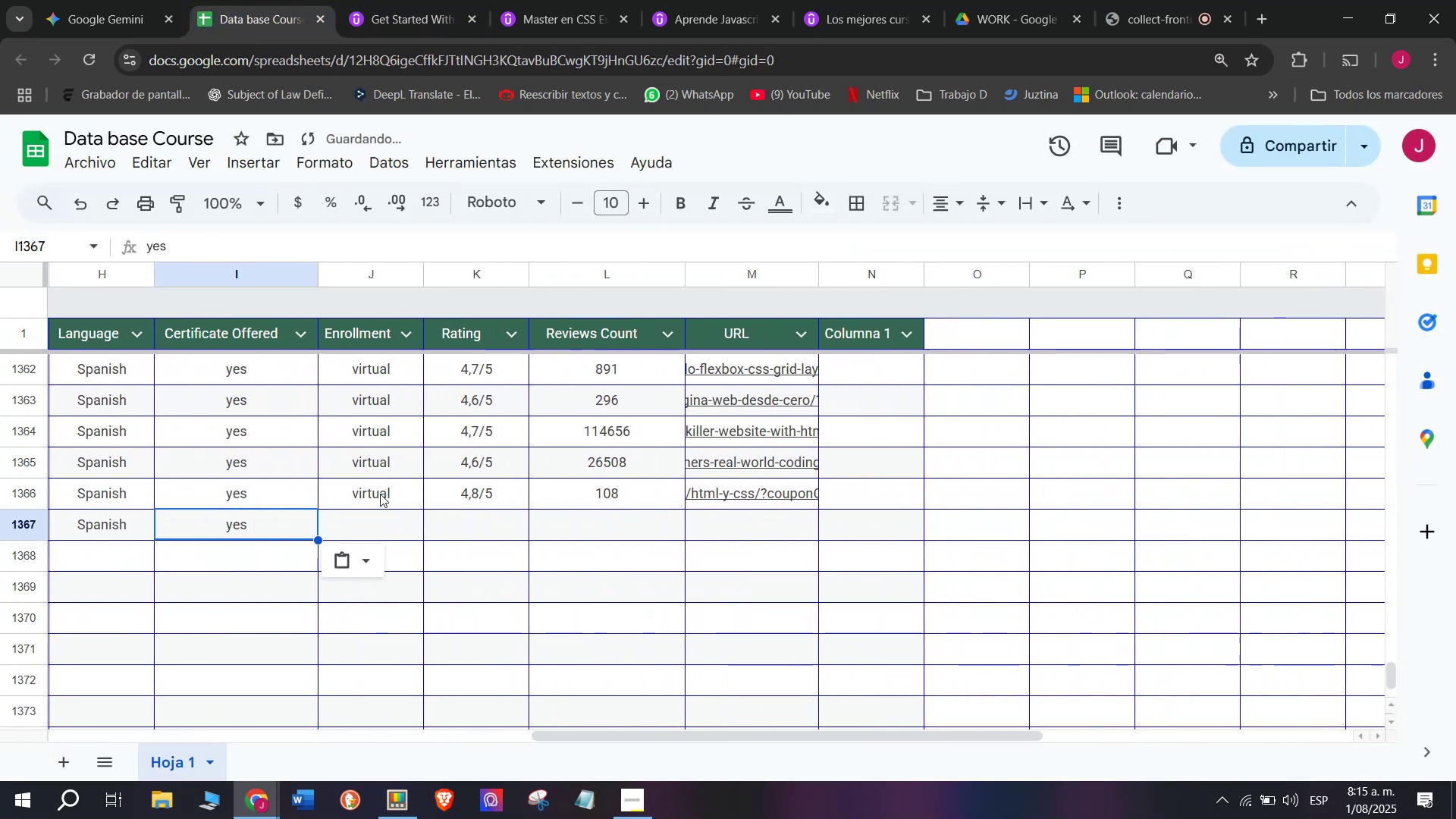 
key(Control+C)
 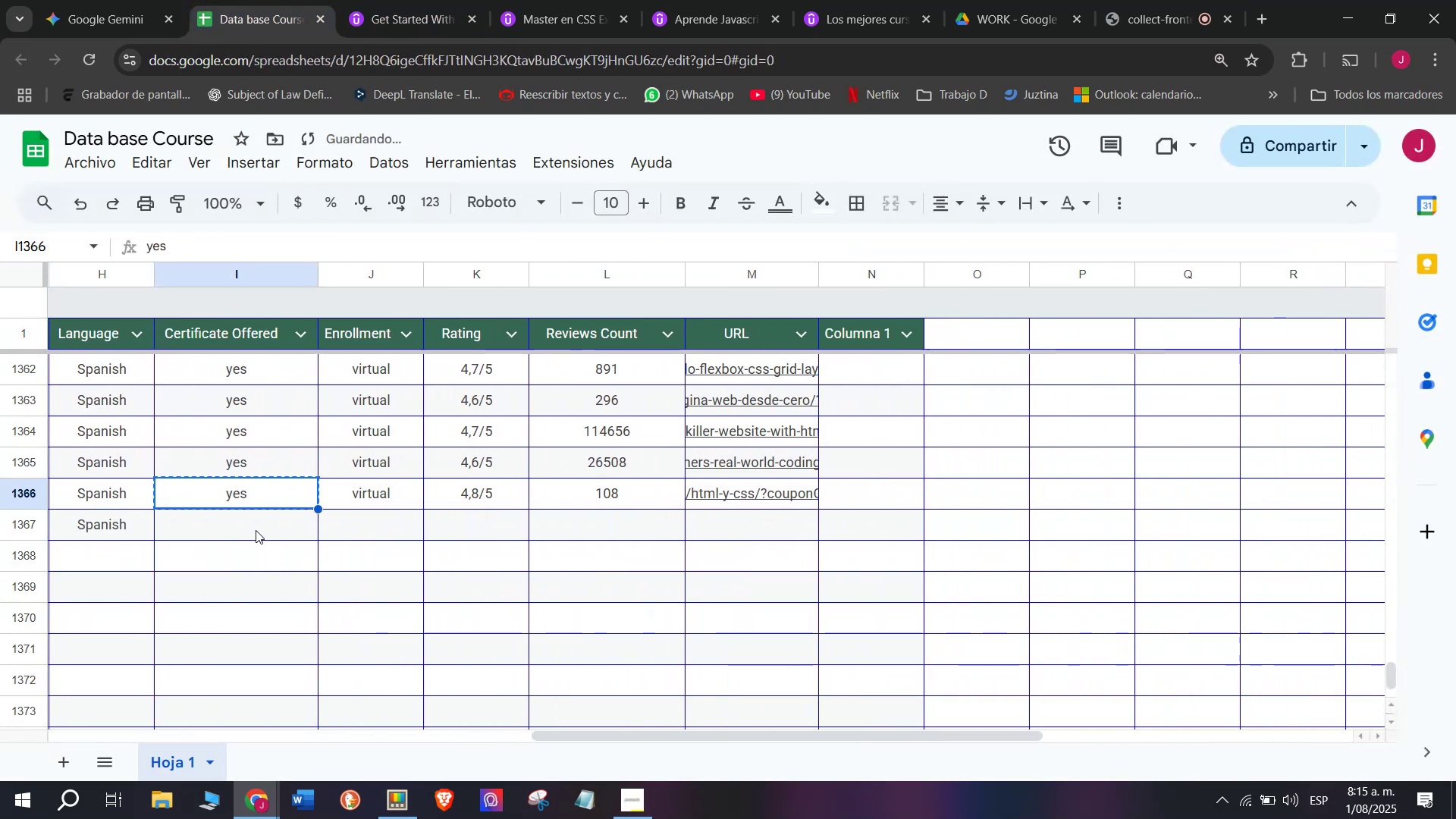 
triple_click([256, 530])
 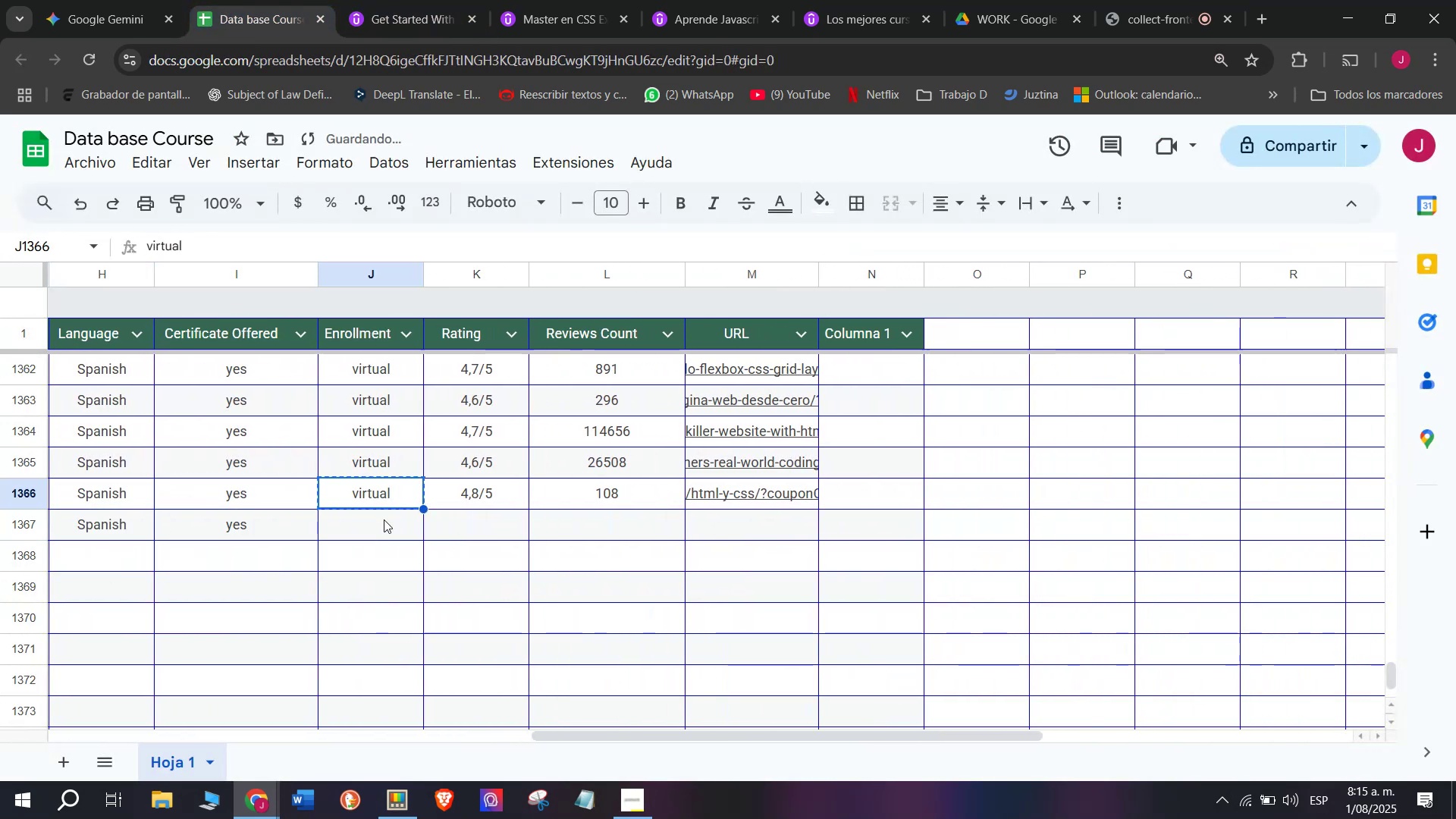 
key(Control+ControlLeft)
 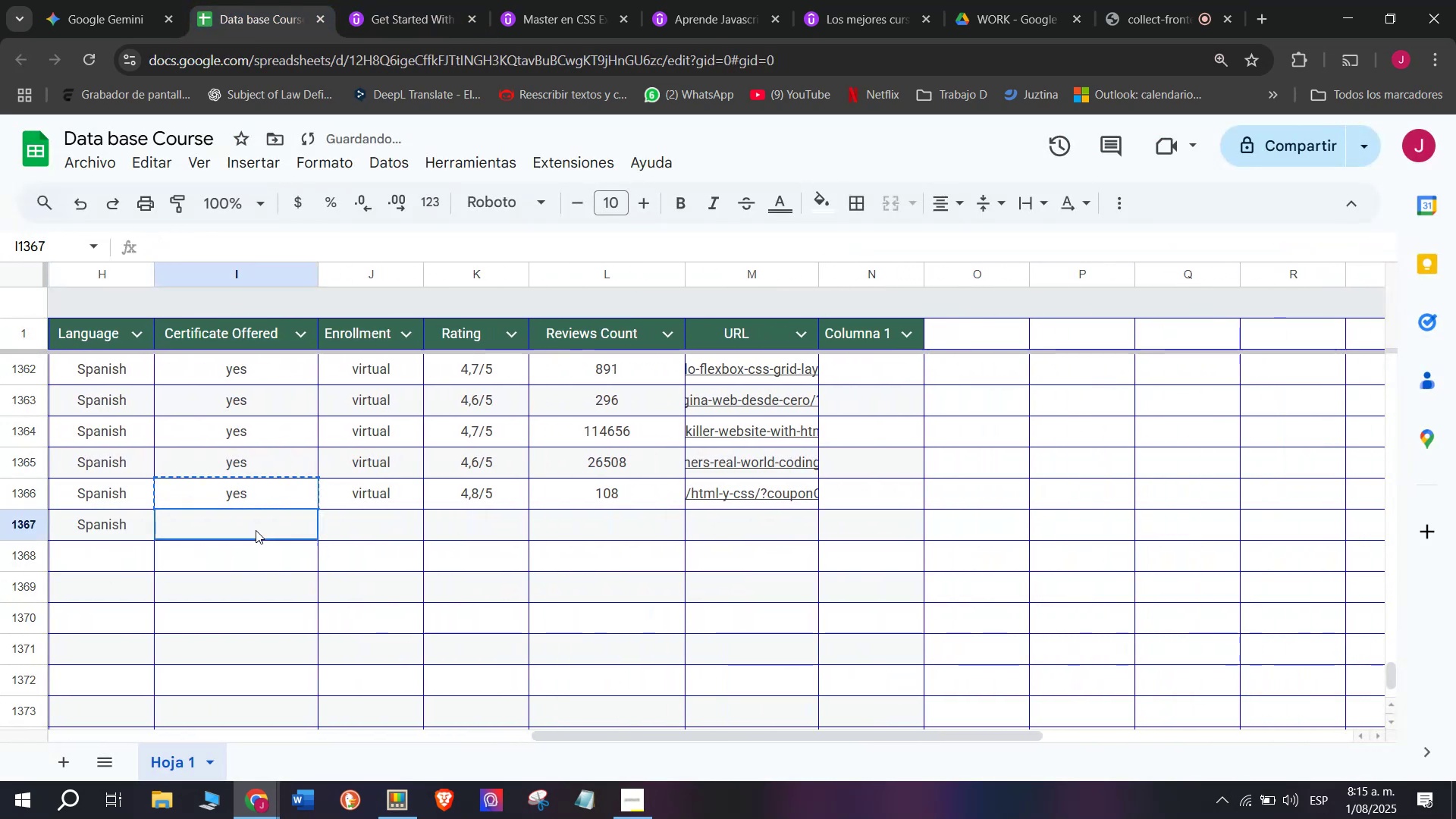 
key(Z)
 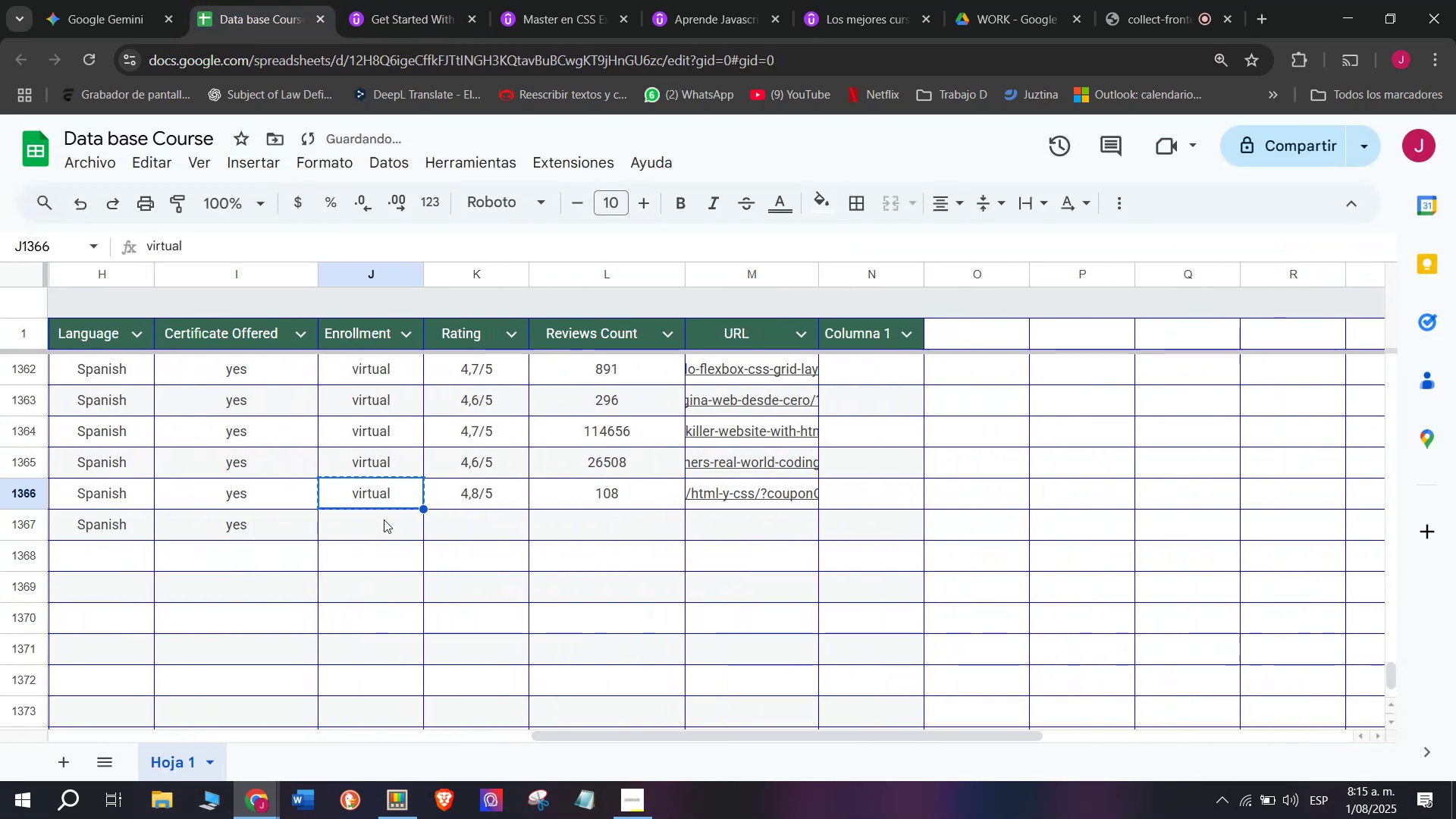 
key(Control+V)
 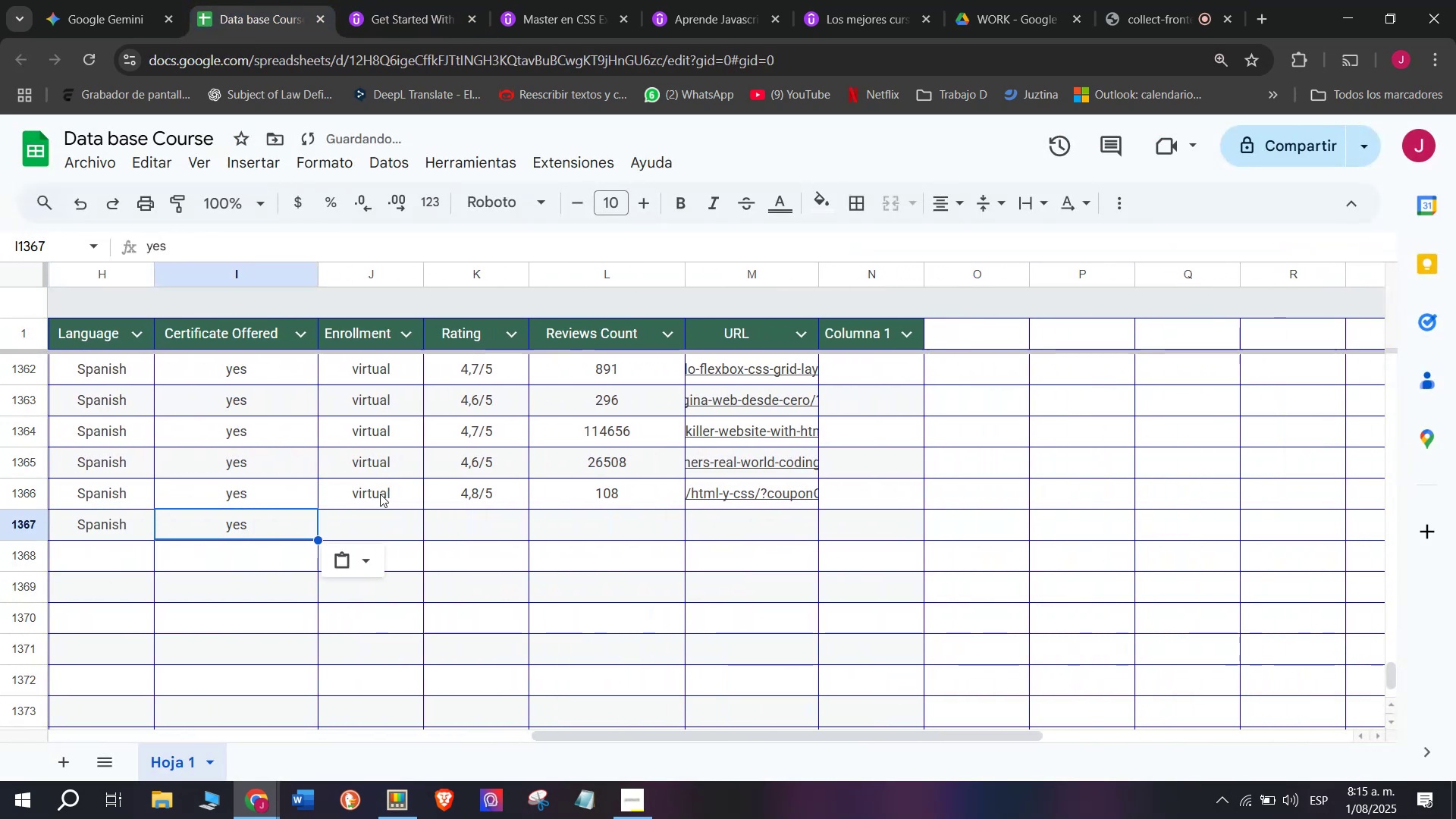 
triple_click([380, 494])
 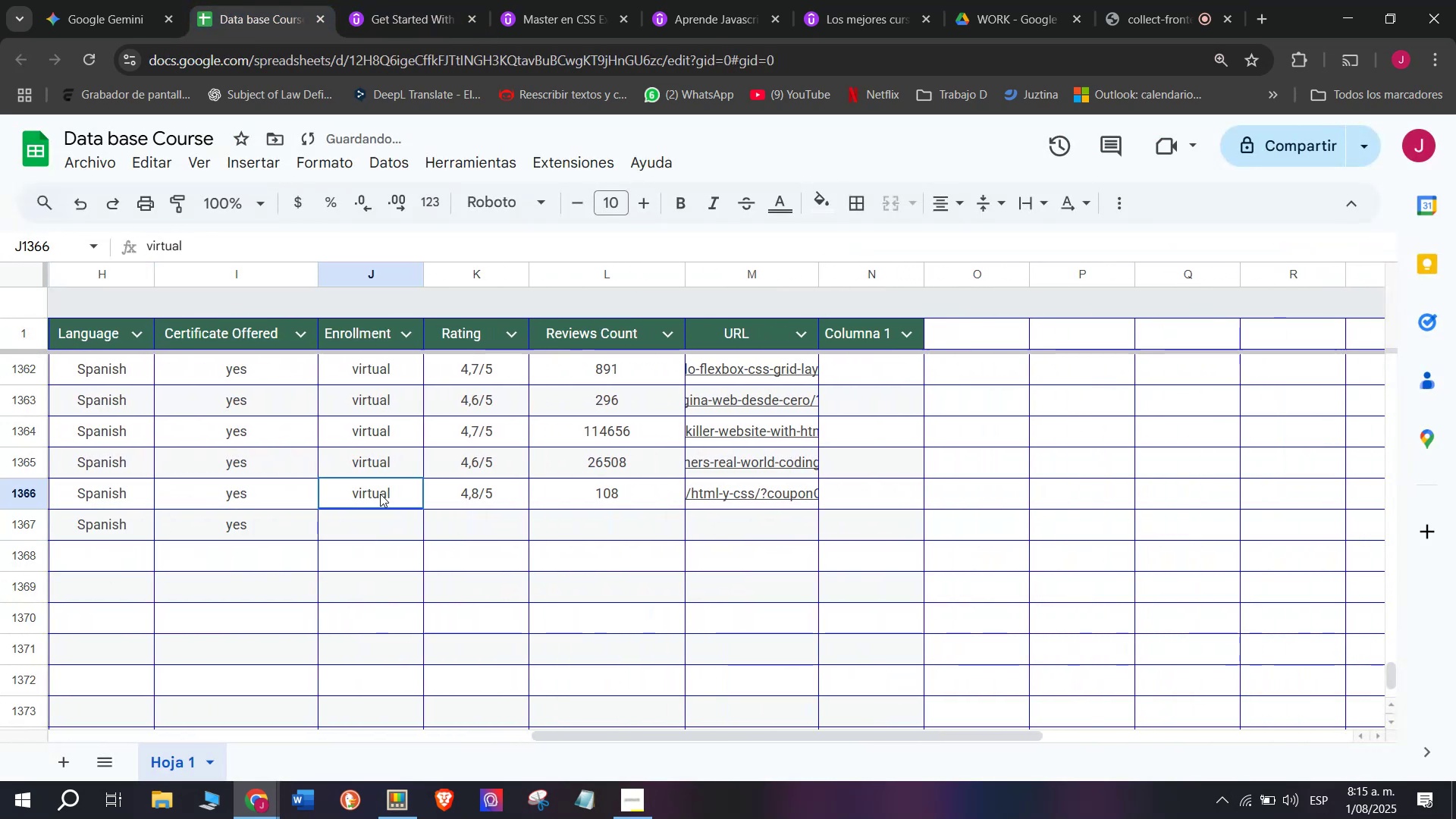 
key(Break)
 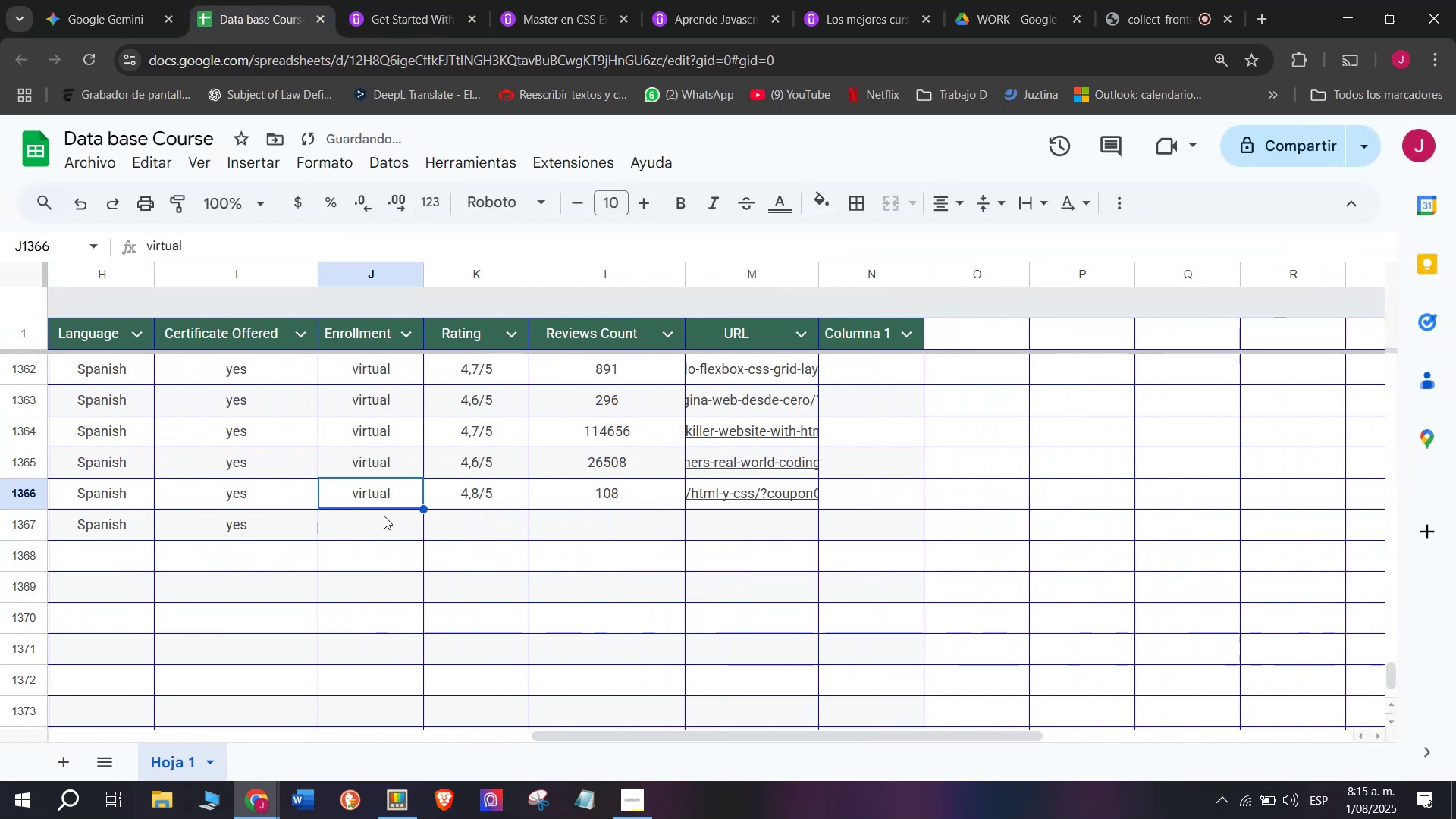 
key(Control+ControlLeft)
 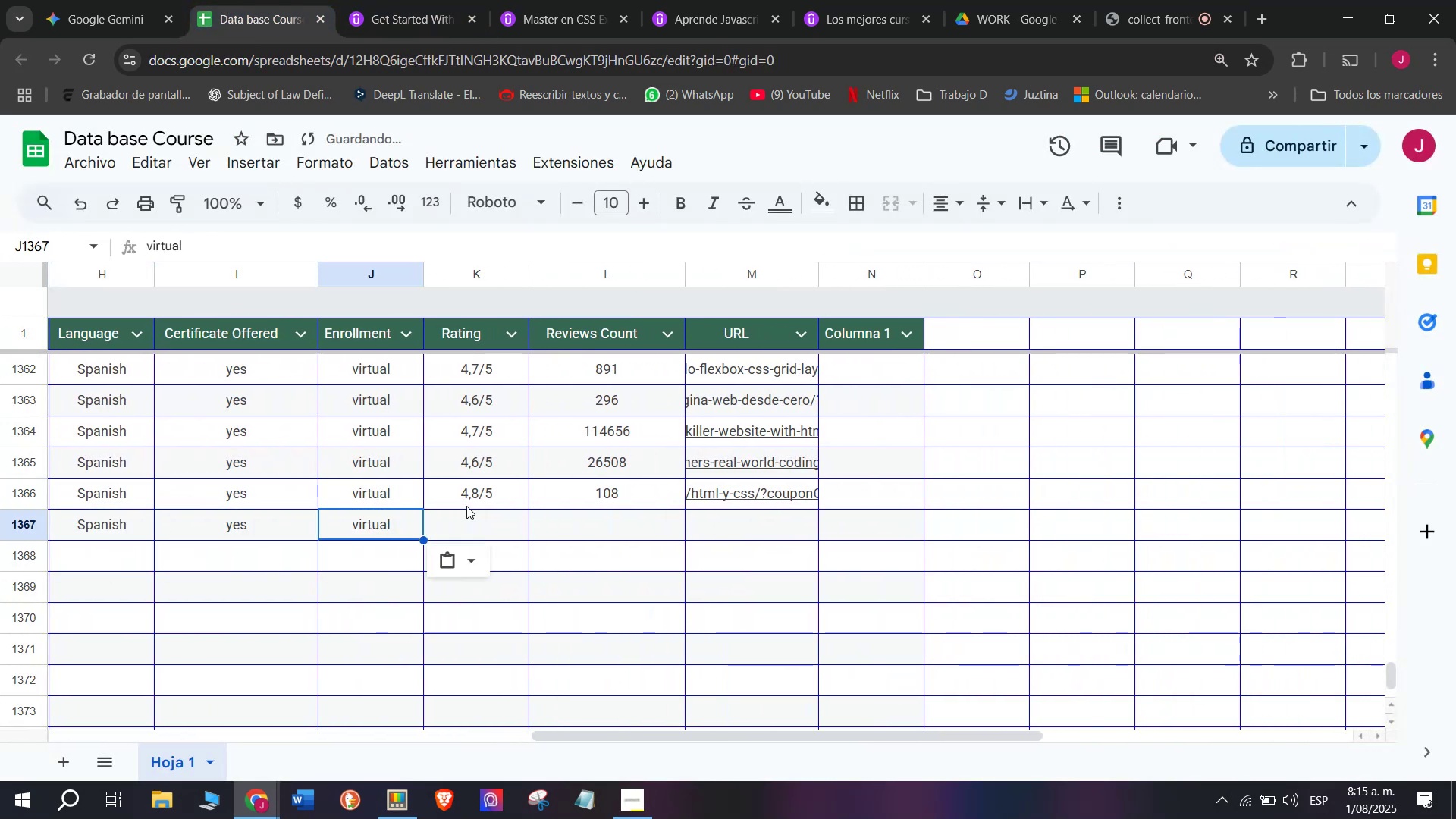 
key(Control+C)
 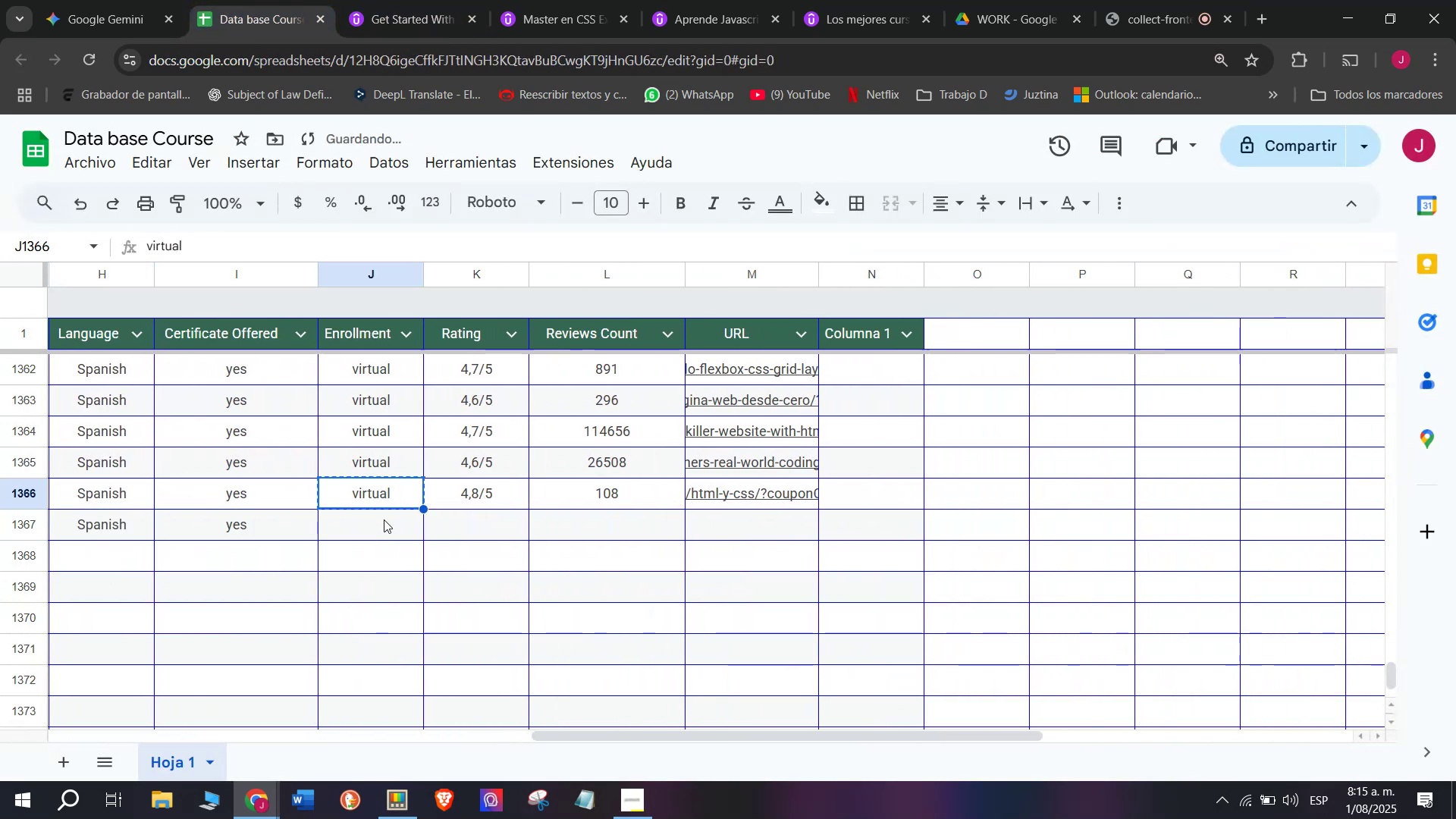 
key(Z)
 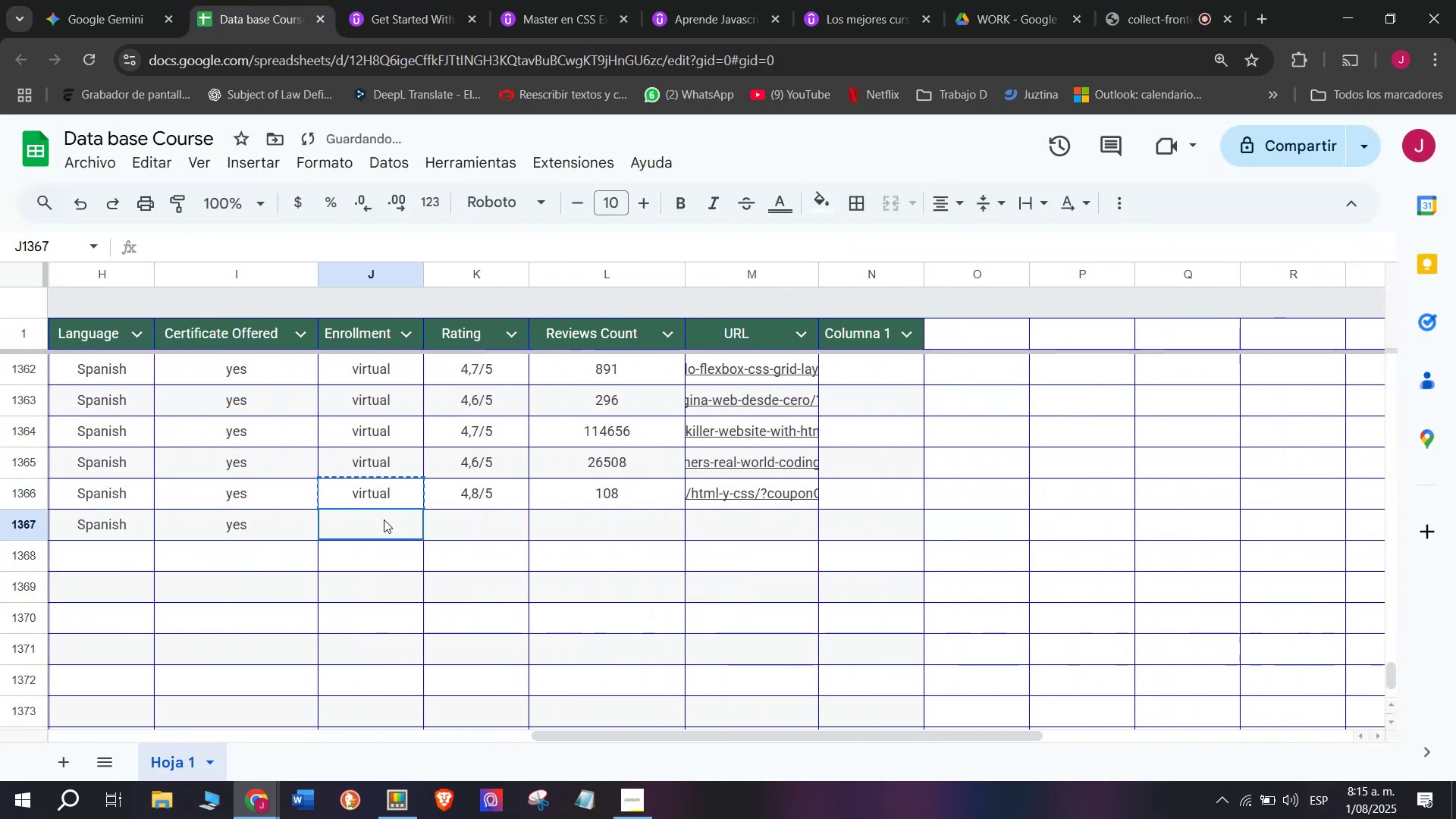 
key(Control+ControlLeft)
 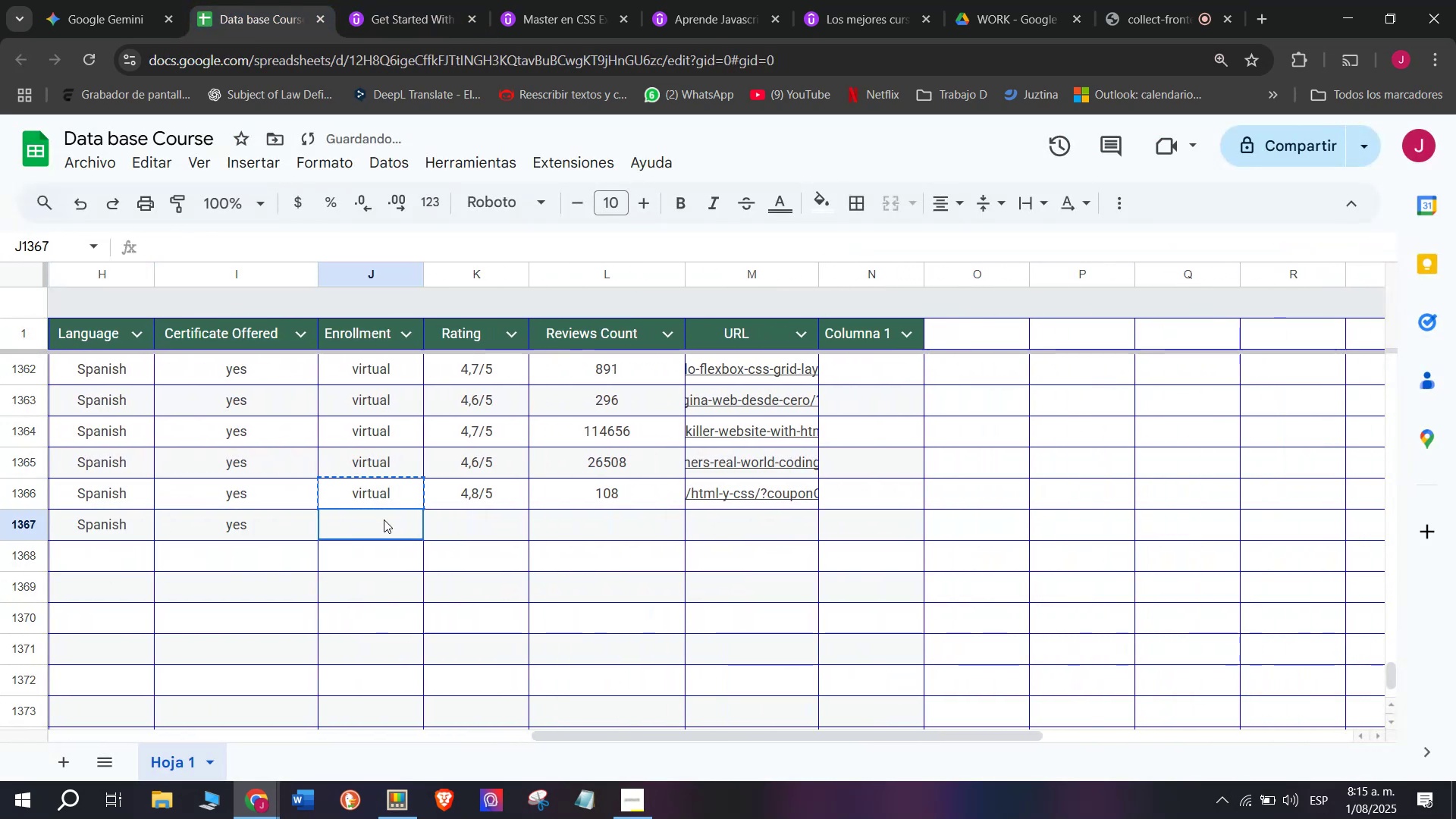 
key(Control+V)
 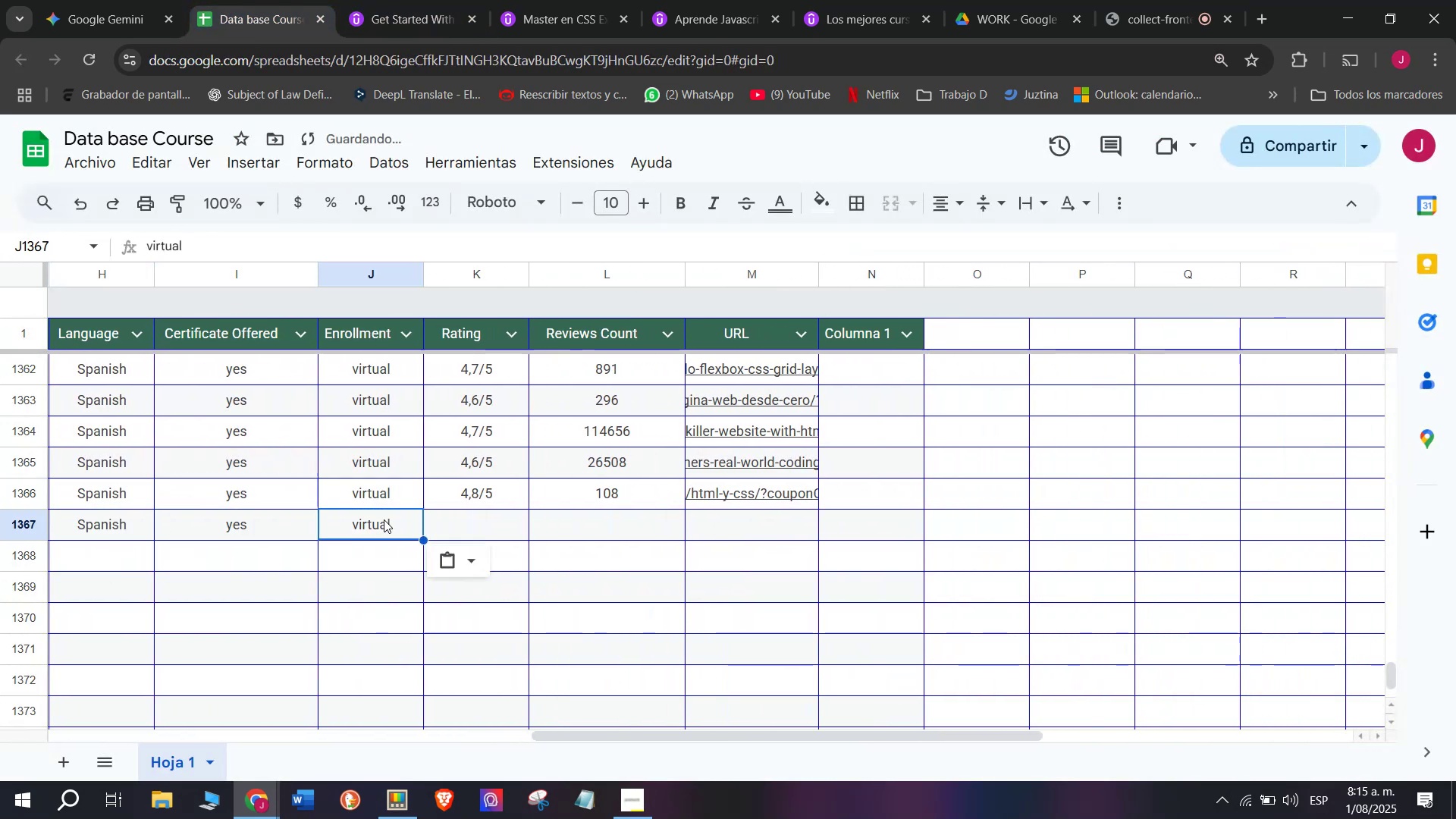 
triple_click([384, 519])
 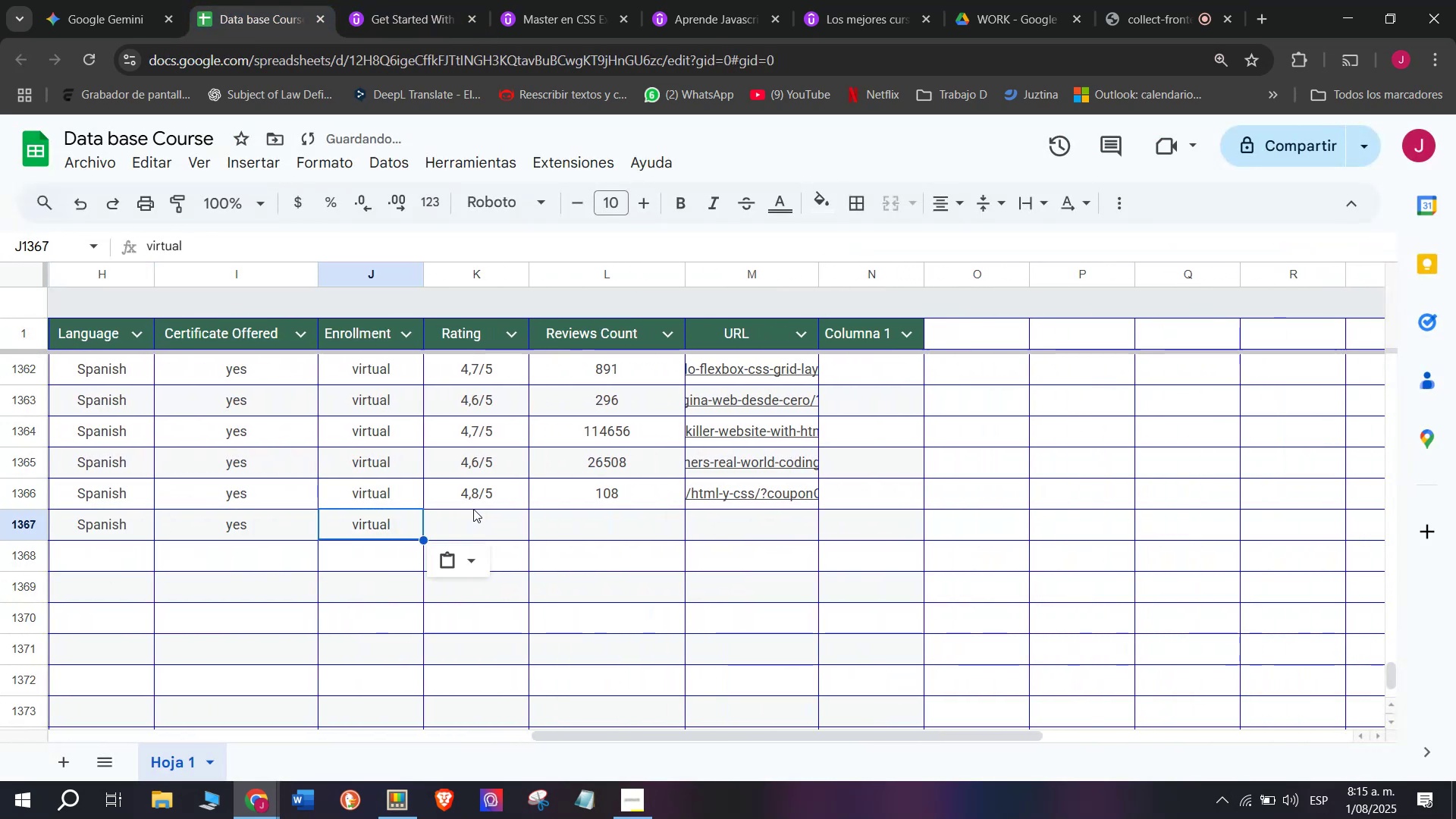 
triple_click([475, 509])
 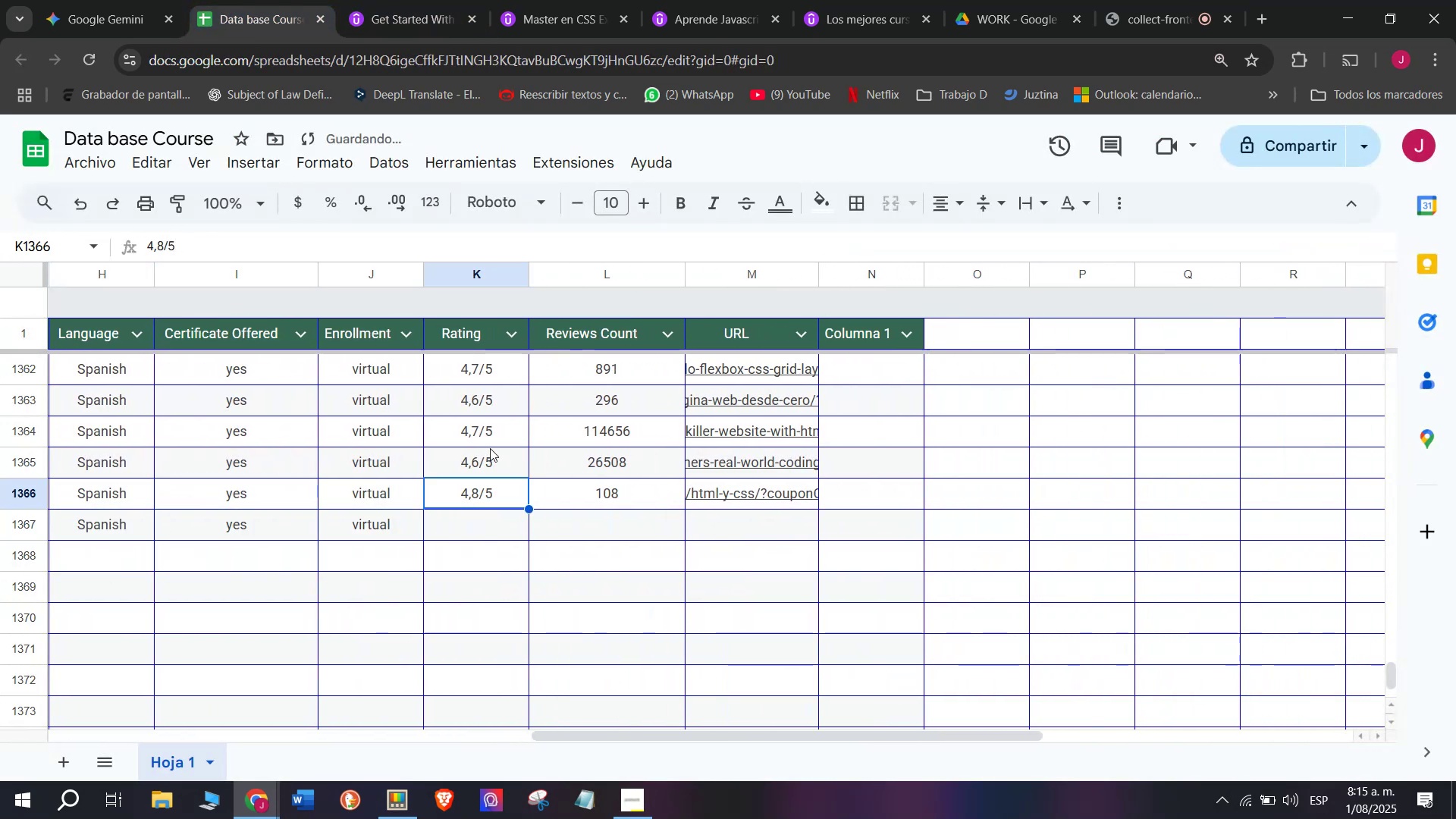 
left_click([488, 432])
 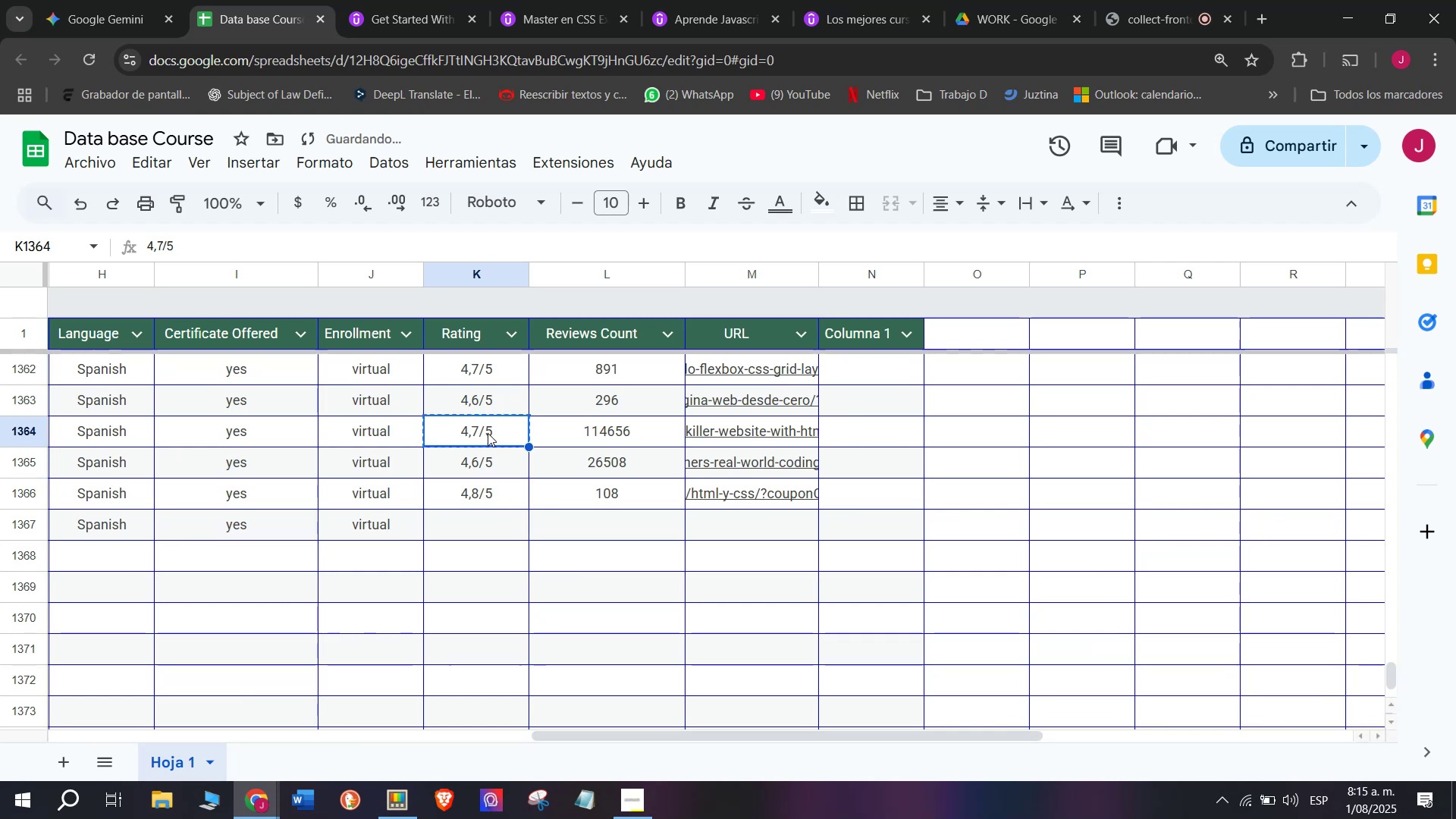 
key(Break)
 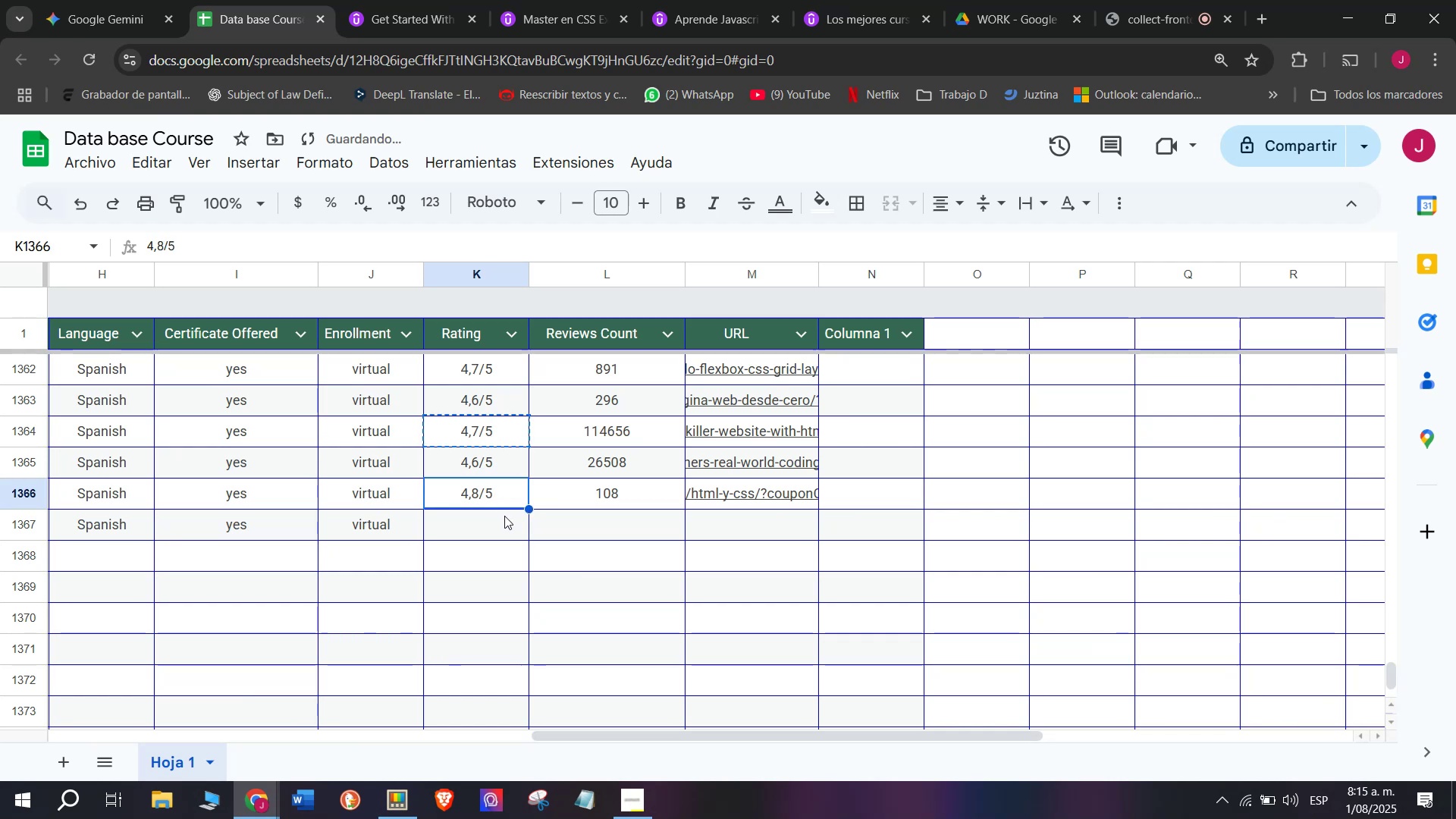 
key(Control+ControlLeft)
 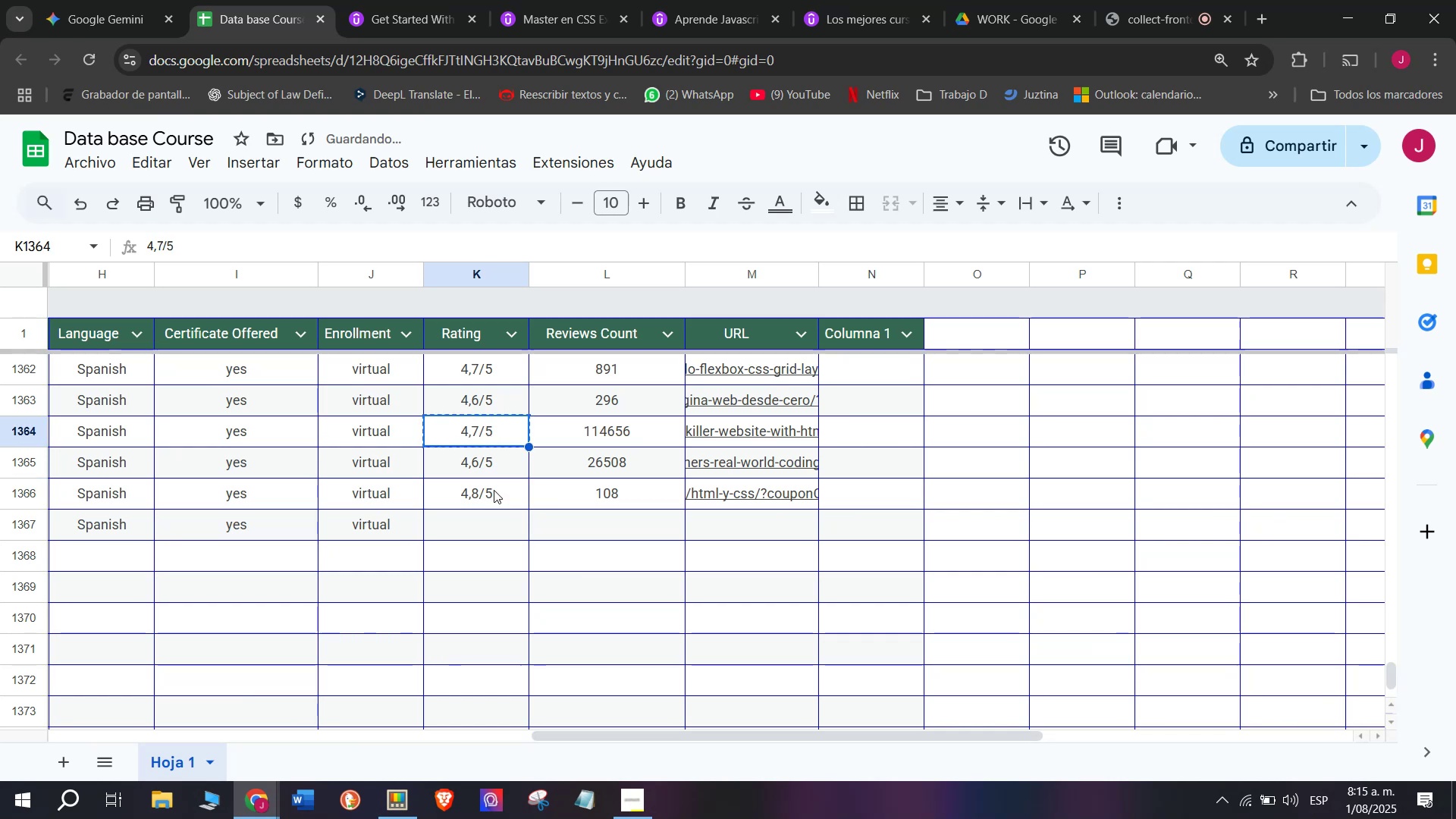 
key(Control+C)
 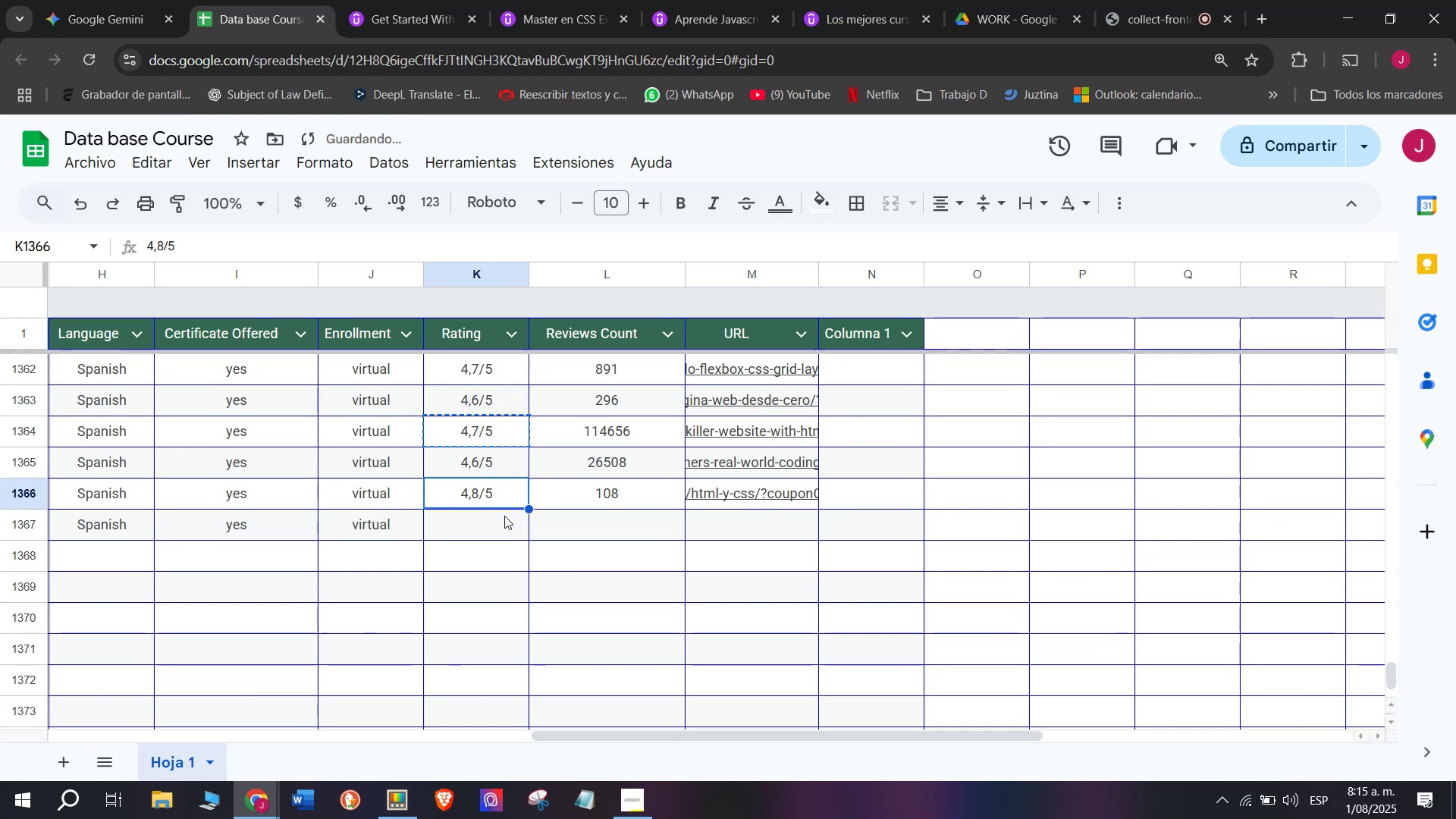 
triple_click([506, 516])
 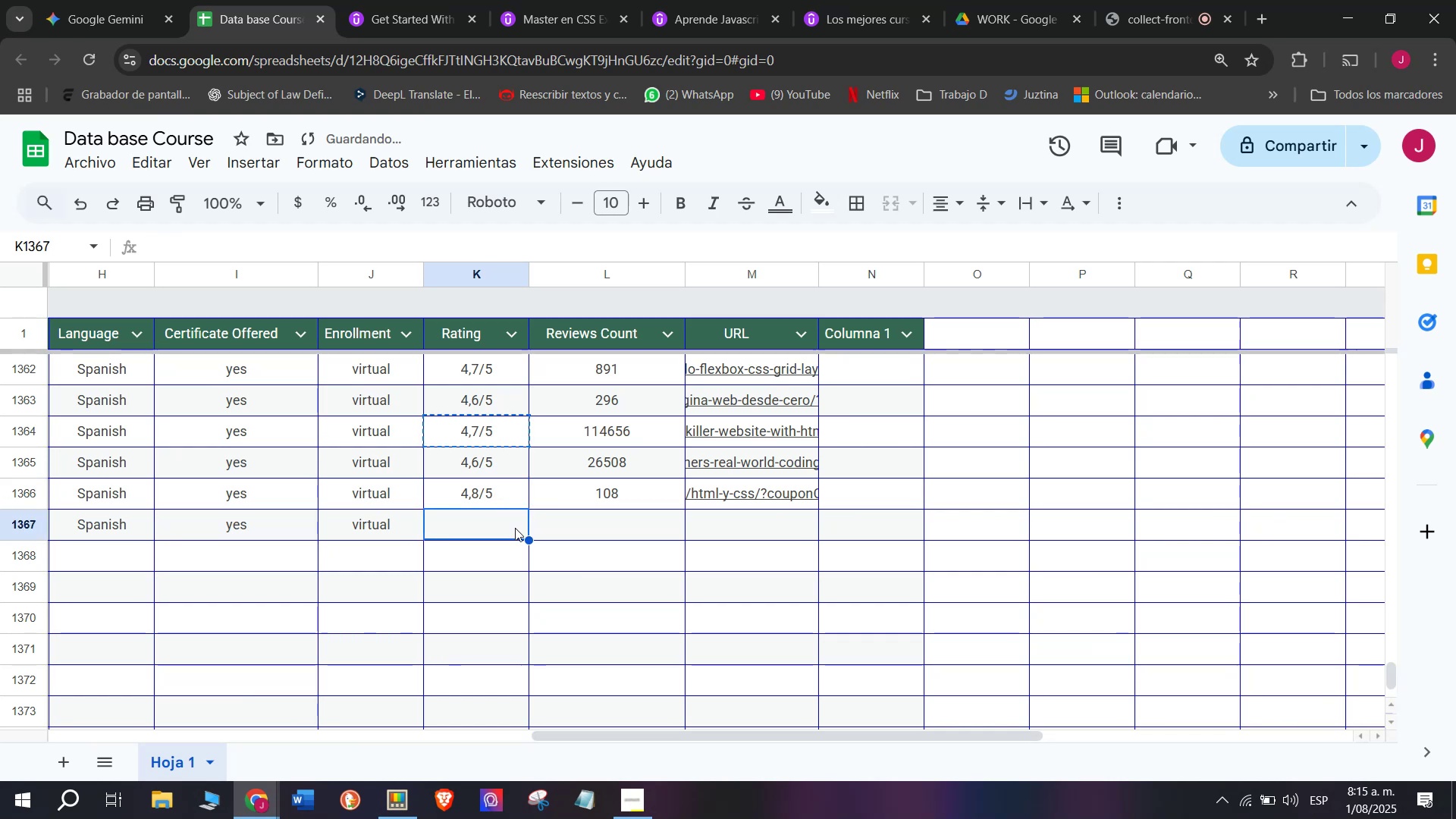 
key(Z)
 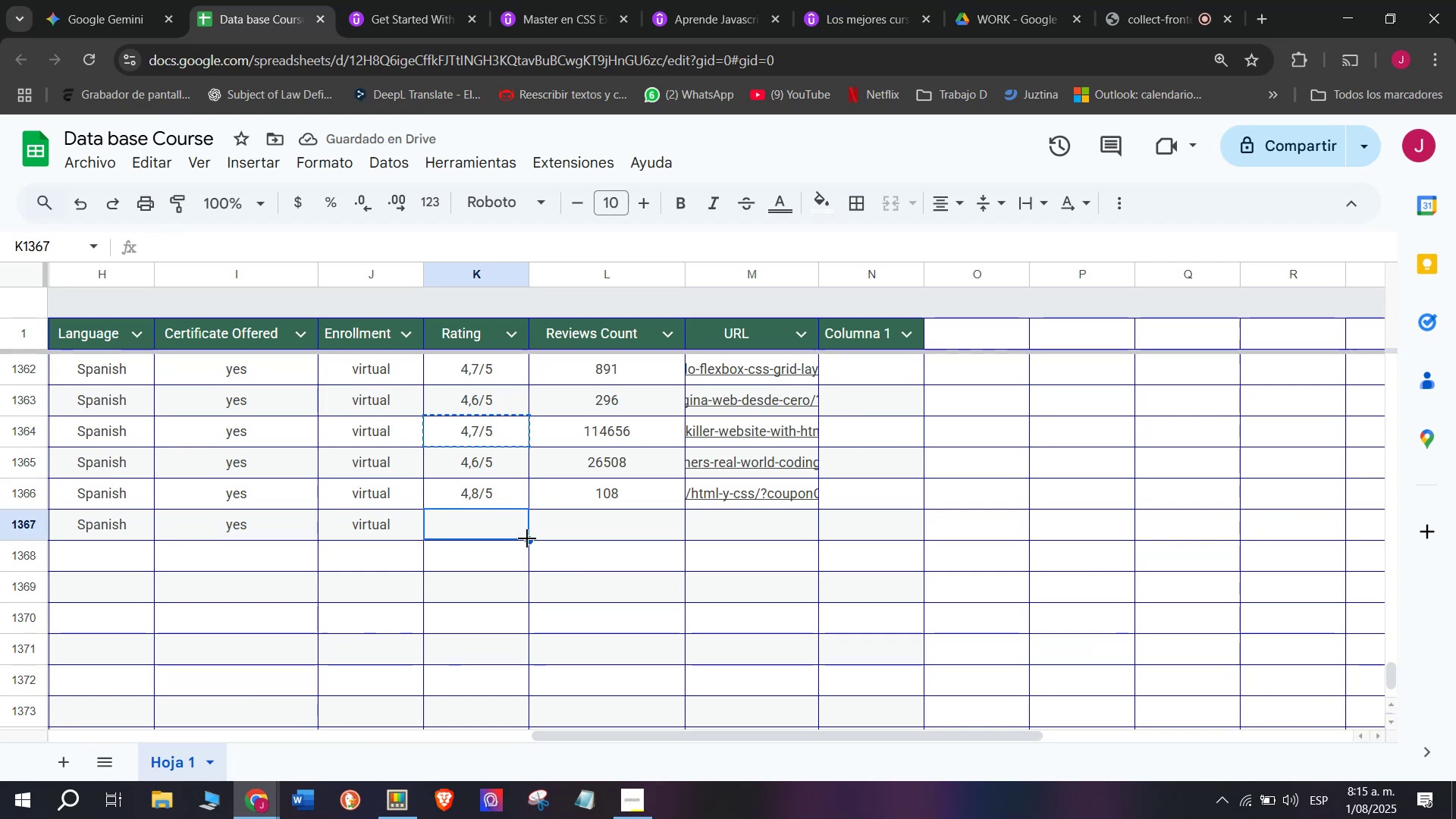 
key(Control+ControlLeft)
 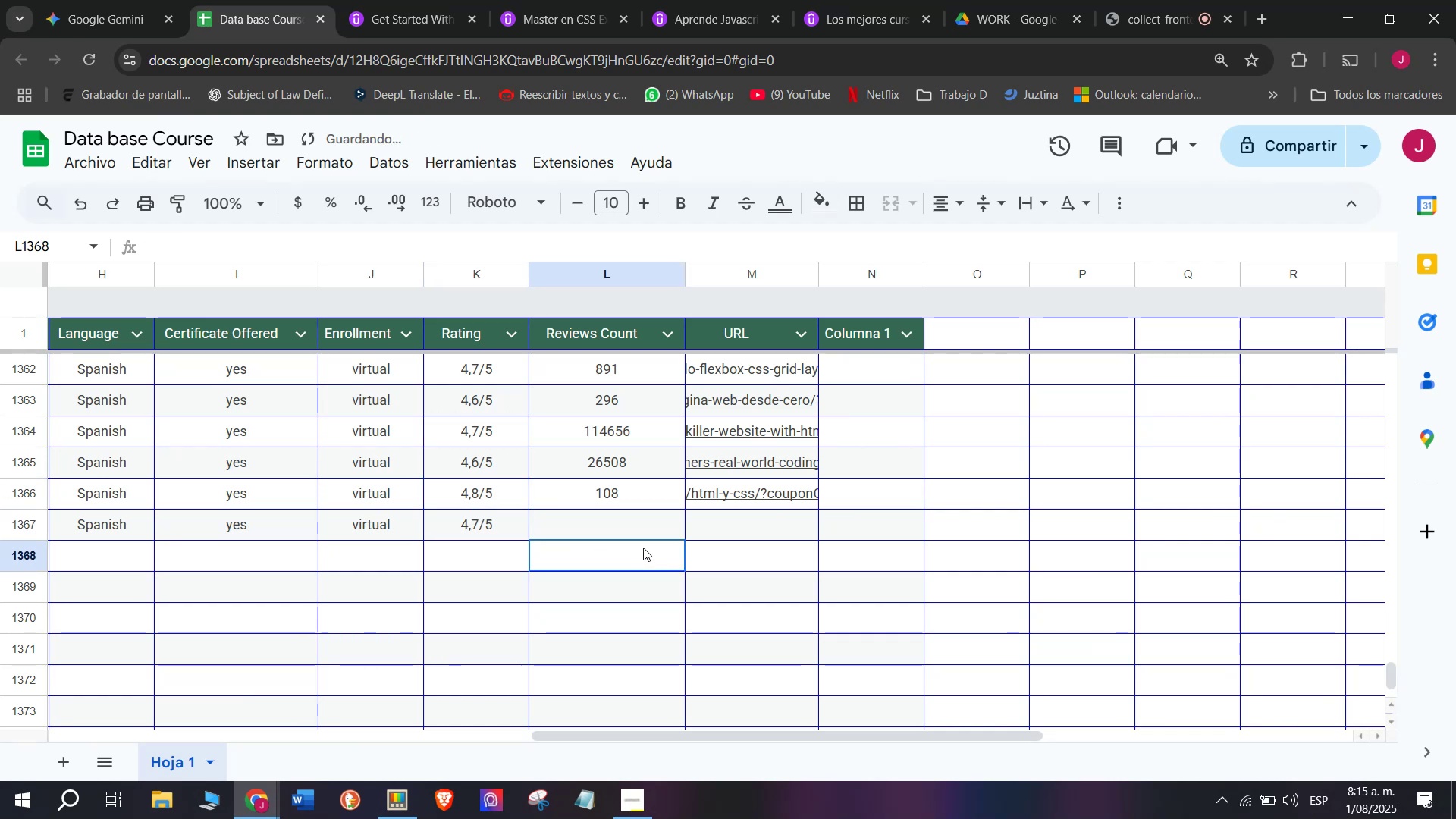 
key(Control+V)
 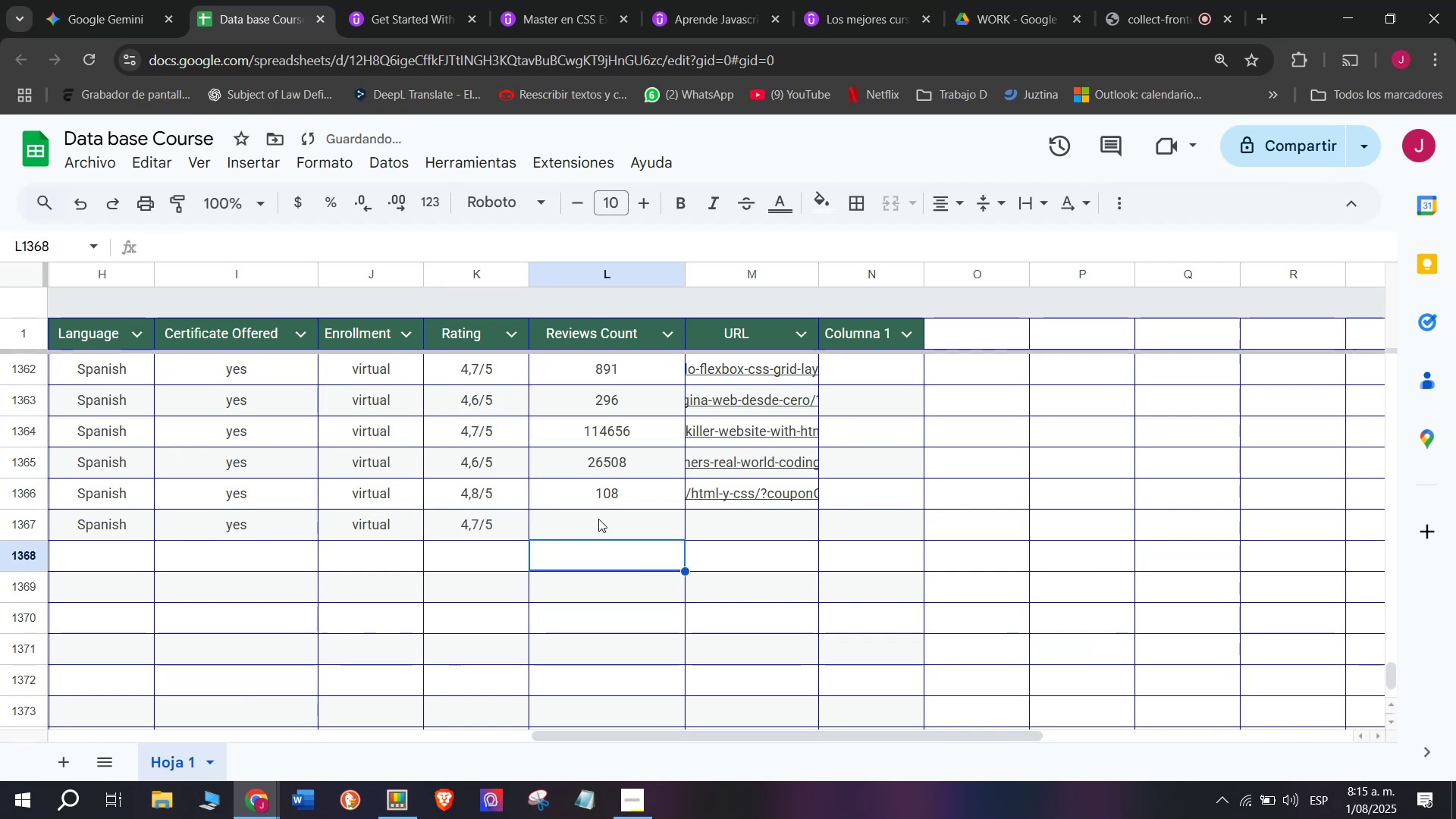 
left_click([604, 519])
 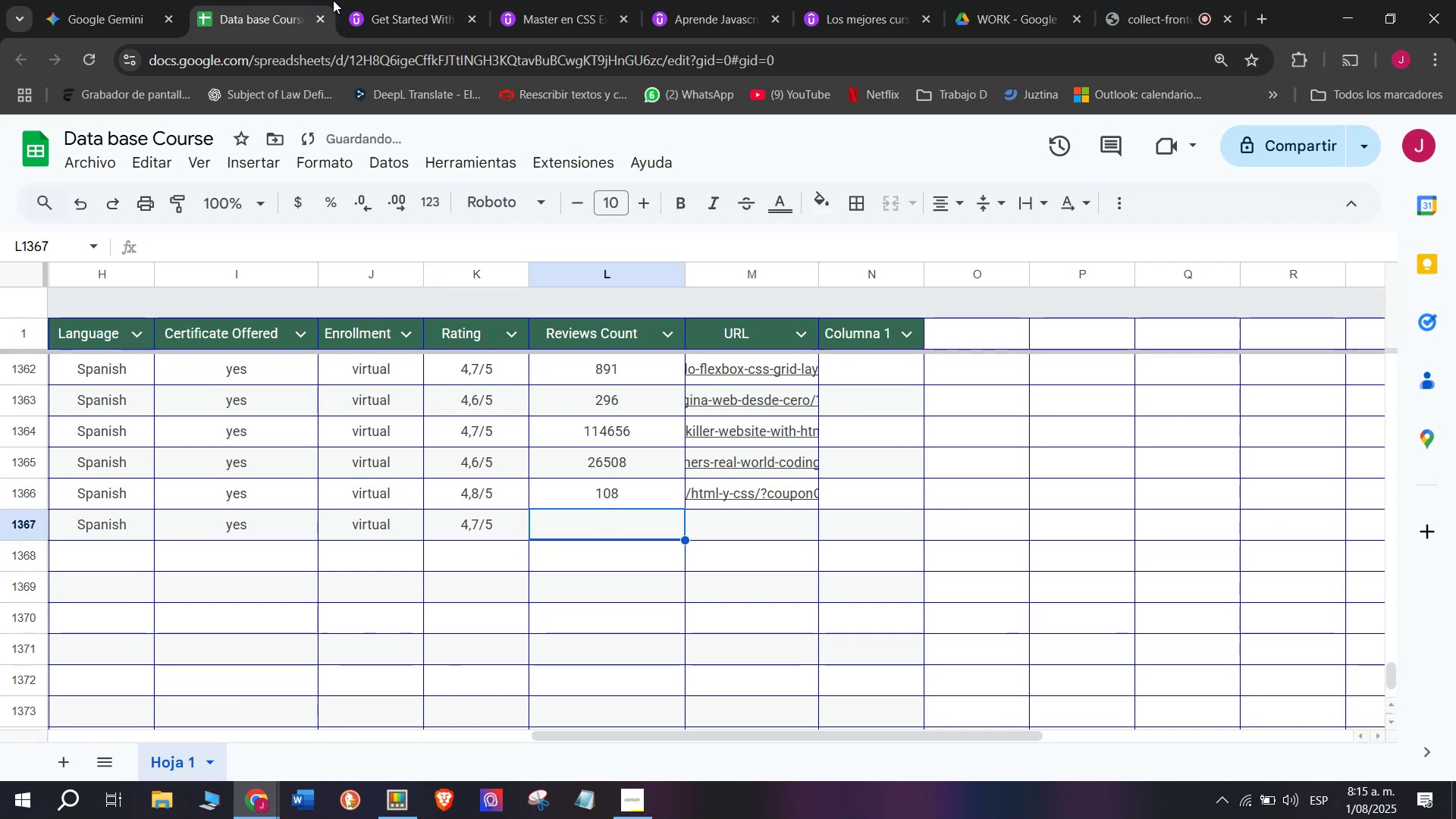 
left_click([401, 0])
 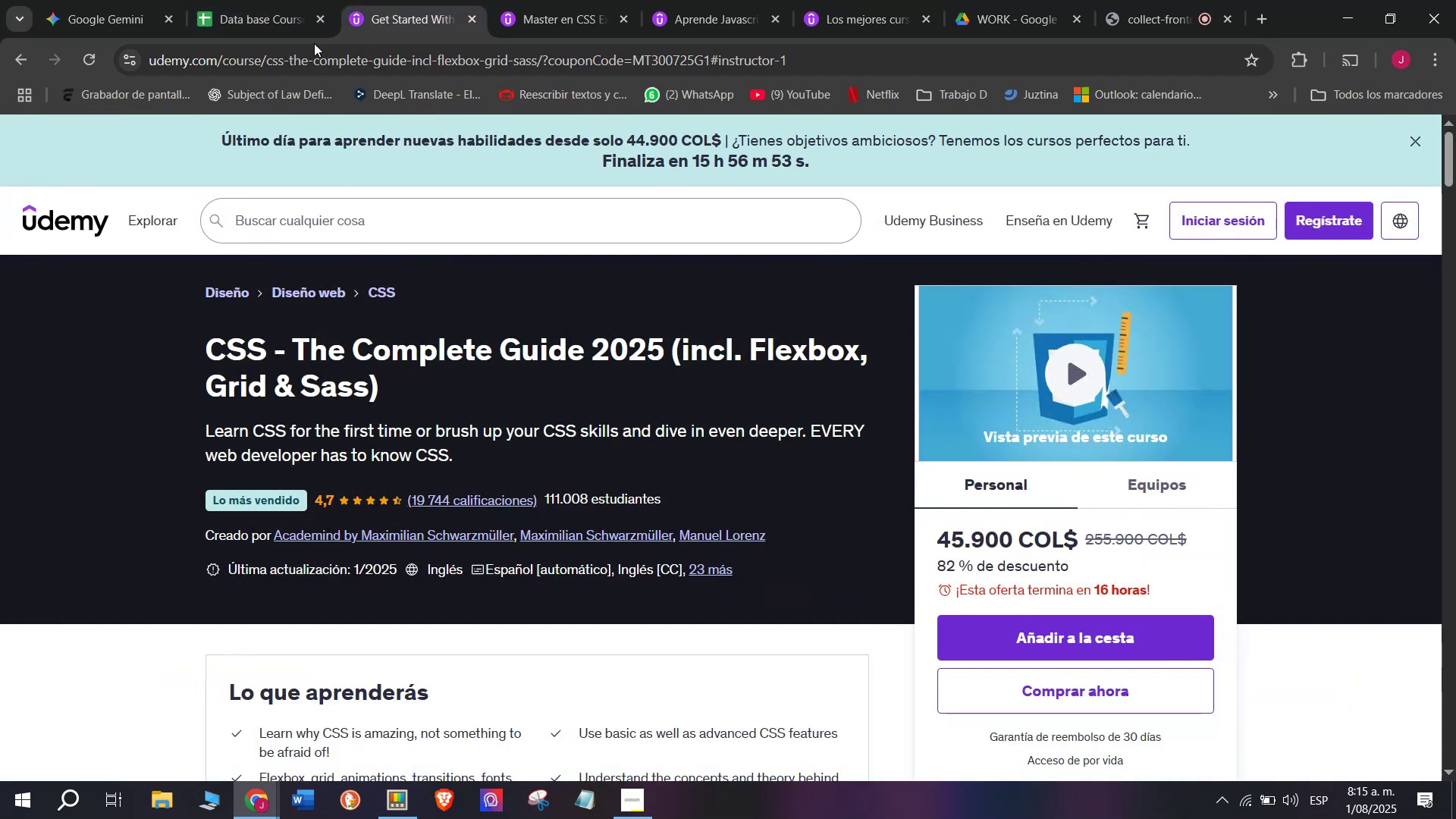 
left_click([299, 0])
 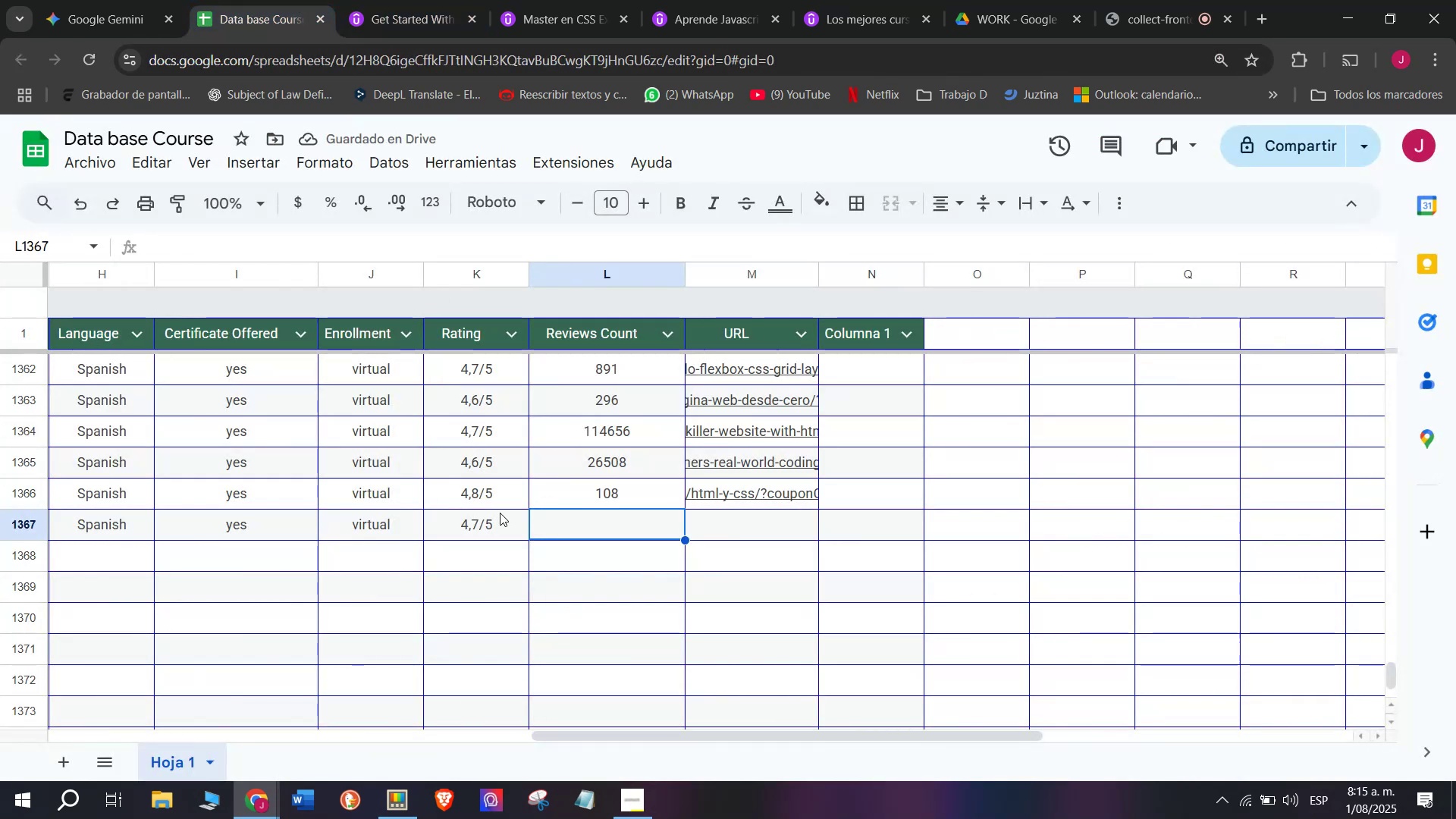 
type(19744)
 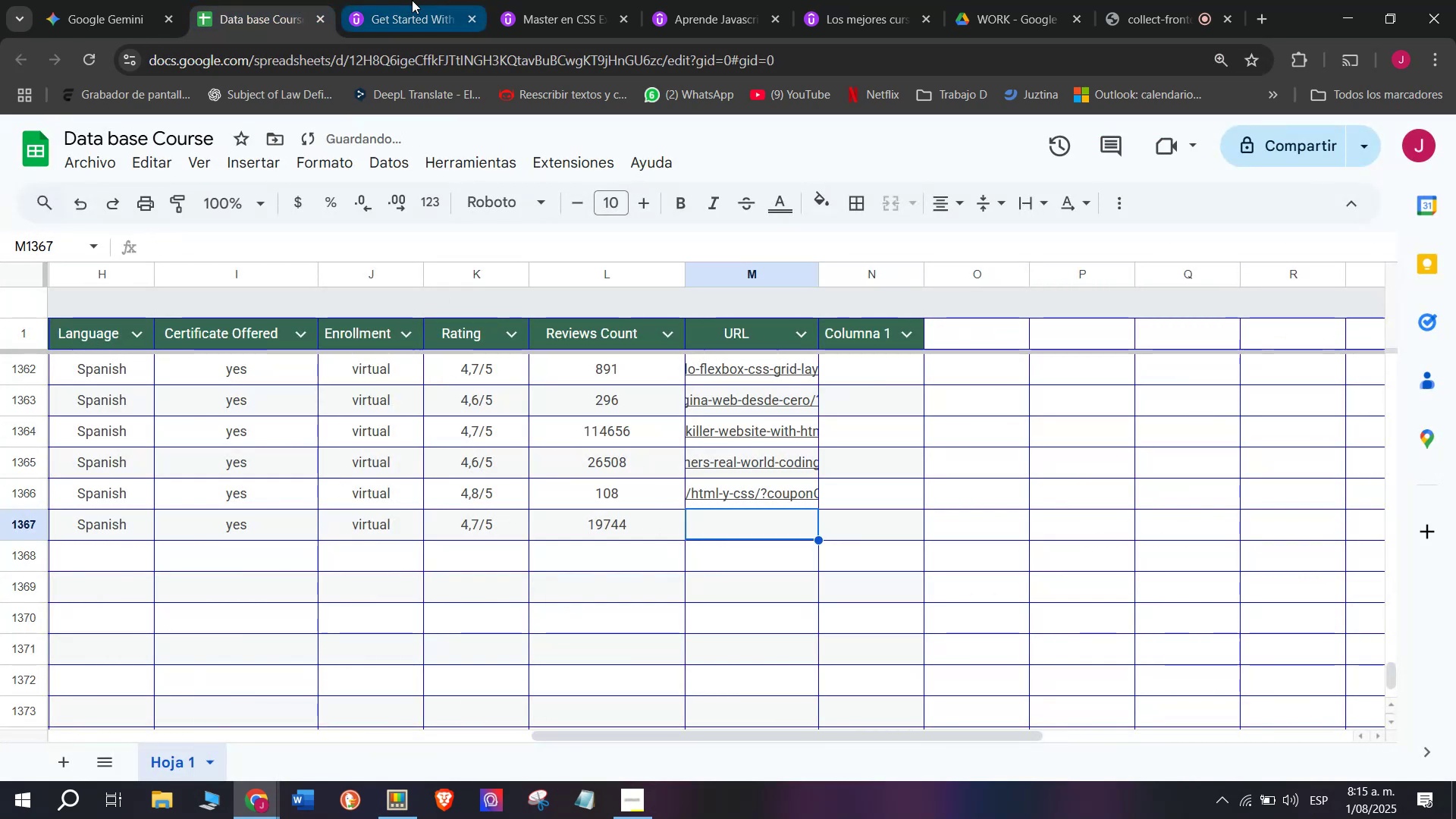 
double_click([418, 49])
 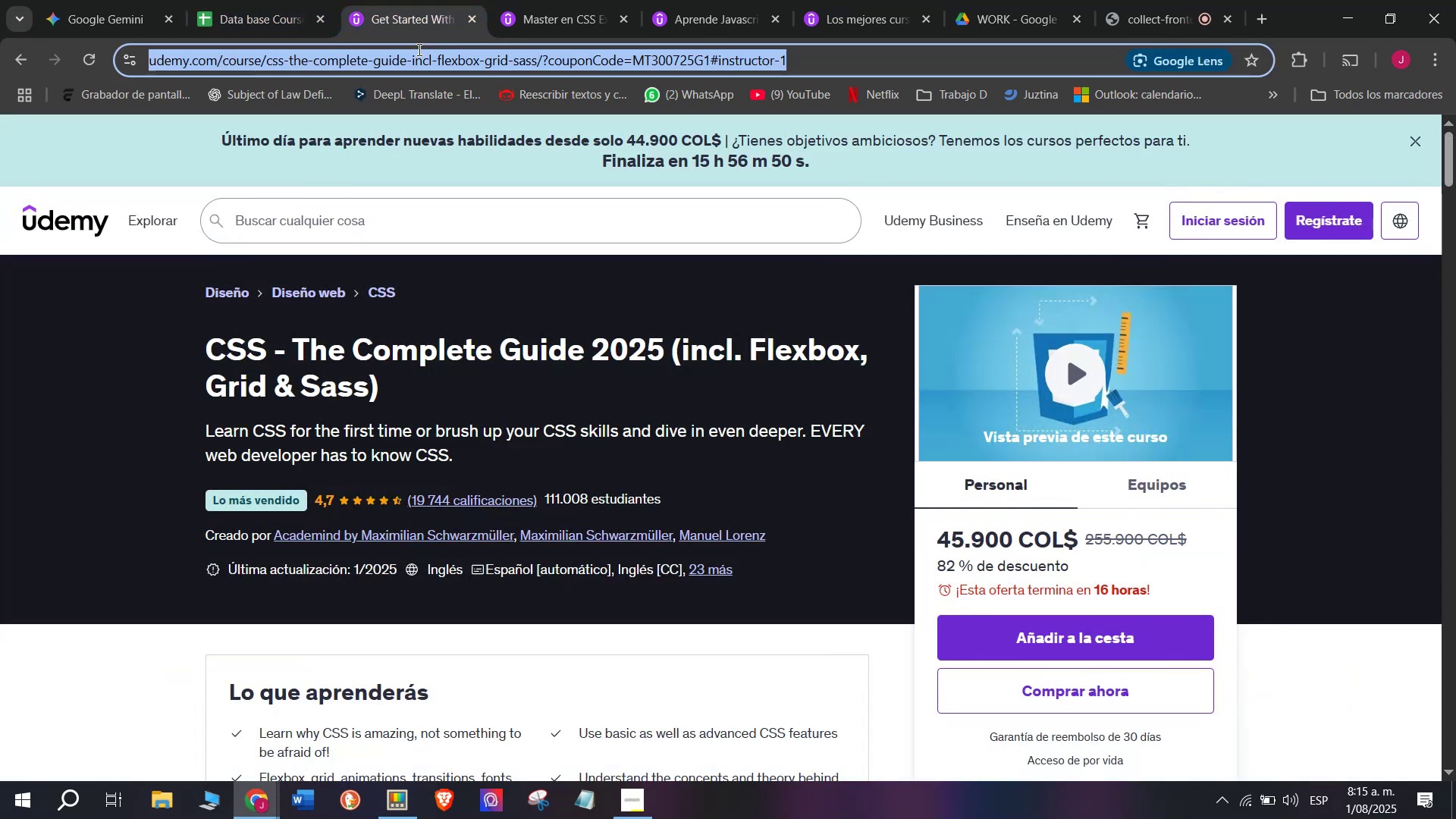 
triple_click([418, 49])
 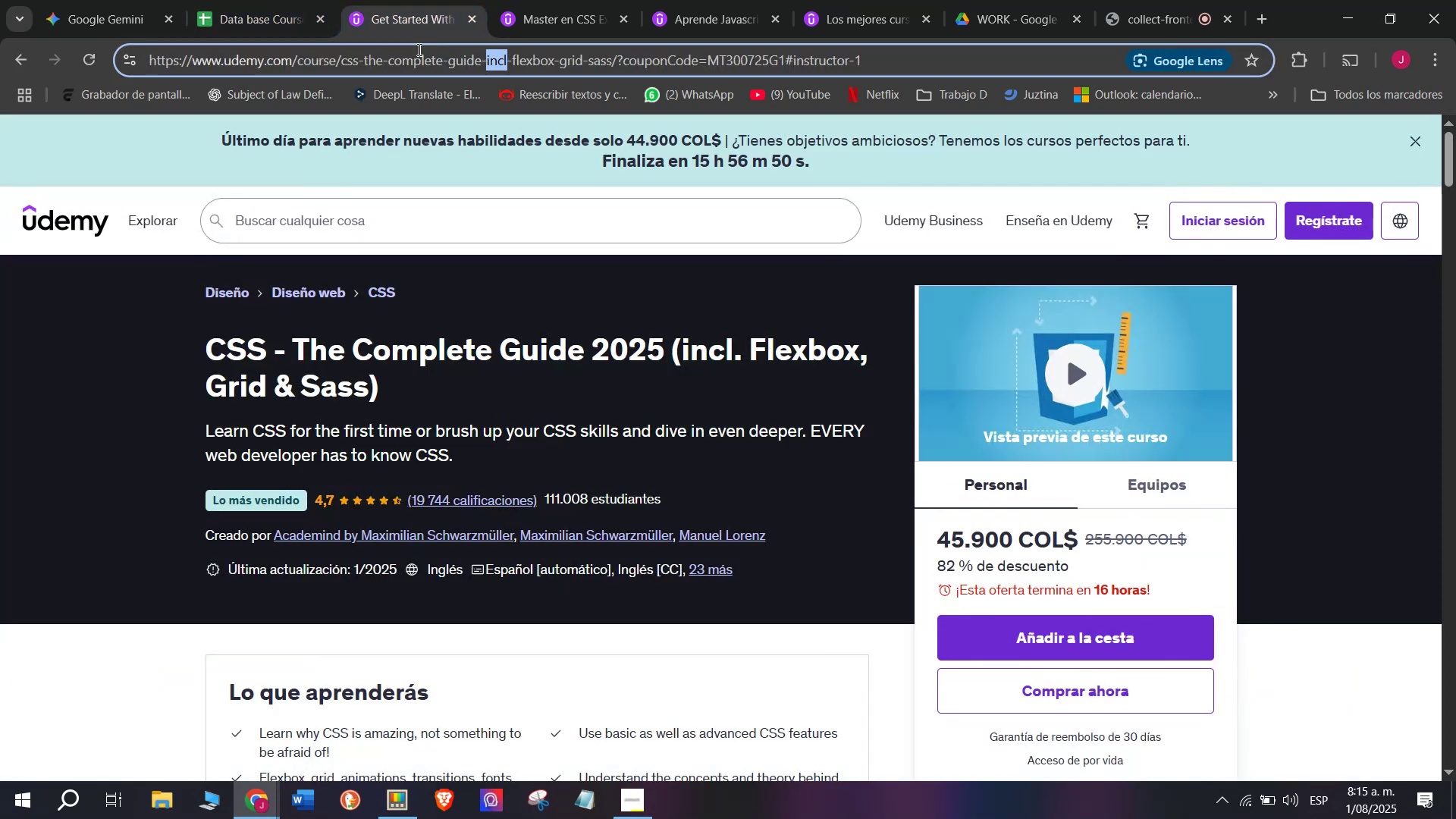 
triple_click([418, 49])
 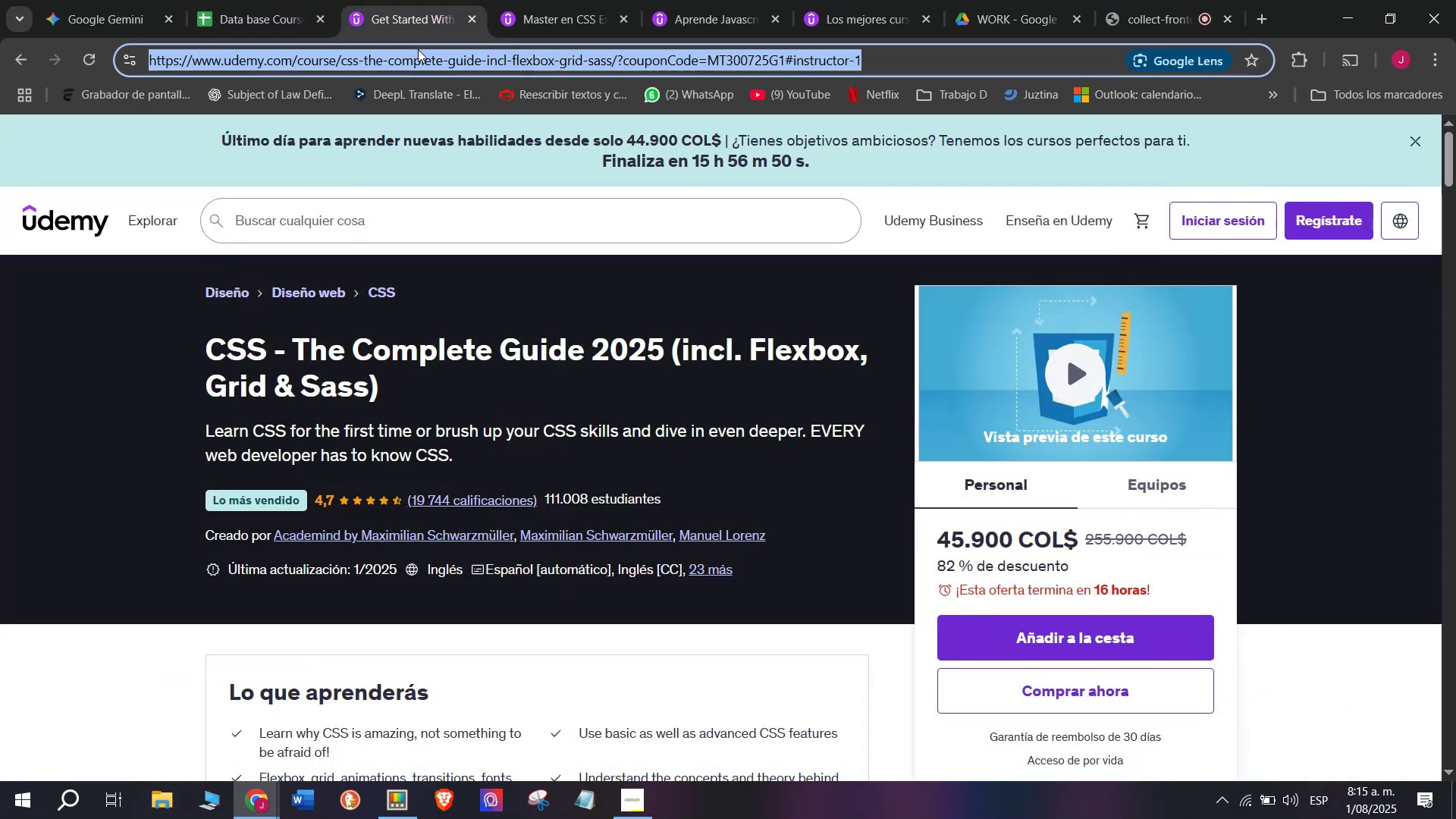 
key(Break)
 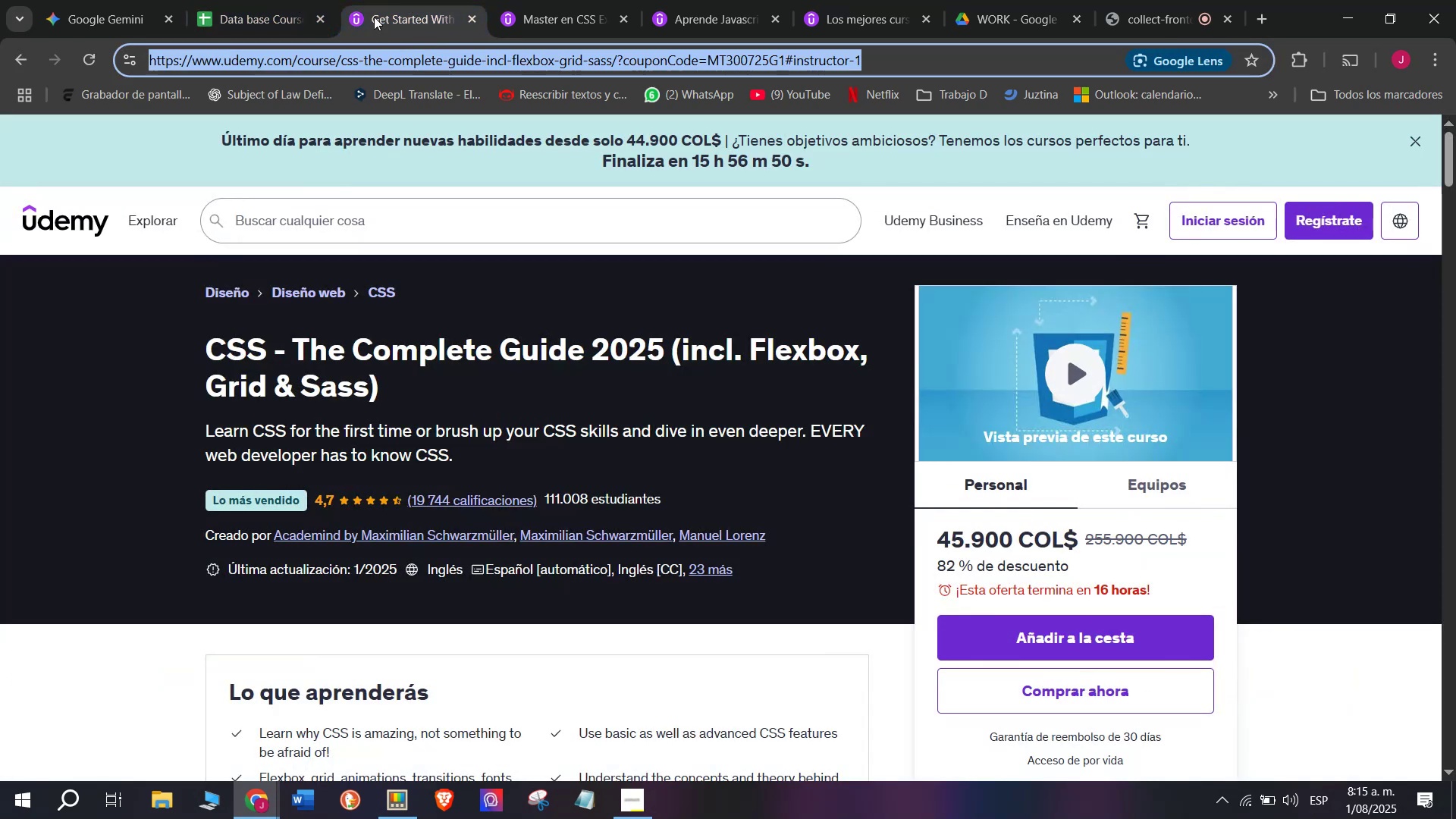 
key(Control+ControlLeft)
 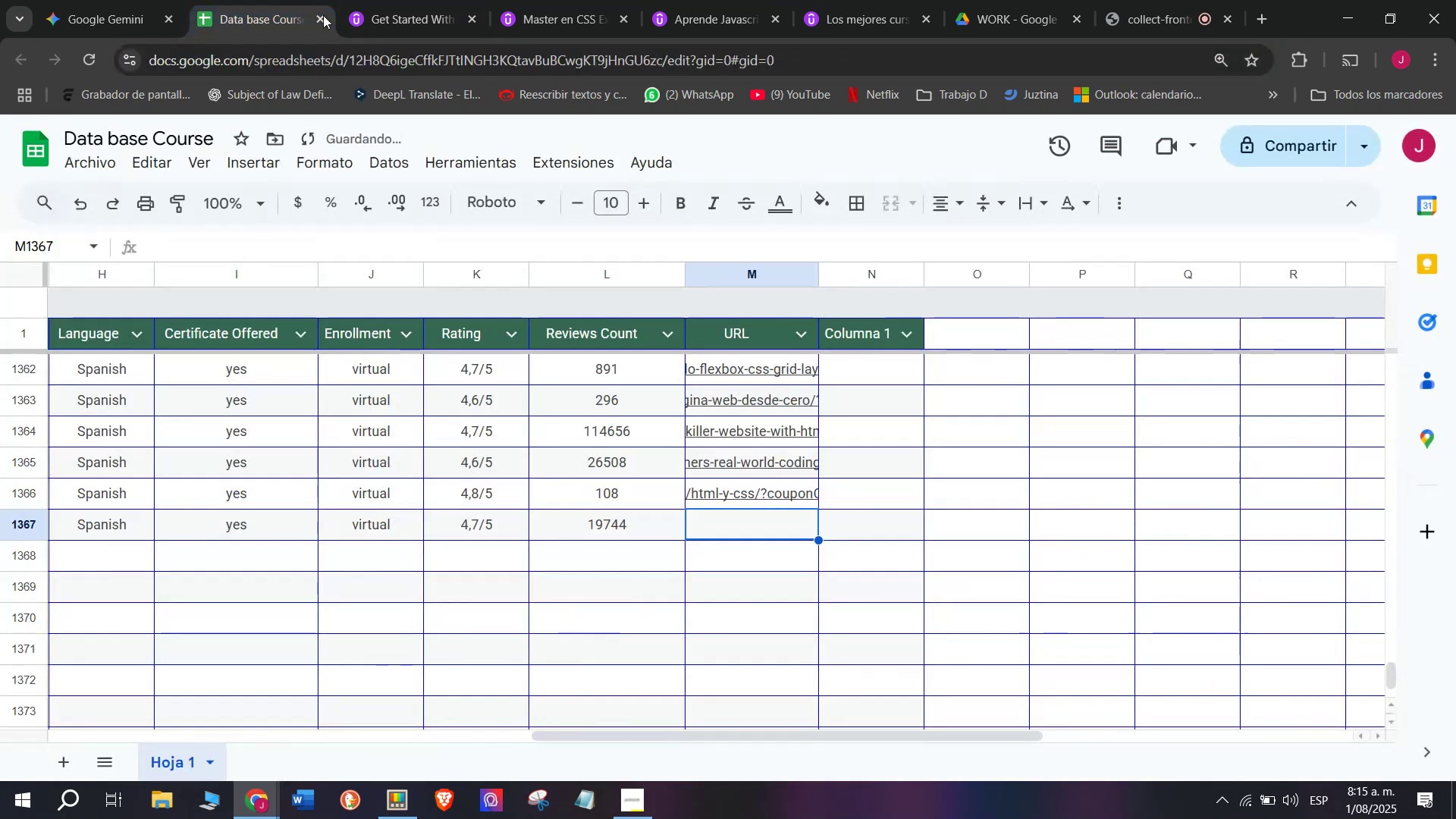 
key(Control+C)
 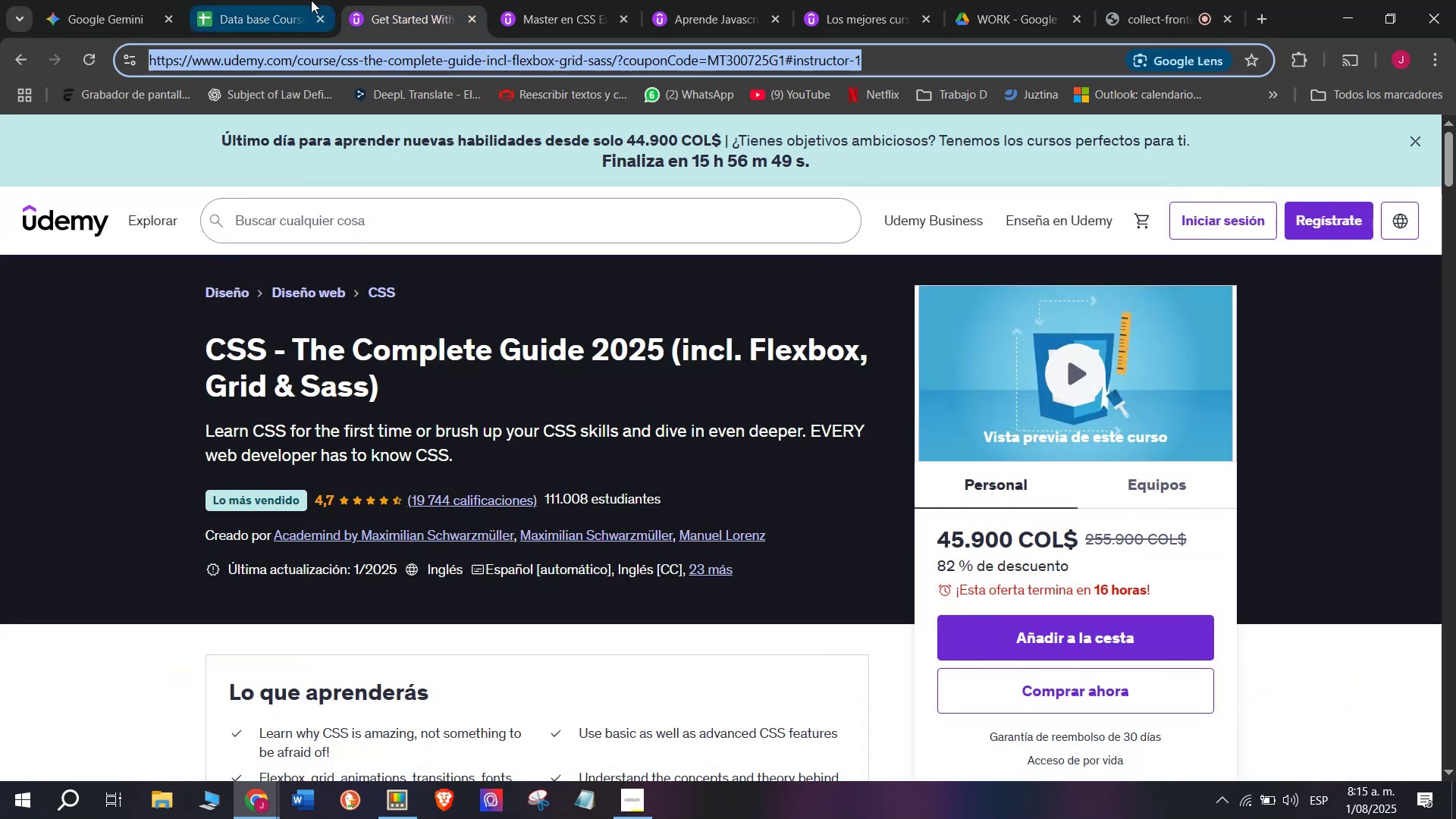 
triple_click([311, 0])
 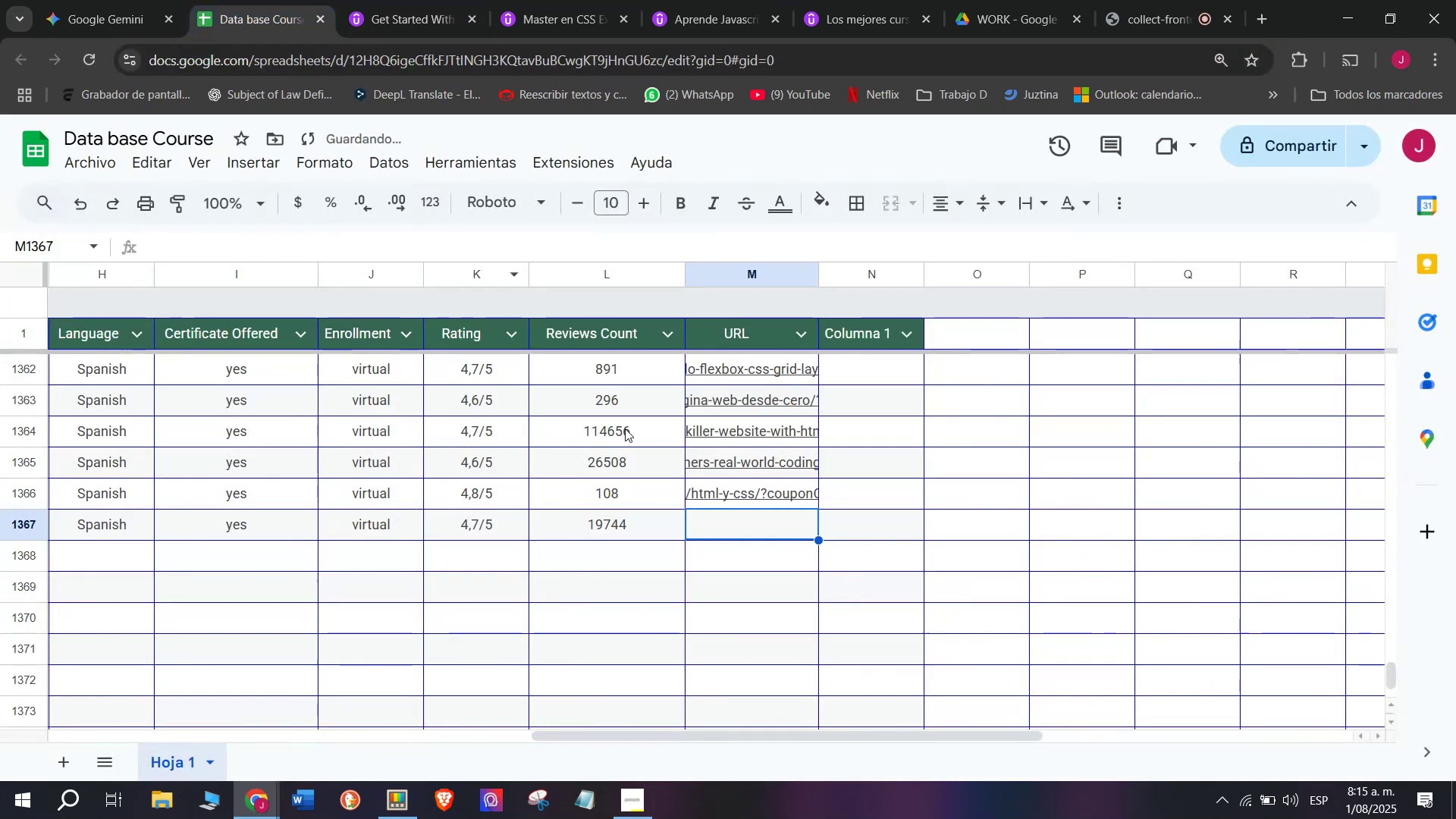 
key(Z)
 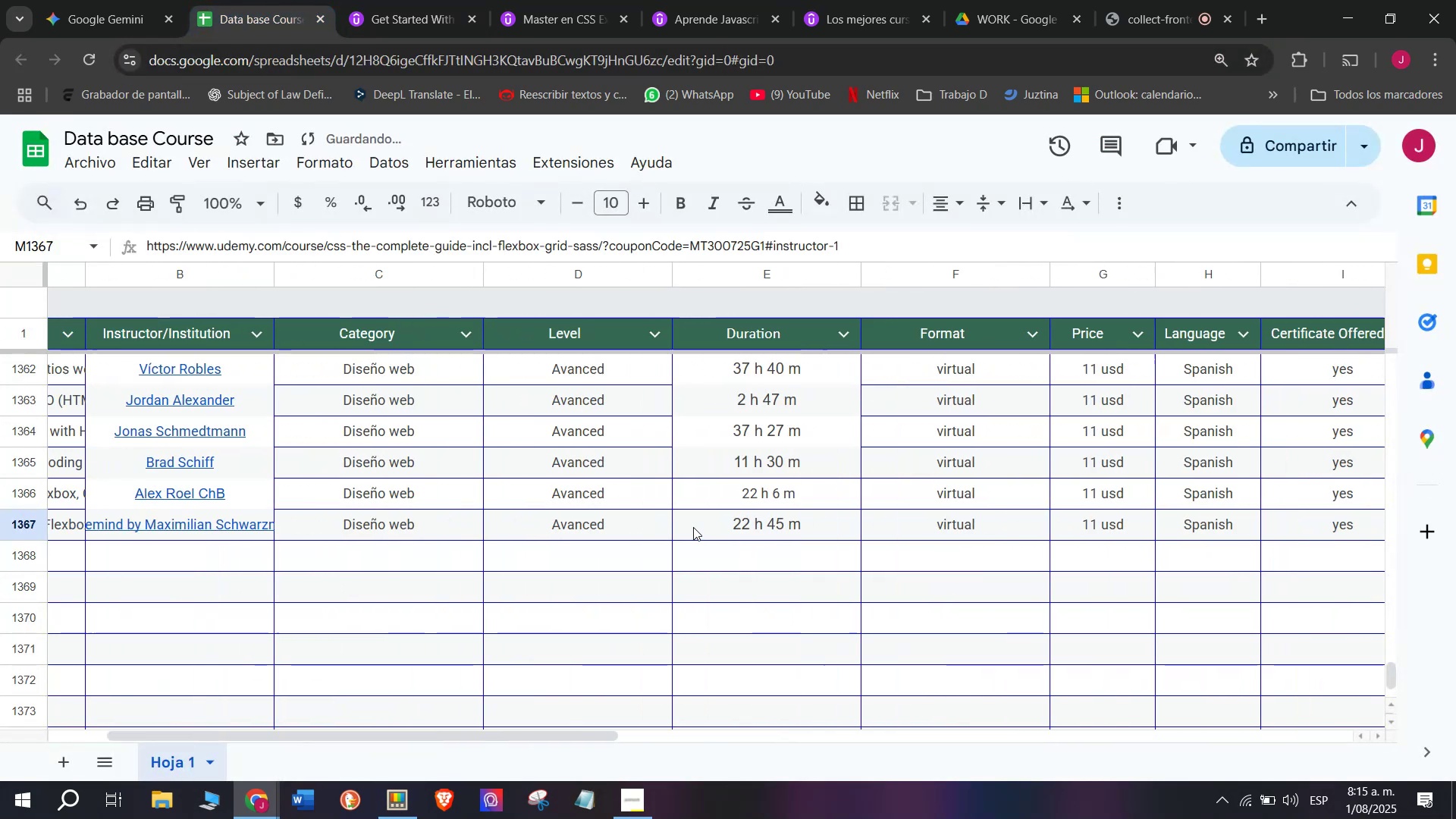 
key(Control+ControlLeft)
 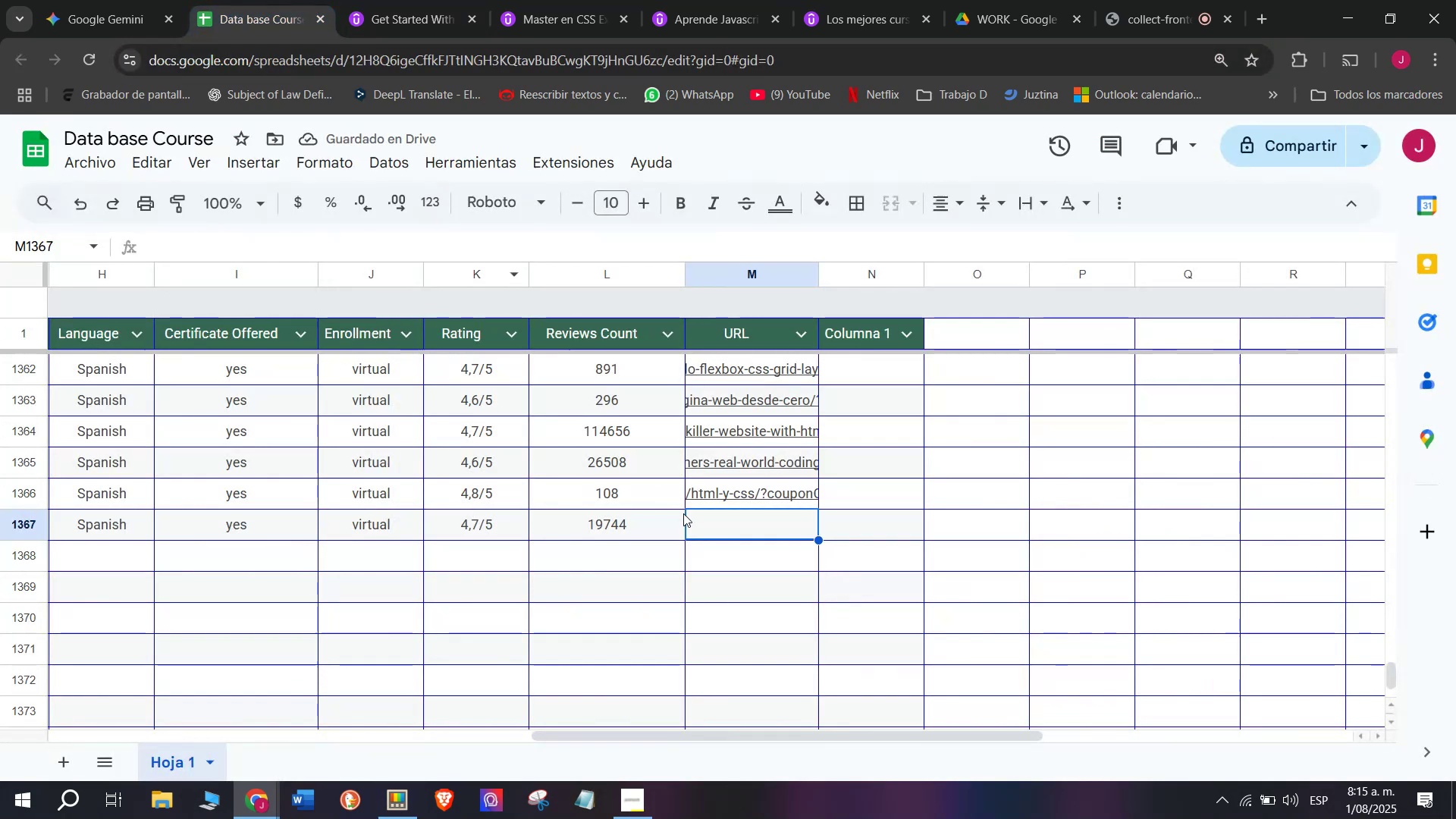 
key(Control+V)
 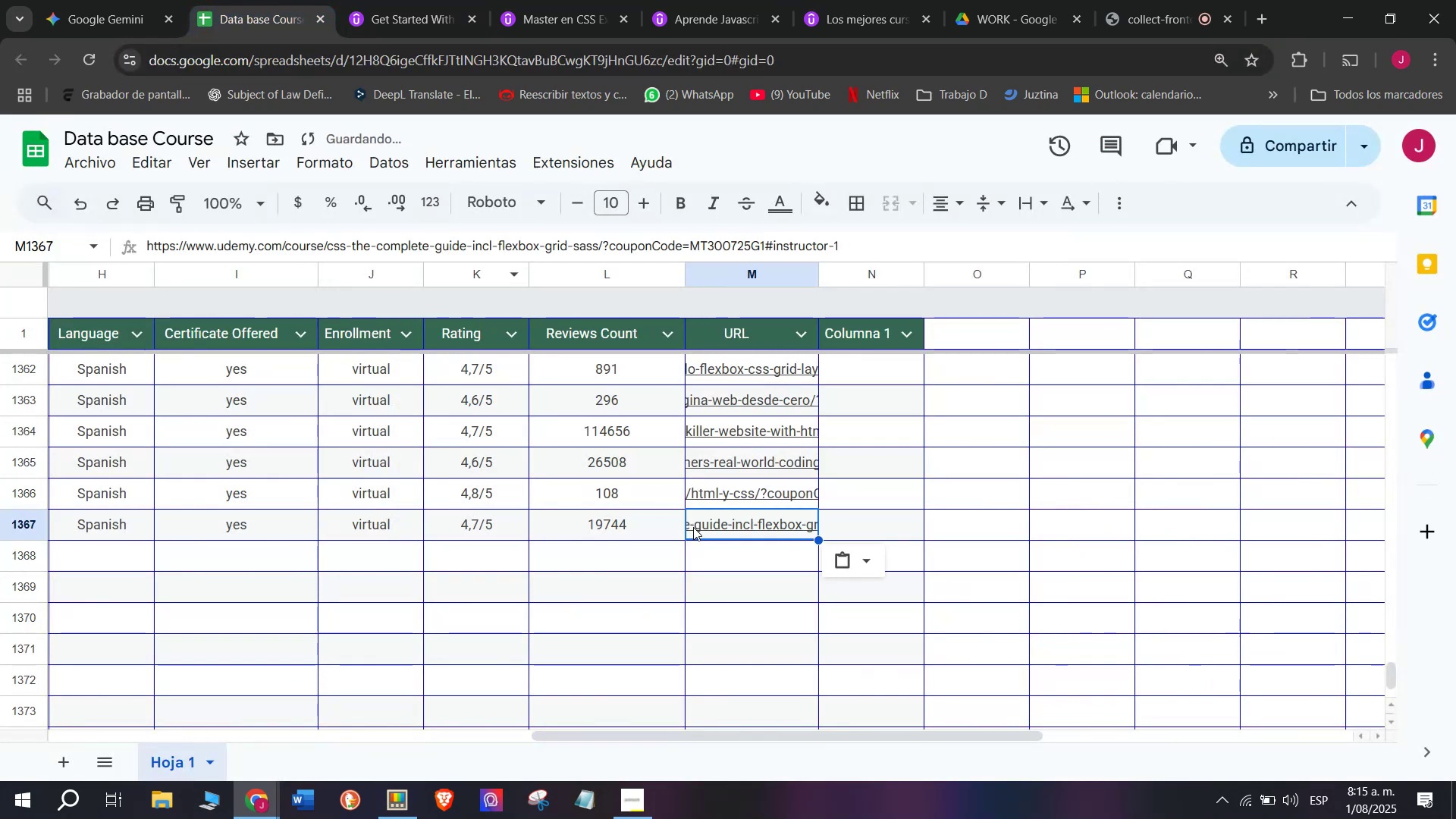 
scroll: coordinate [469, 560], scroll_direction: up, amount: 11.0
 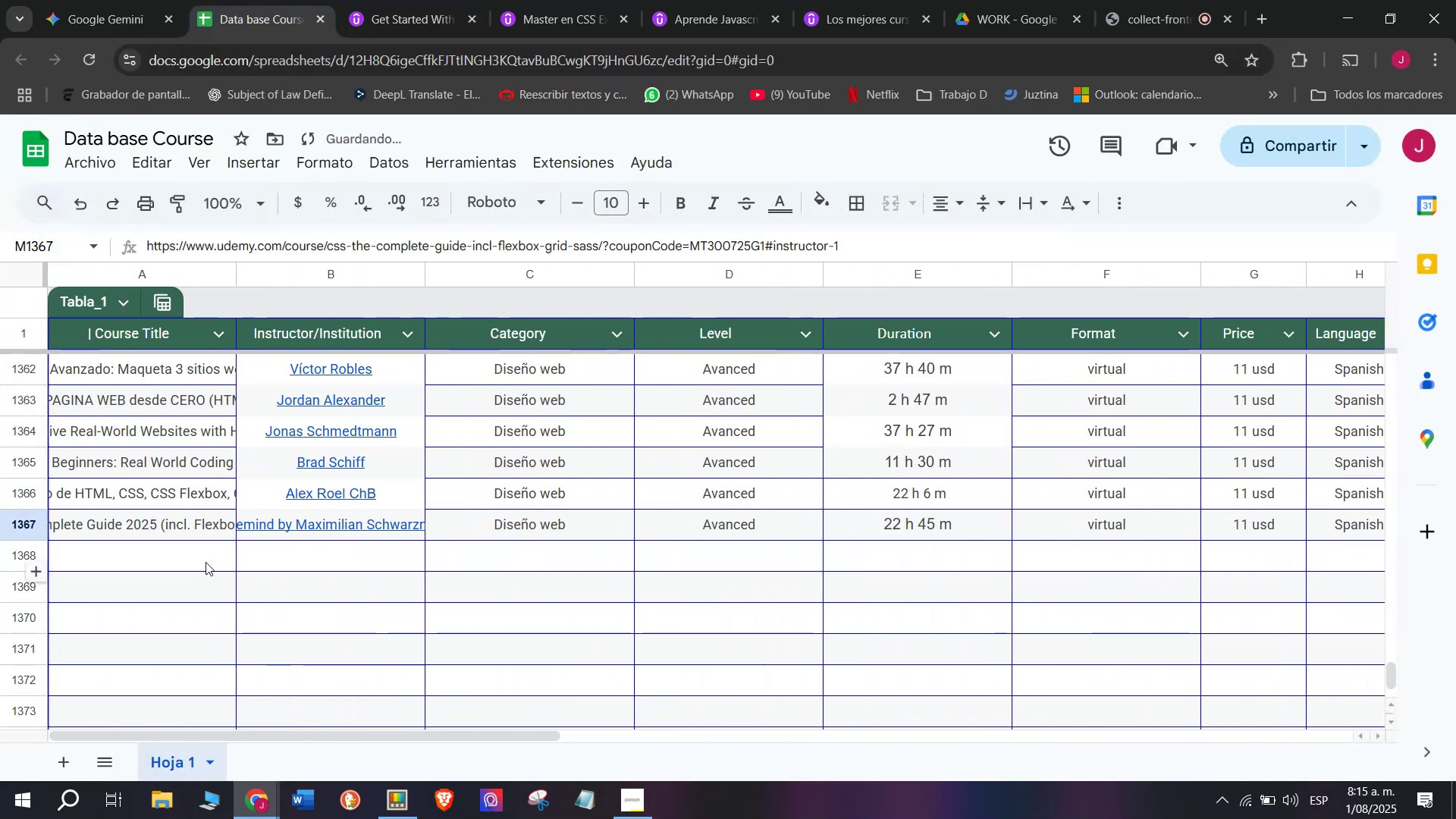 
left_click([202, 562])
 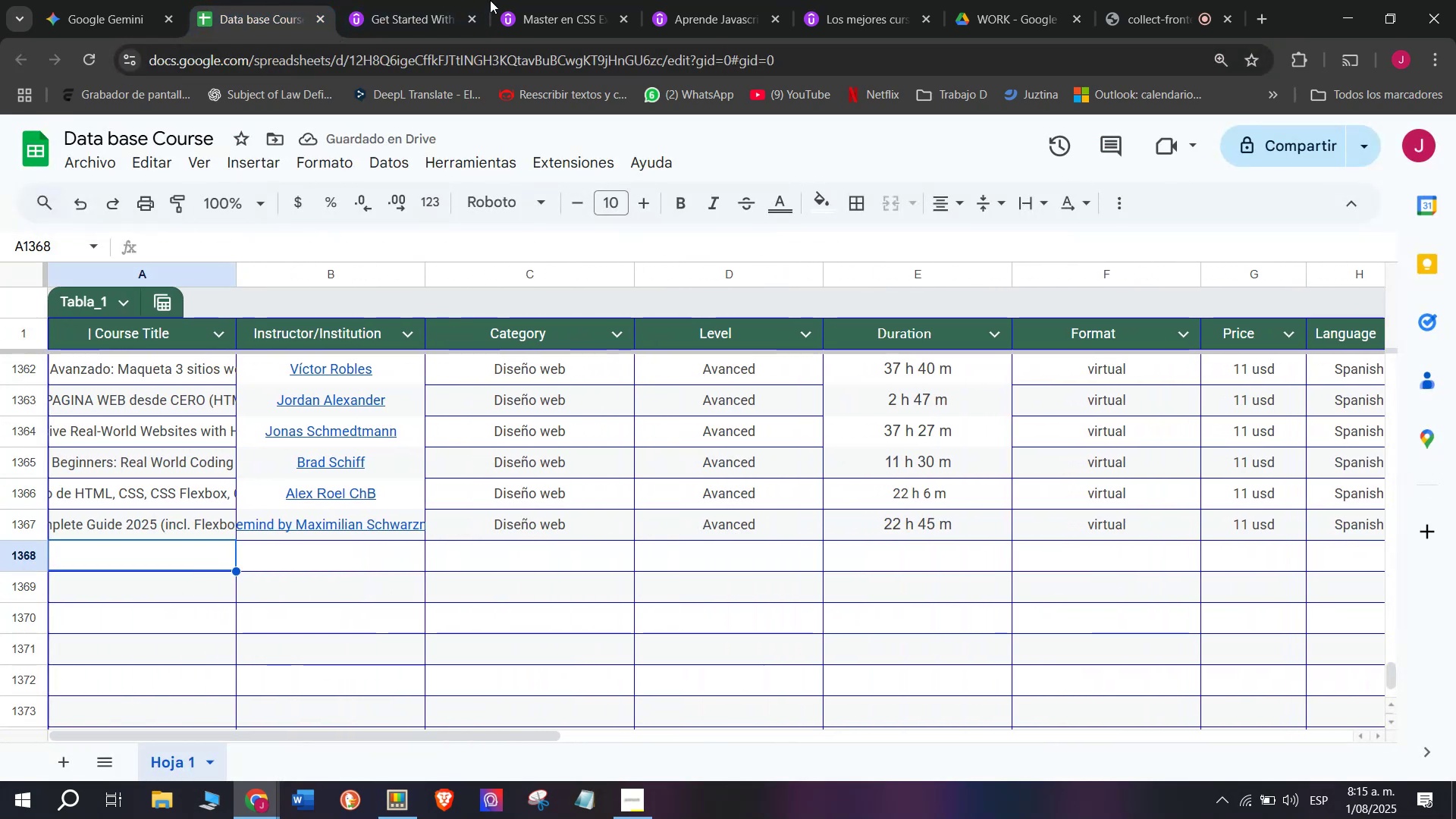 
left_click([425, 0])
 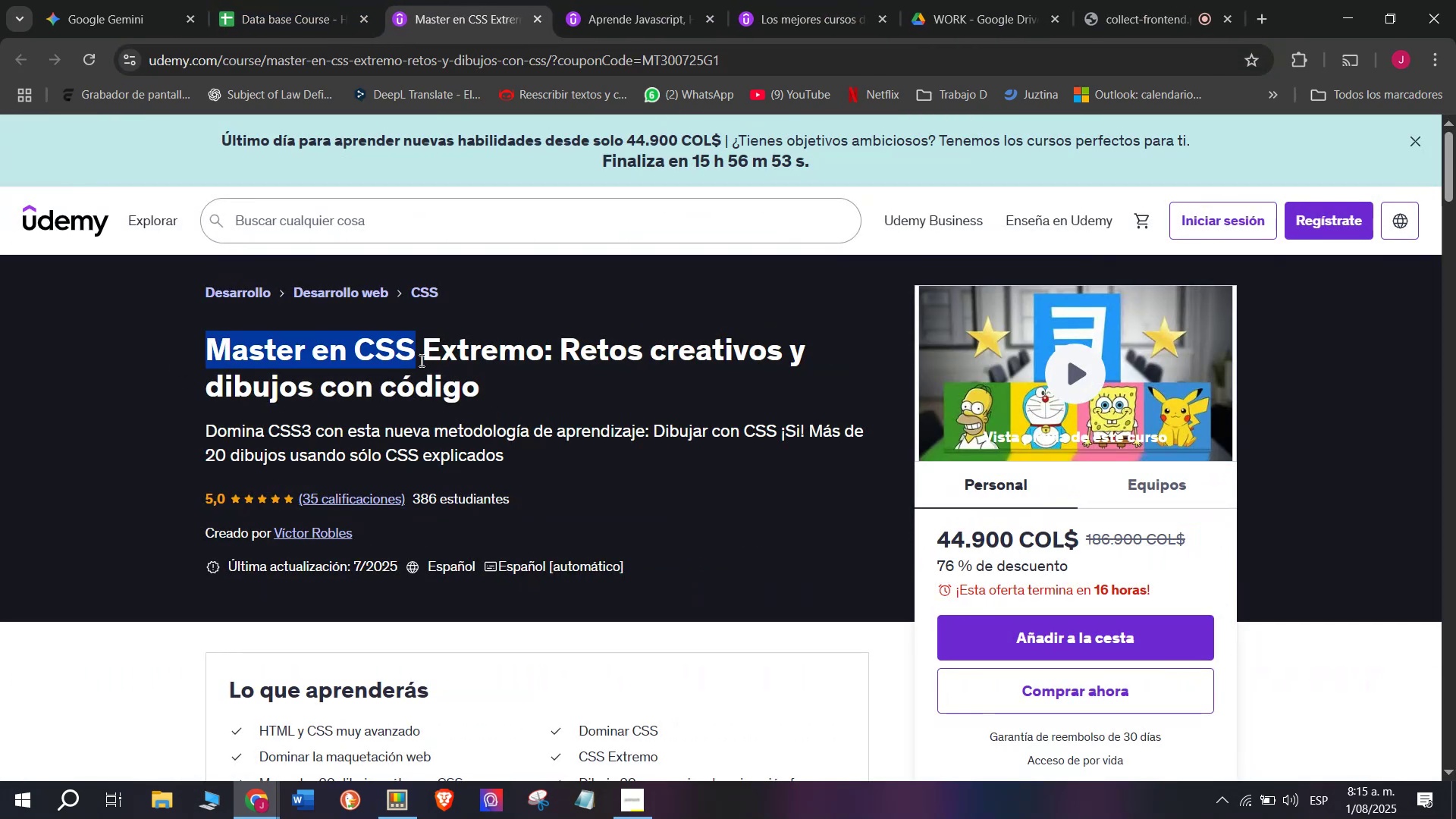 
key(Break)
 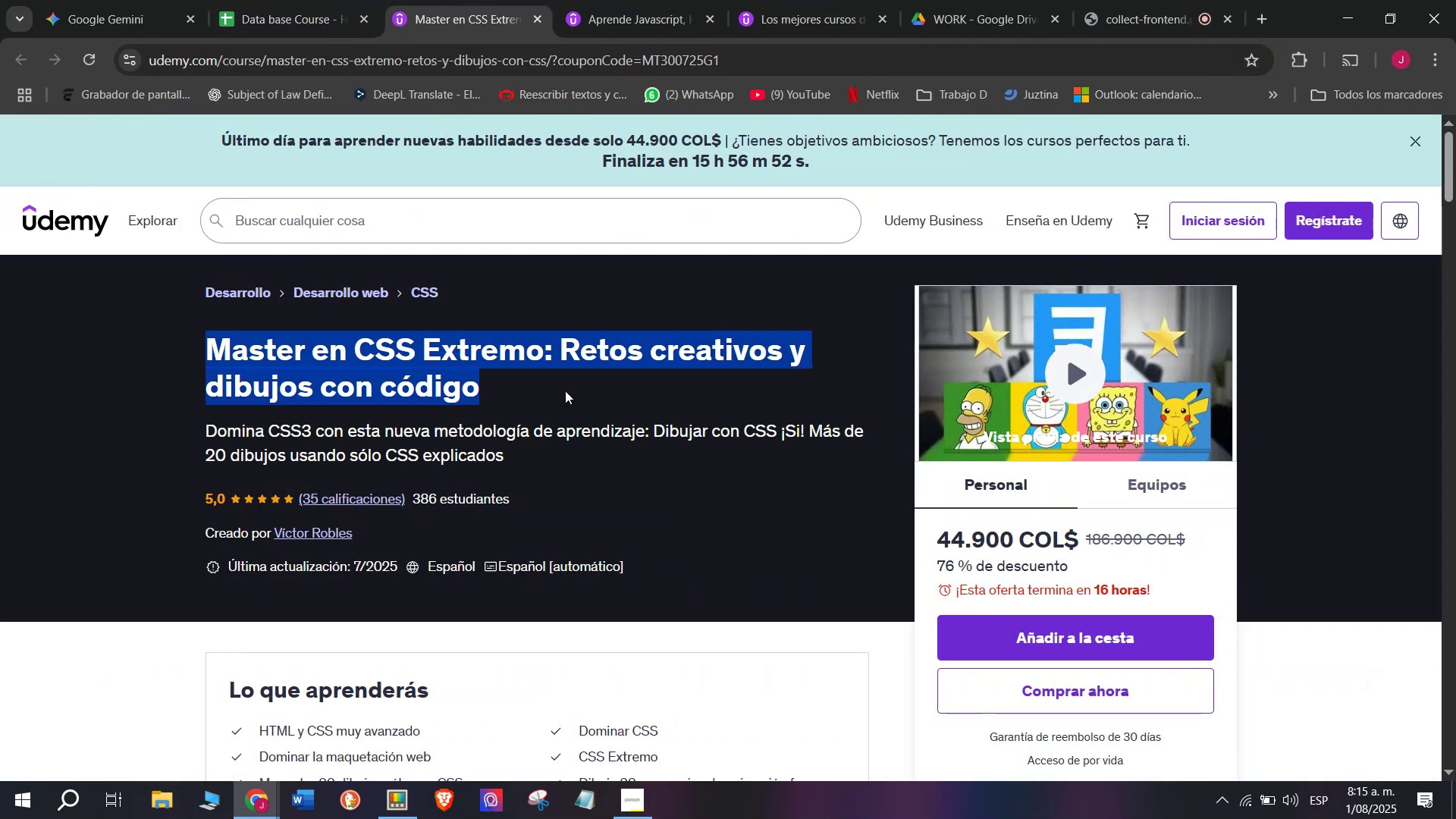 
key(Control+ControlLeft)
 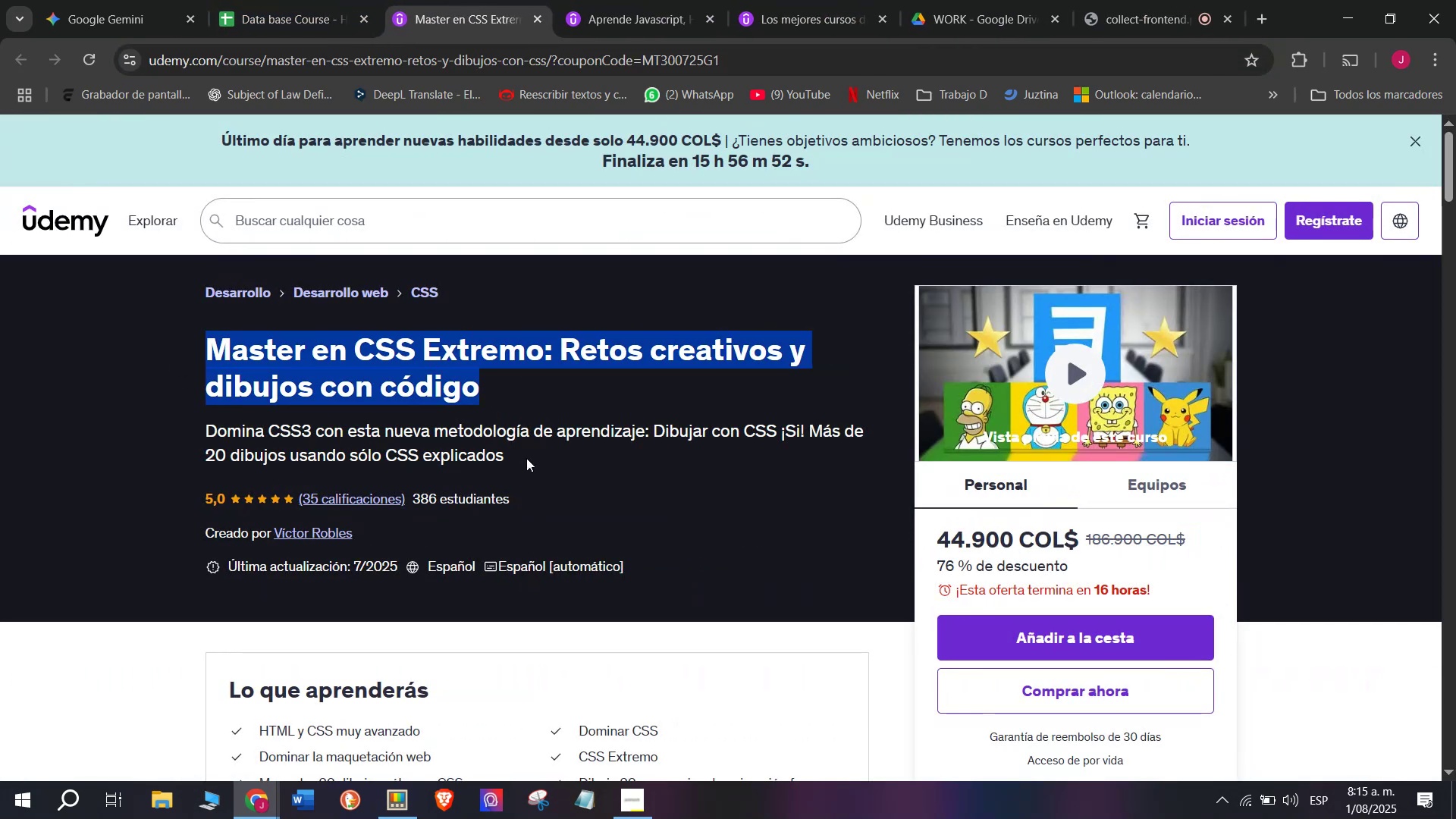 
key(Control+C)
 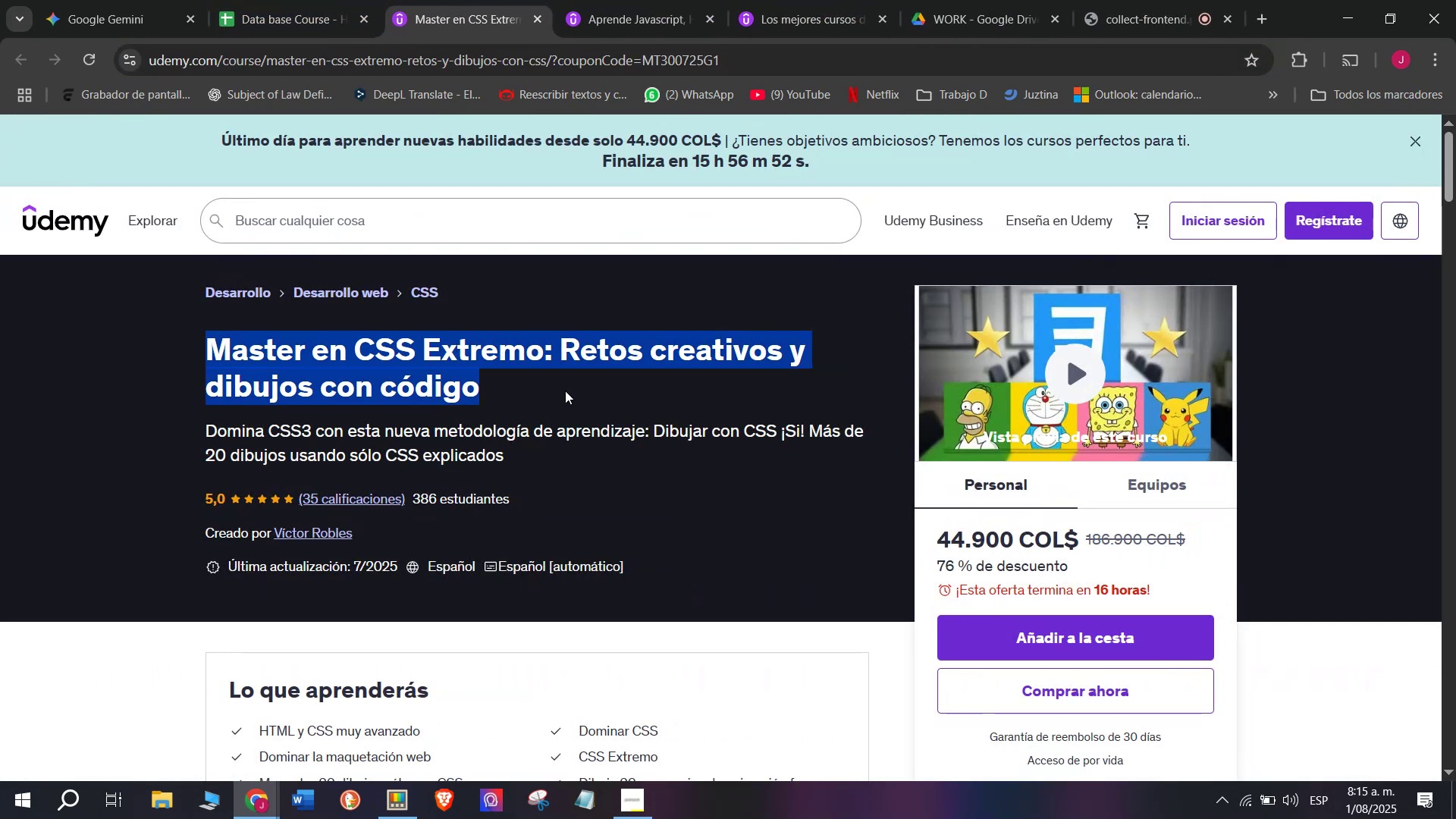 
key(Control+ControlLeft)
 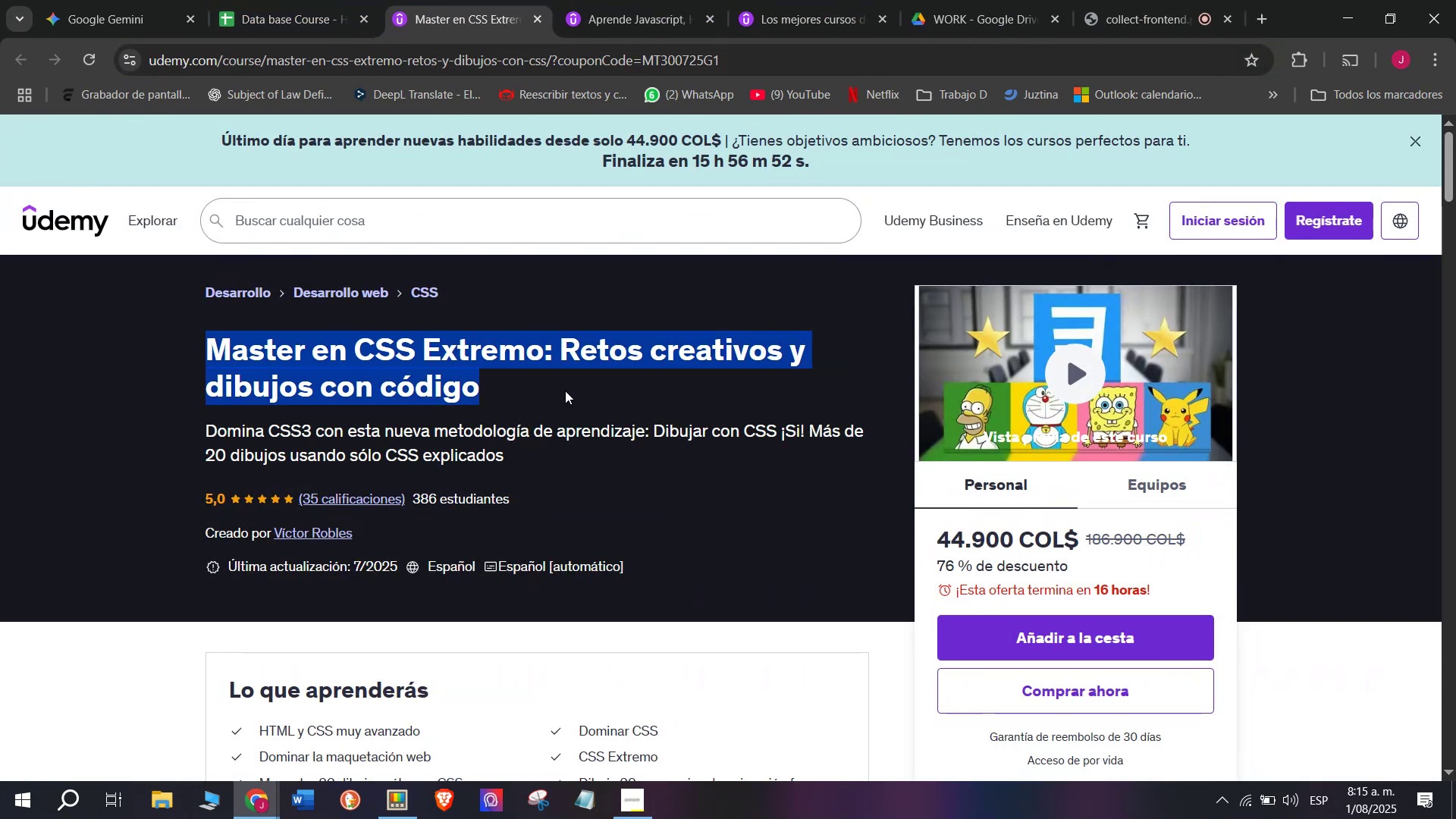 
key(Break)
 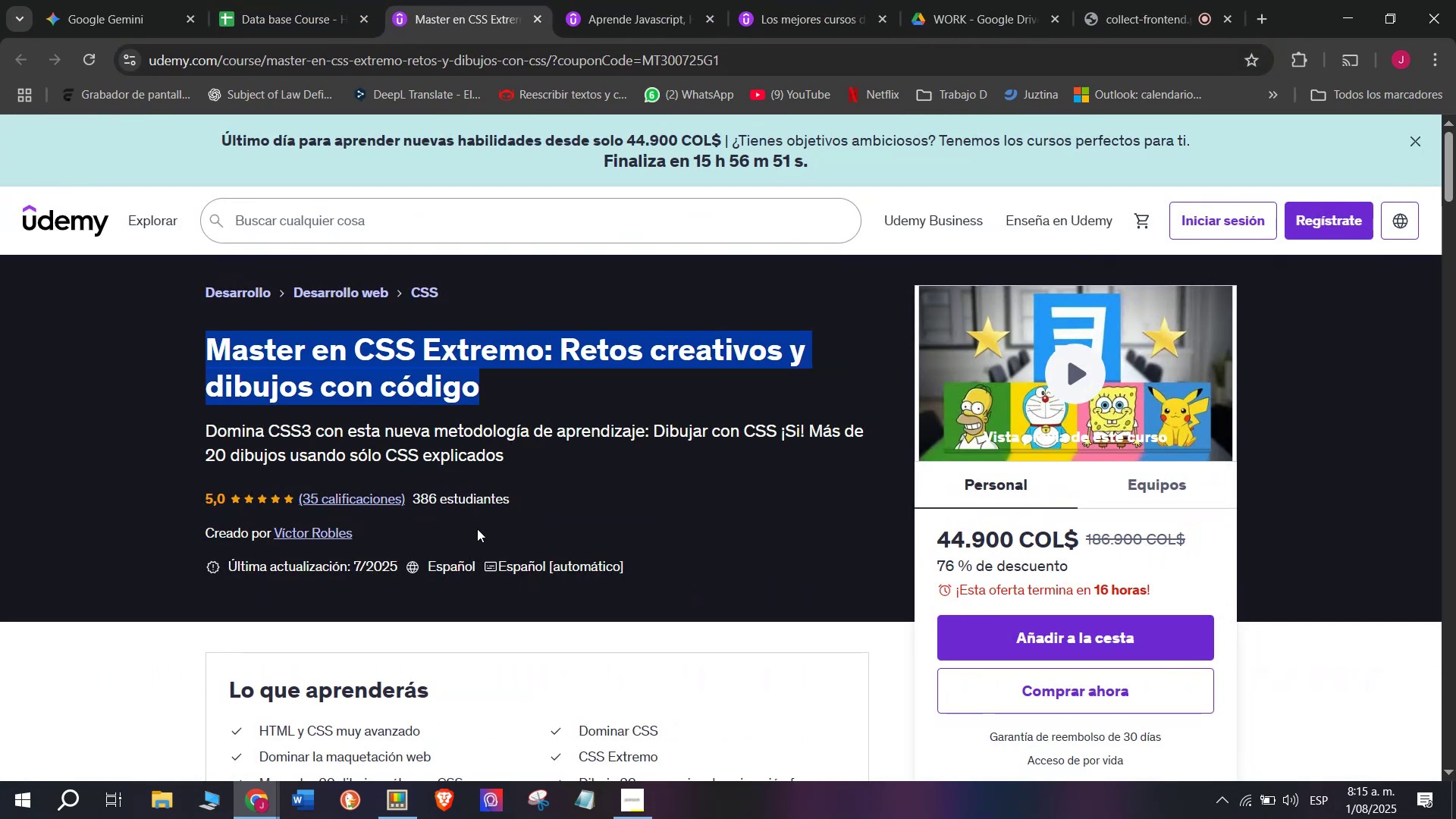 
key(Control+C)
 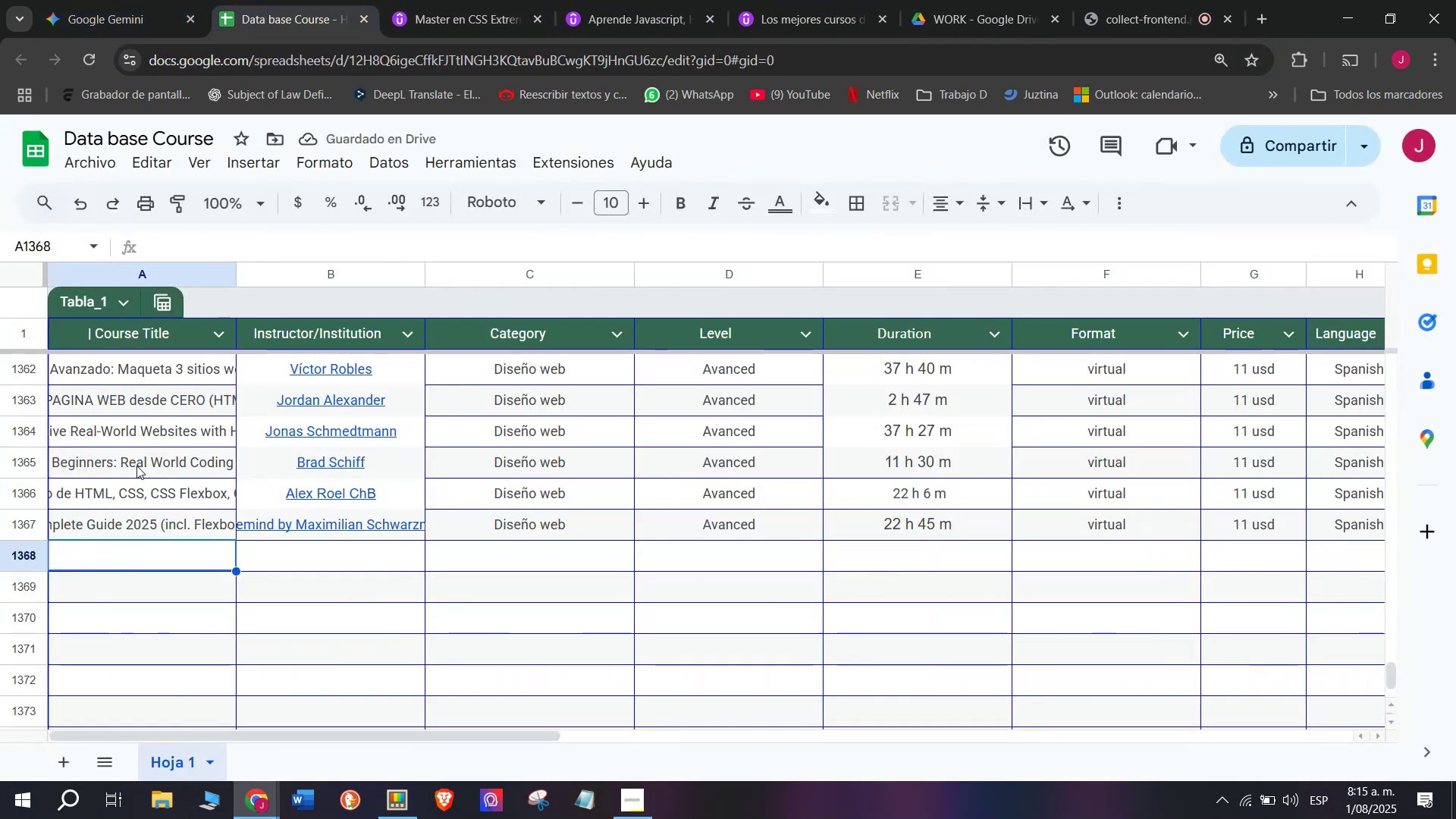 
double_click([197, 555])
 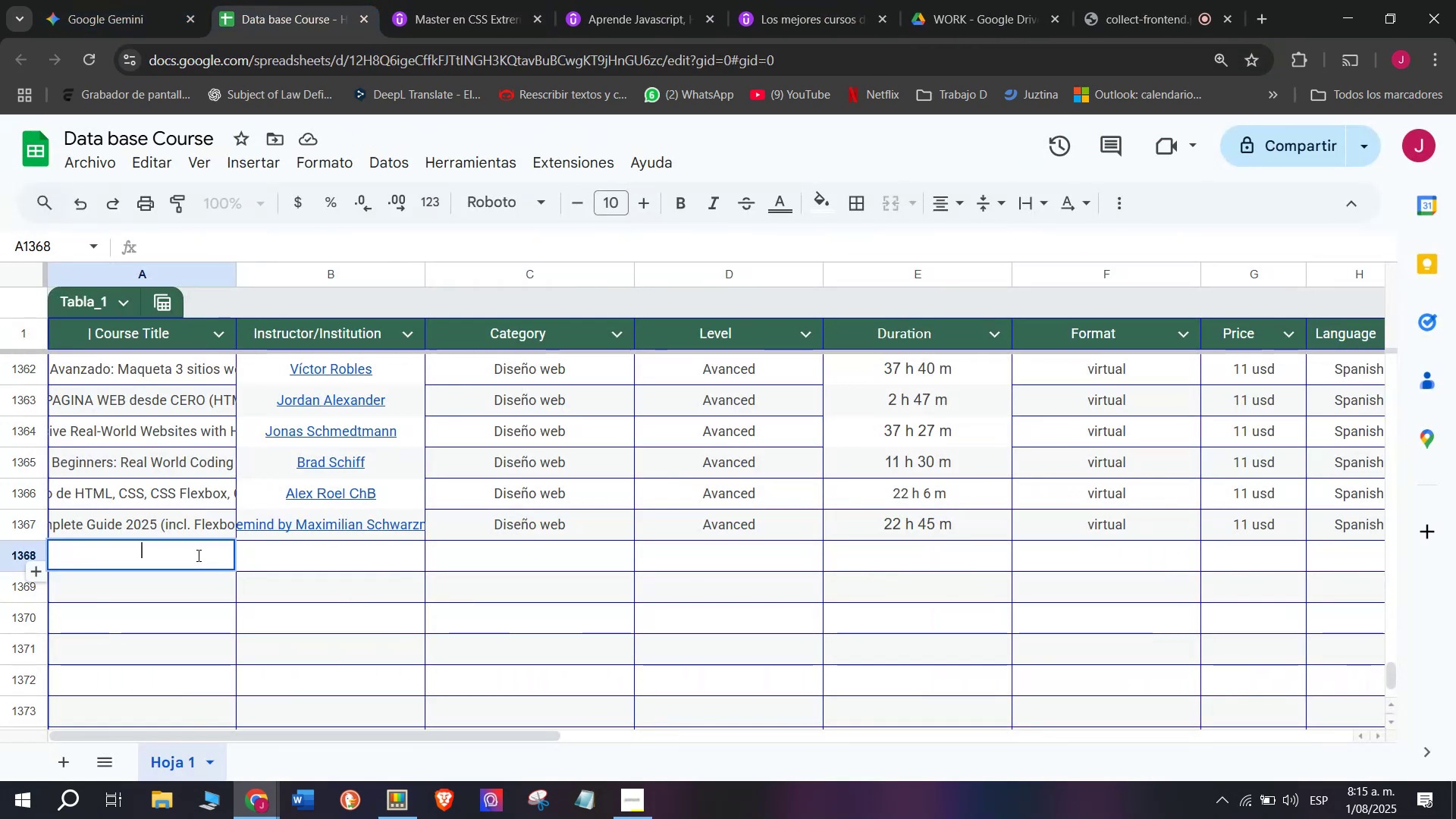 
key(Z)
 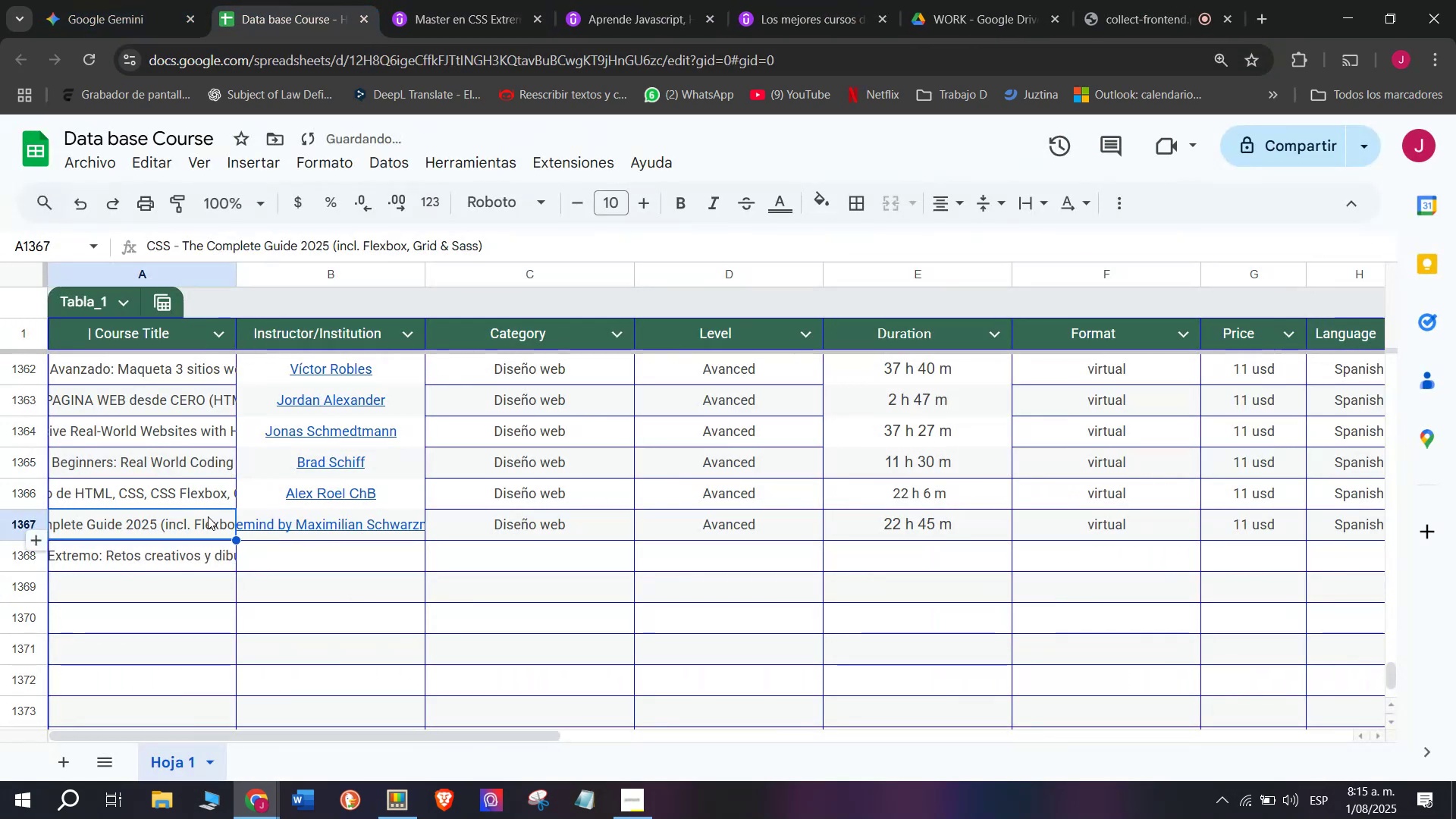 
key(Control+ControlLeft)
 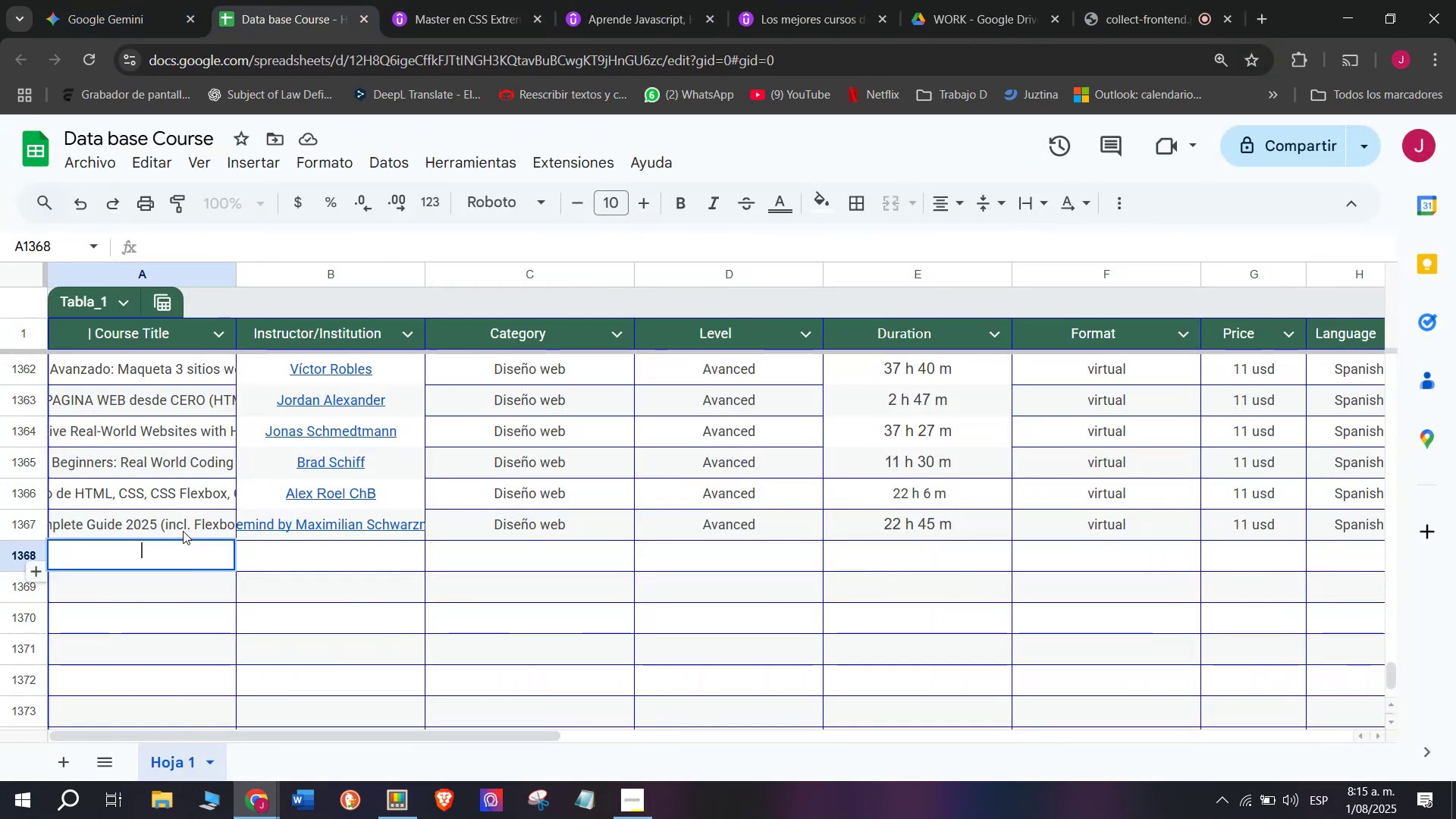 
key(Control+V)
 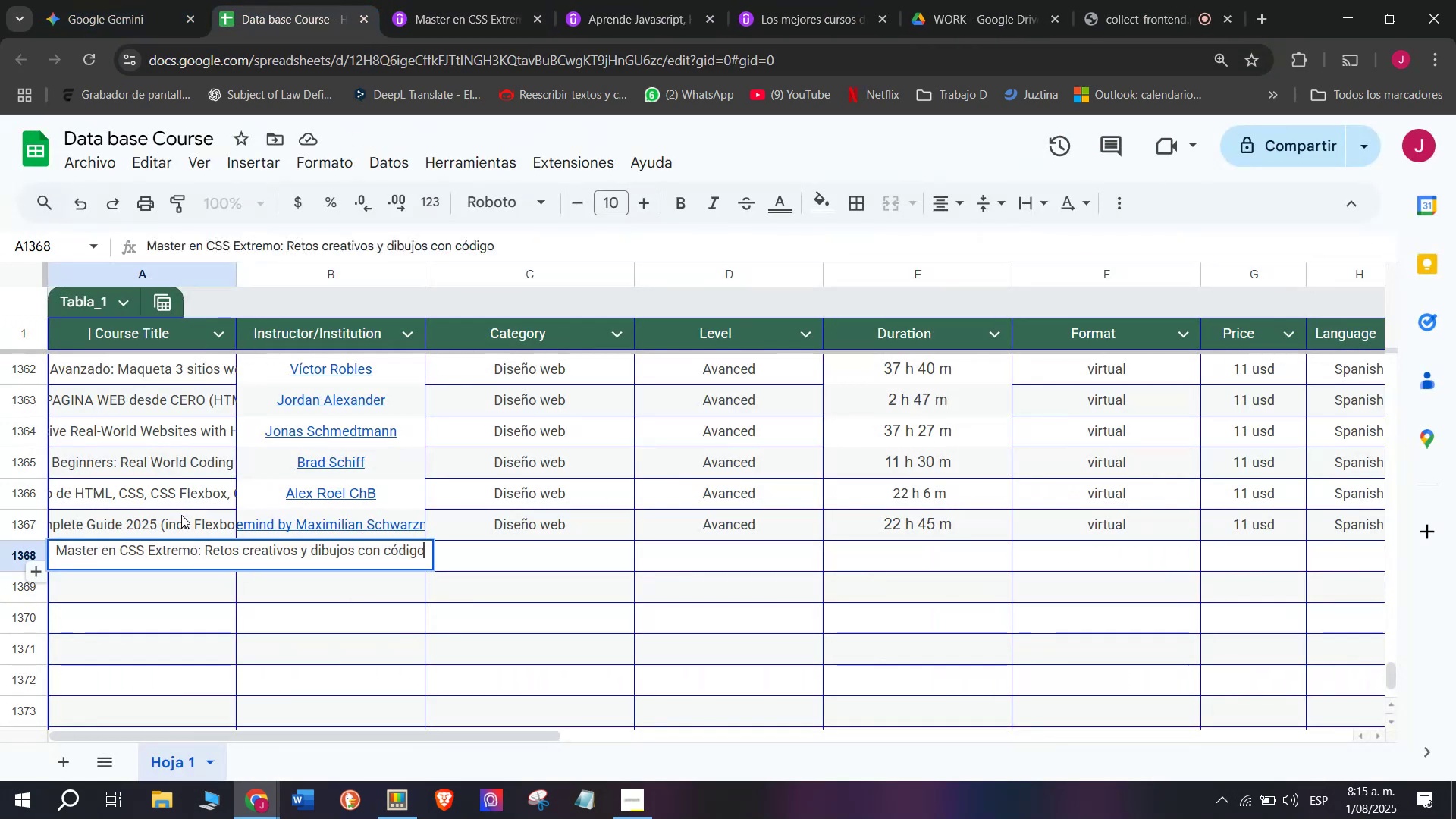 
left_click([181, 513])
 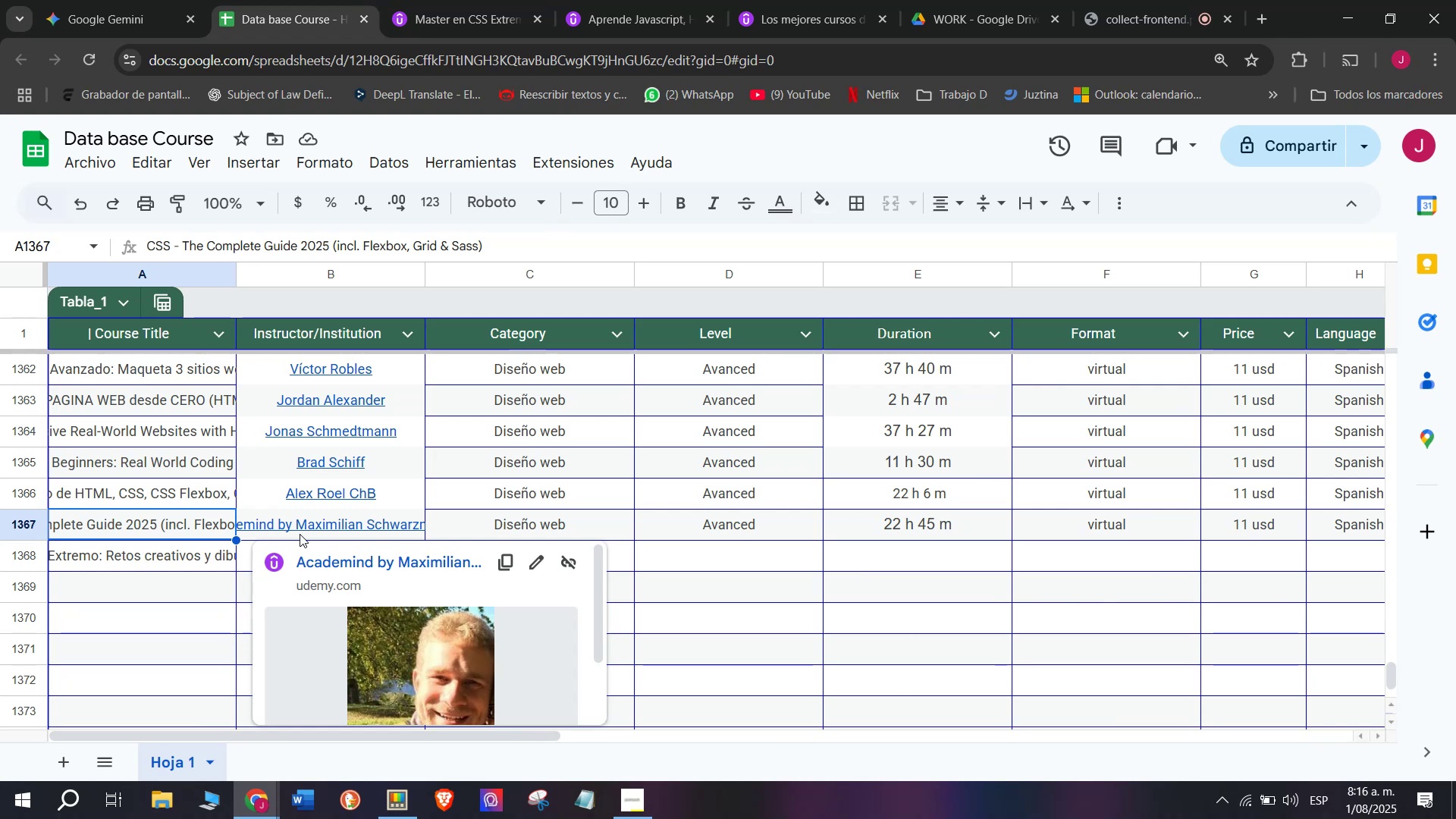 
wait(36.18)
 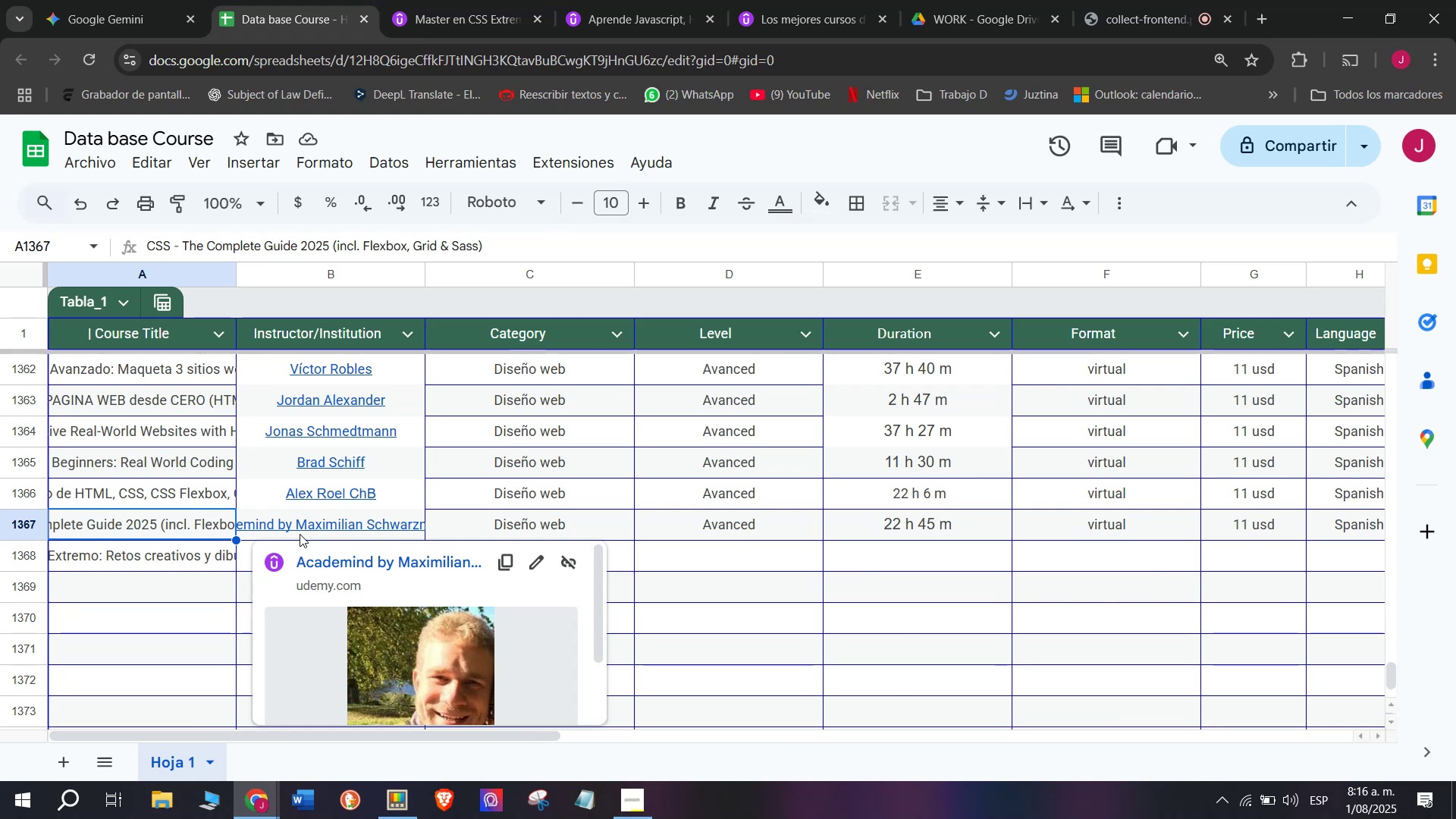 
left_click([661, 555])
 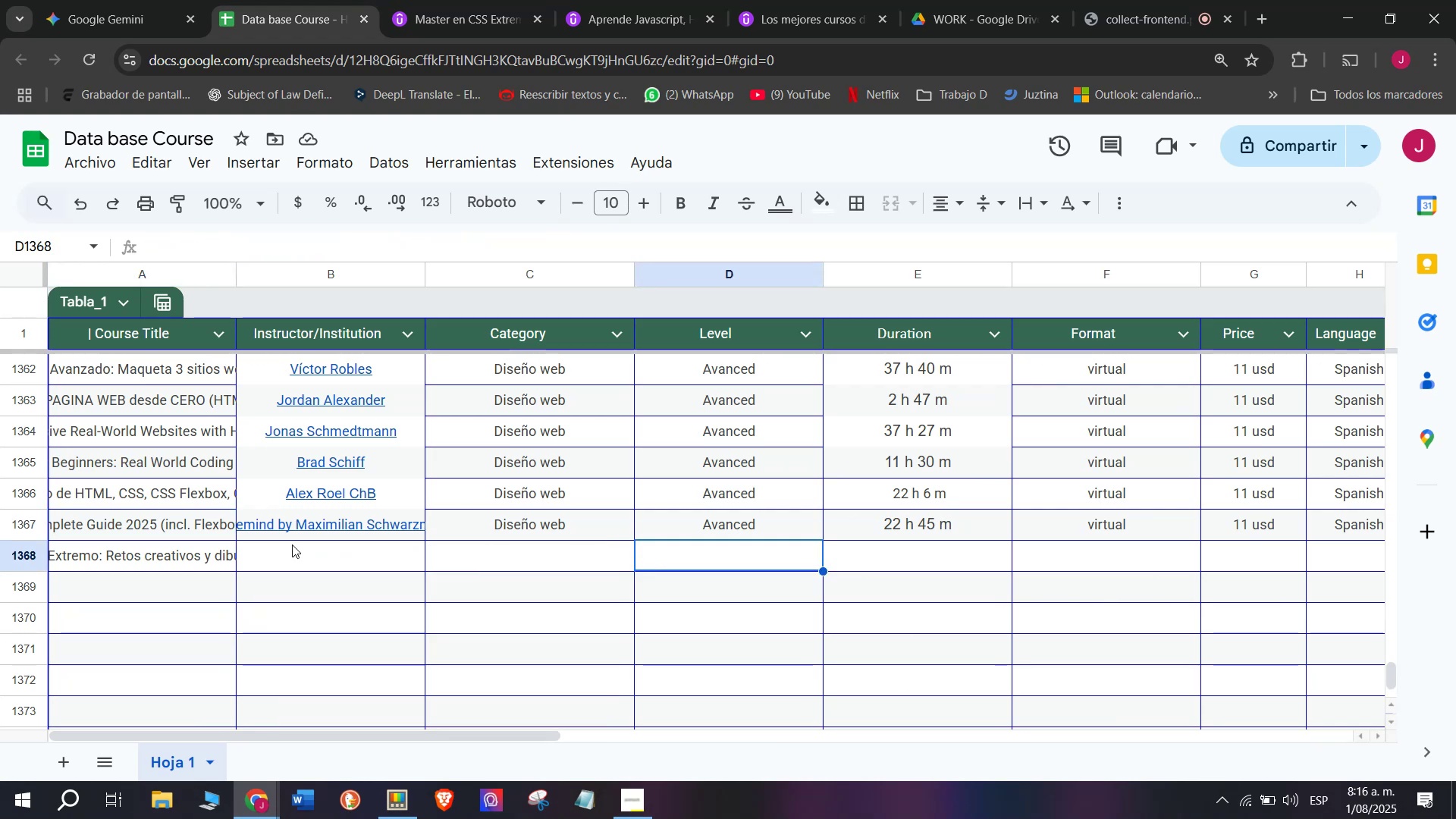 
left_click([292, 544])
 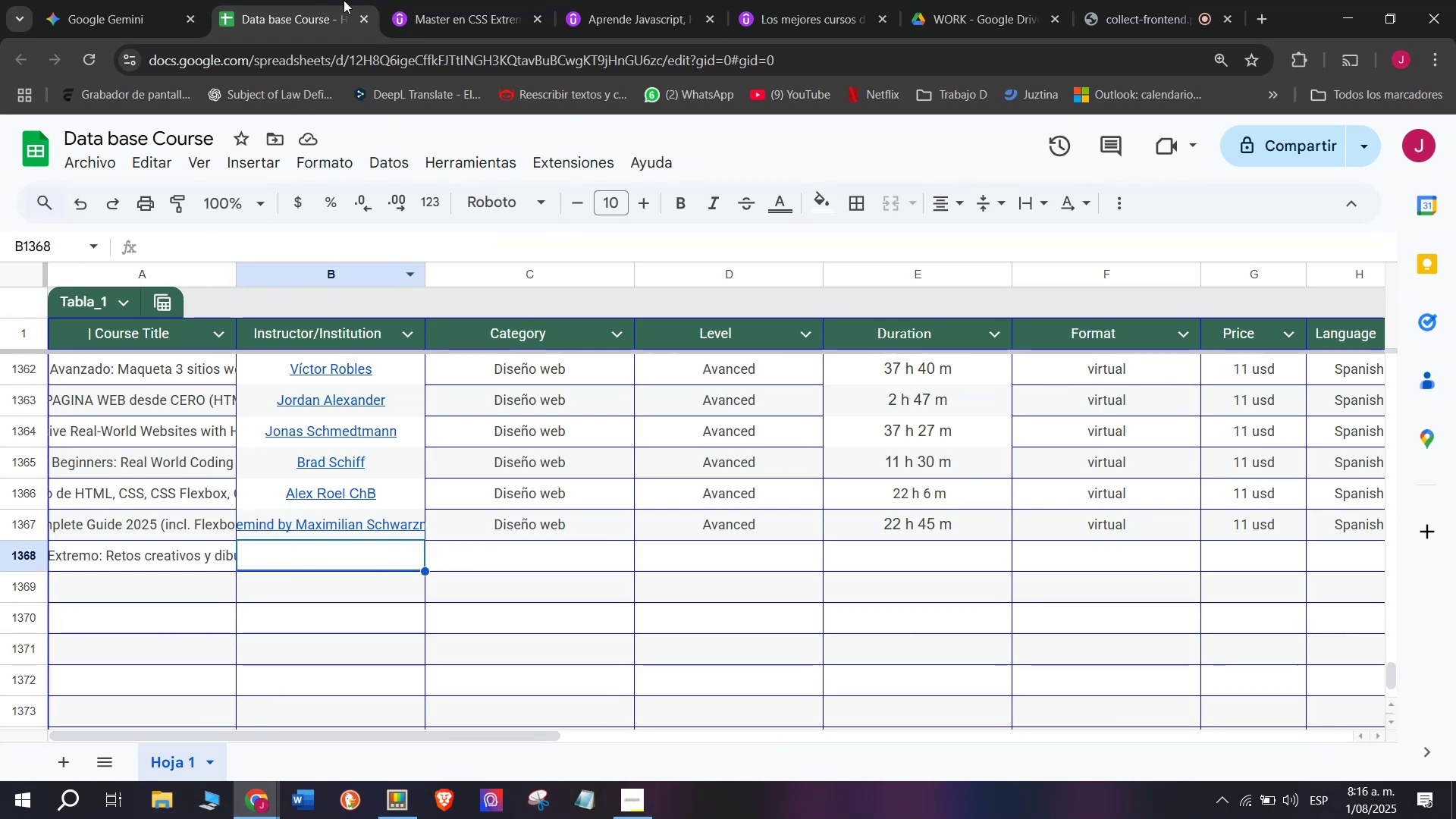 
left_click([454, 0])
 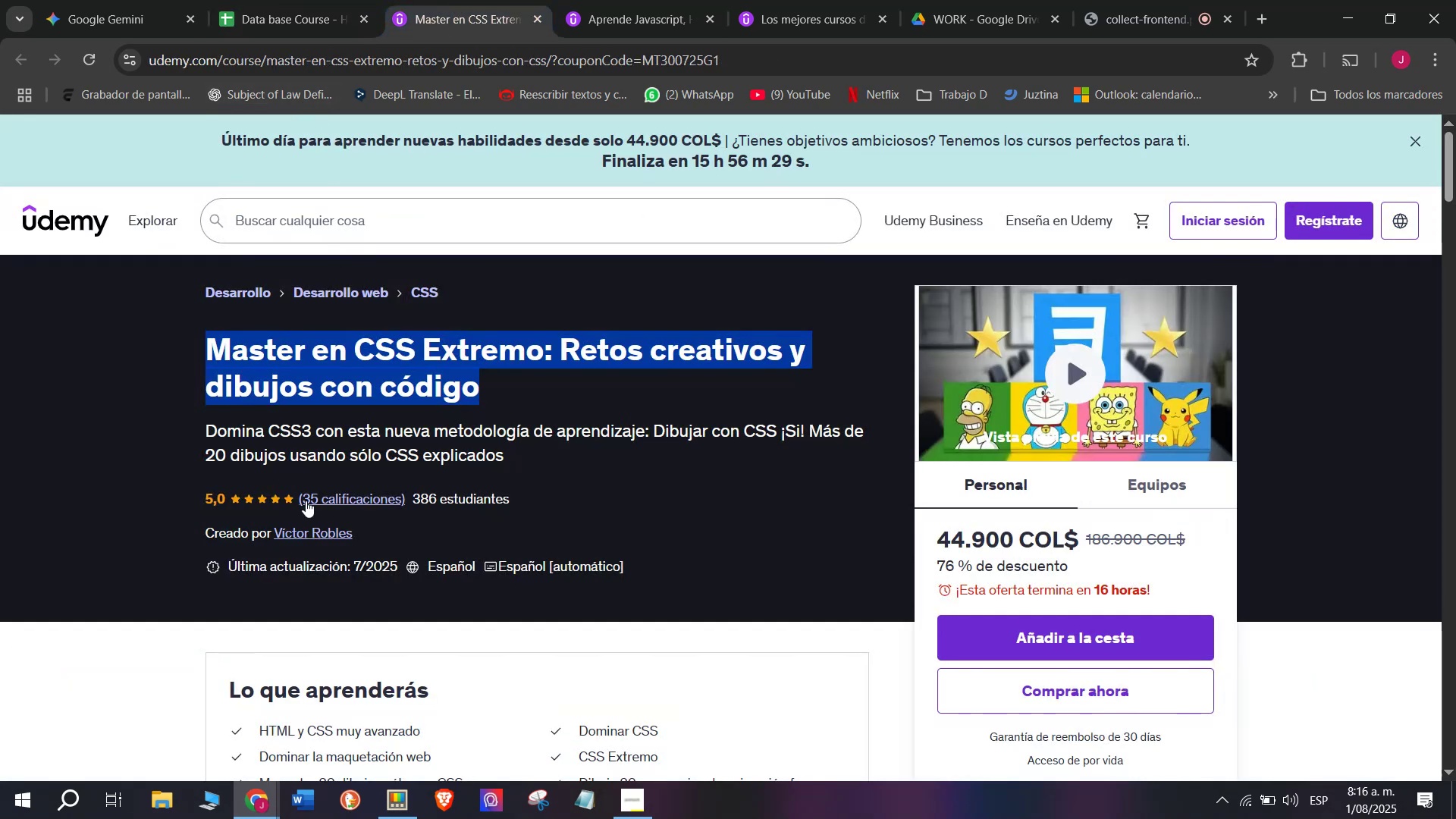 
left_click([309, 535])
 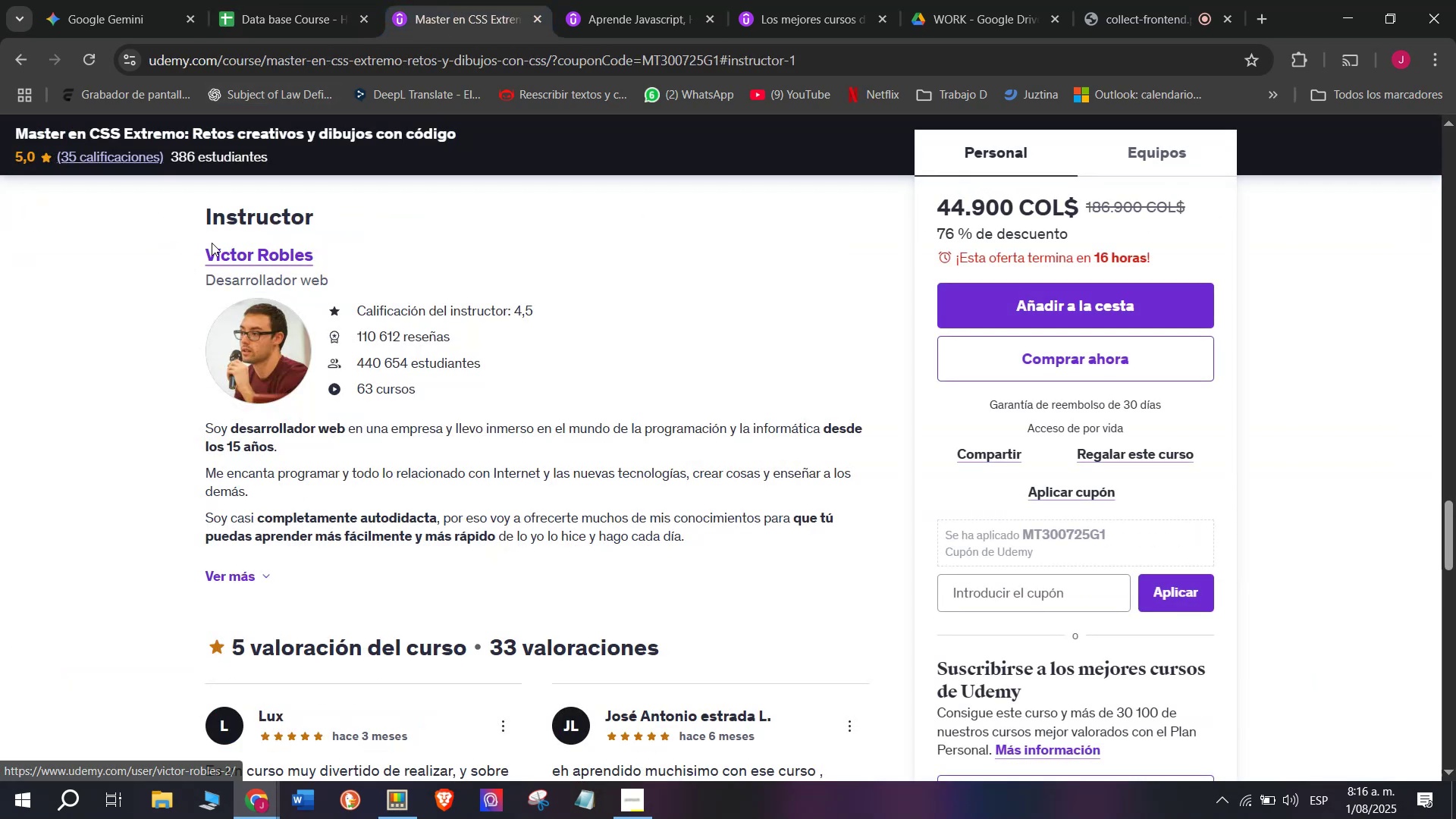 
key(Control+ControlLeft)
 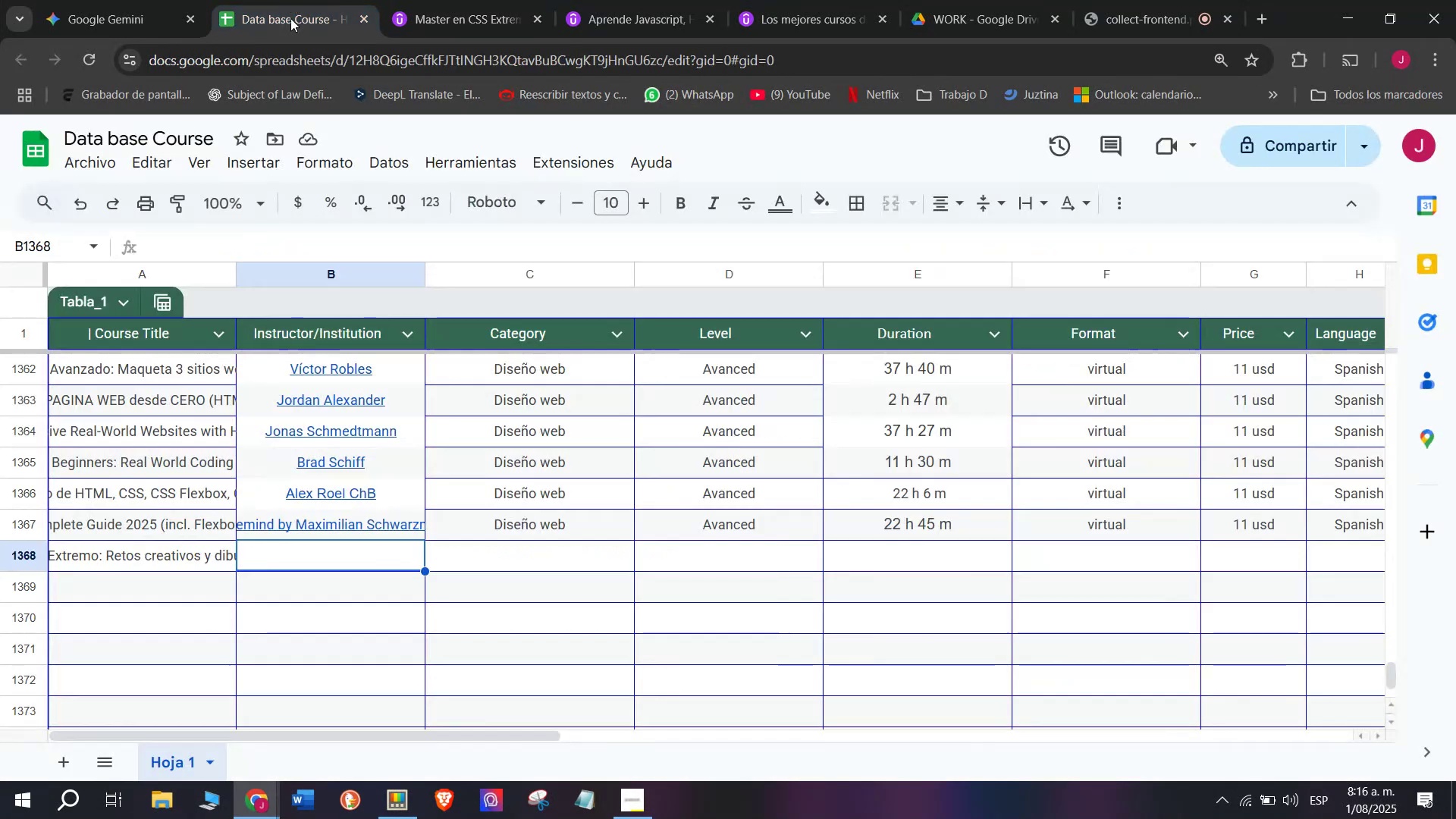 
key(Break)
 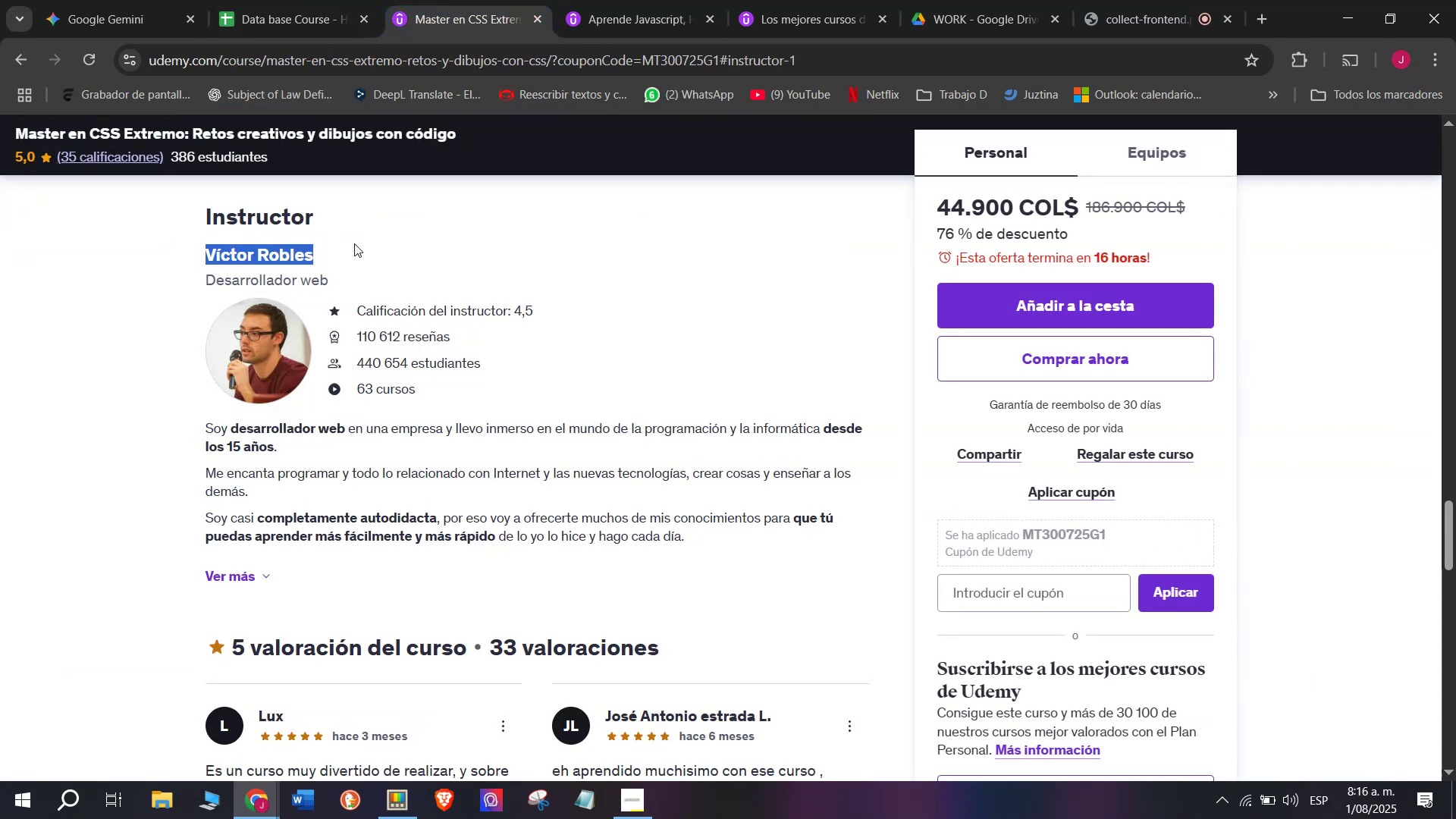 
key(Control+C)
 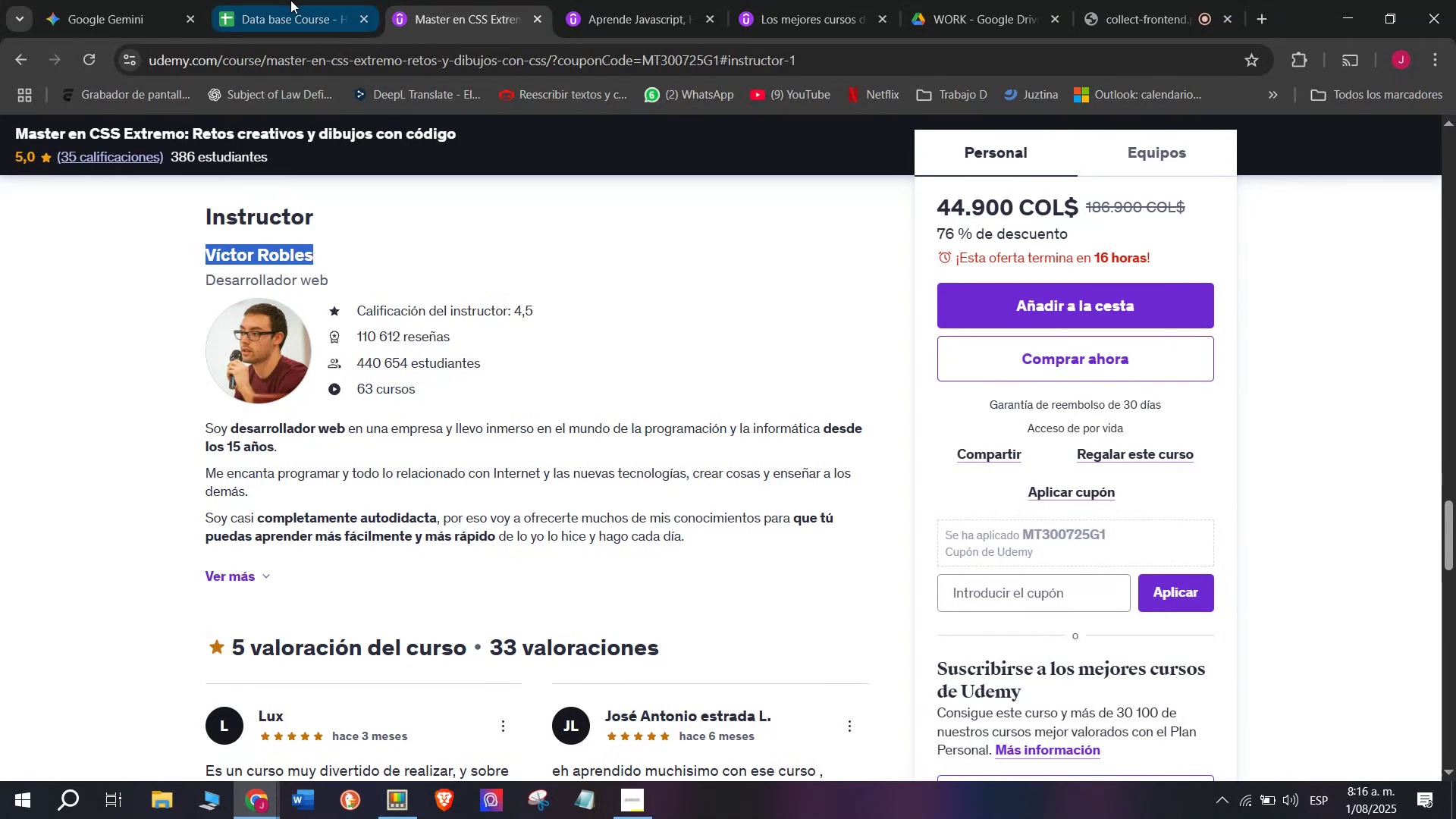 
left_click([290, 0])
 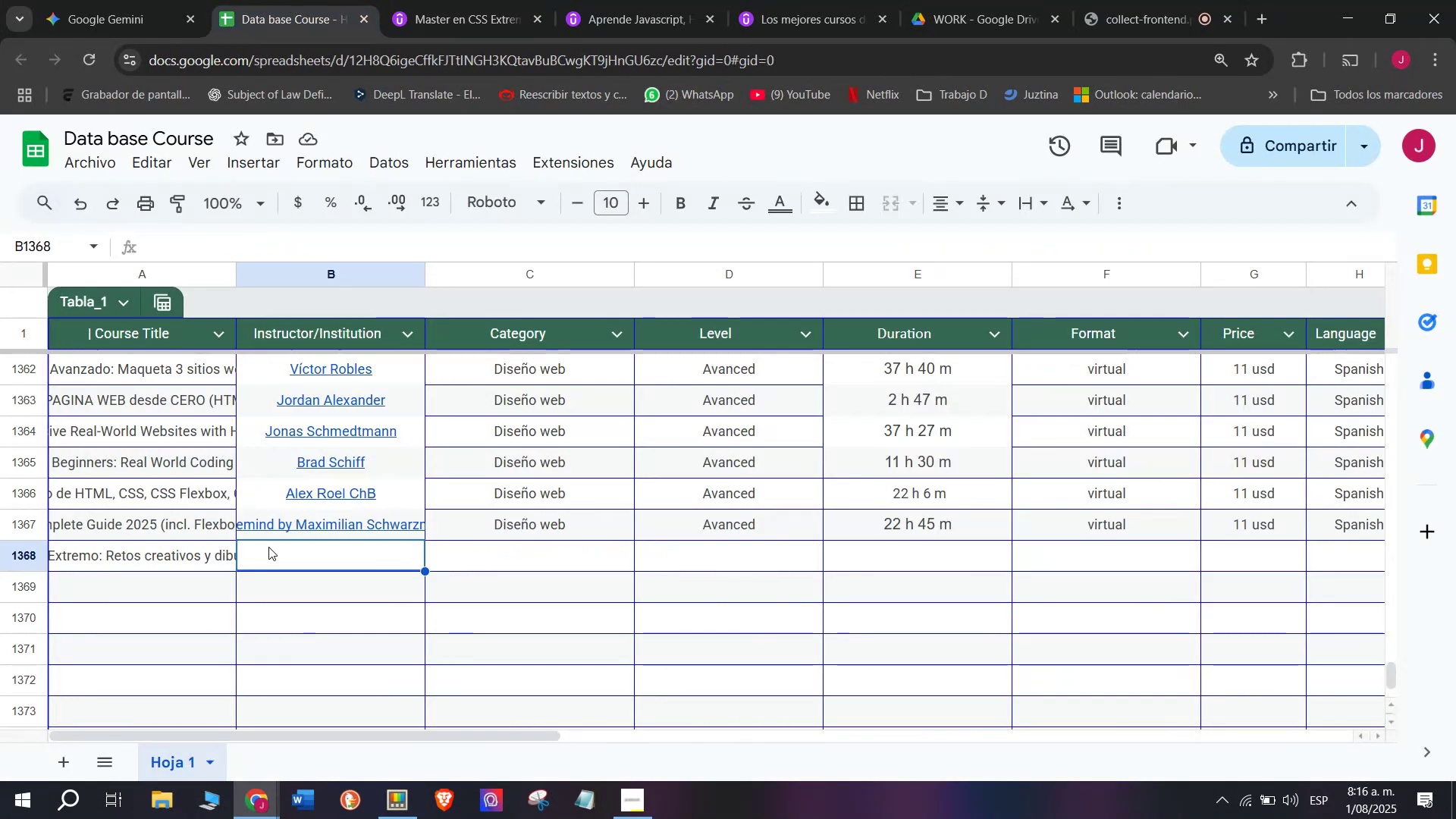 
key(Control+ControlLeft)
 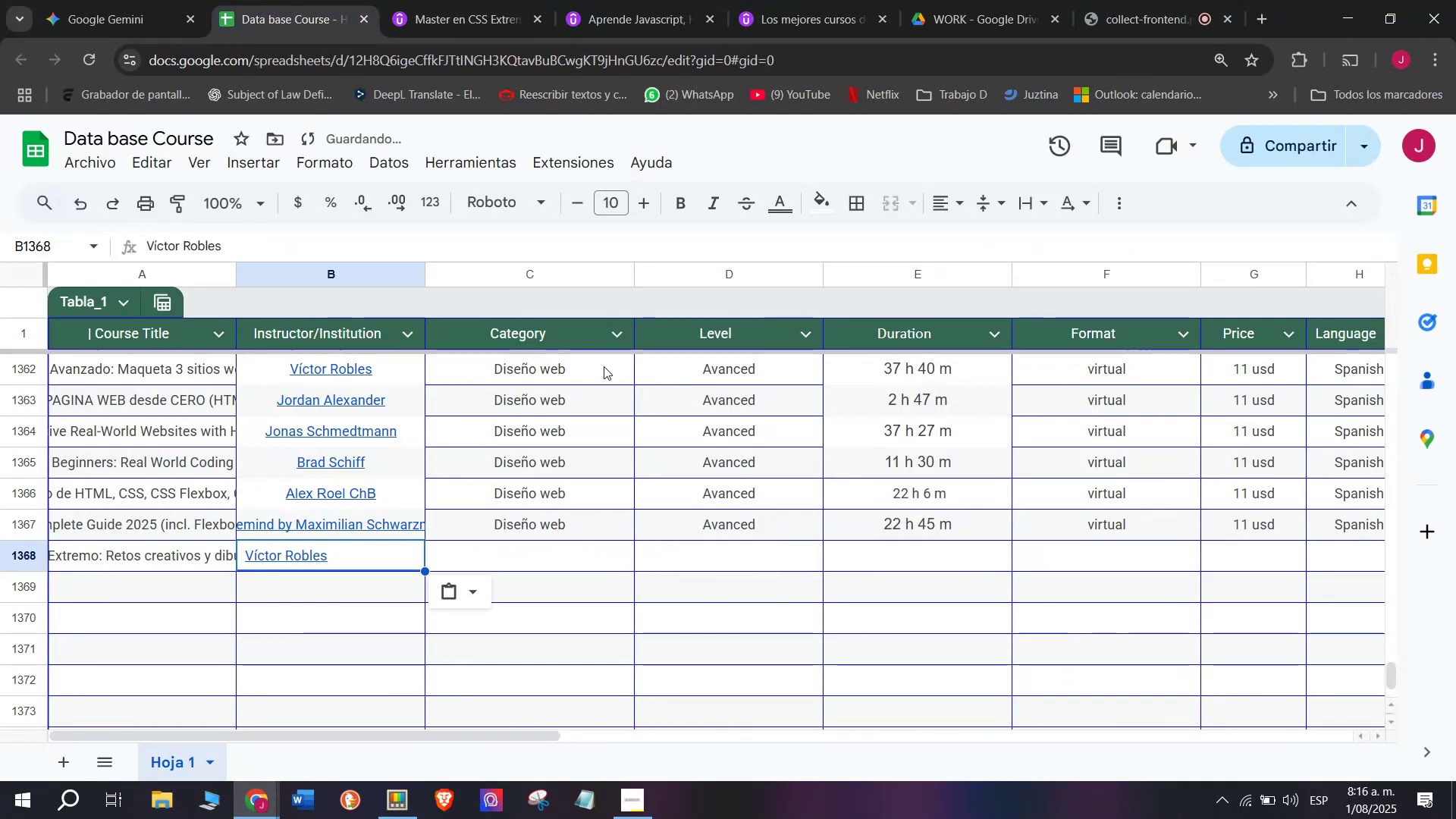 
key(Z)
 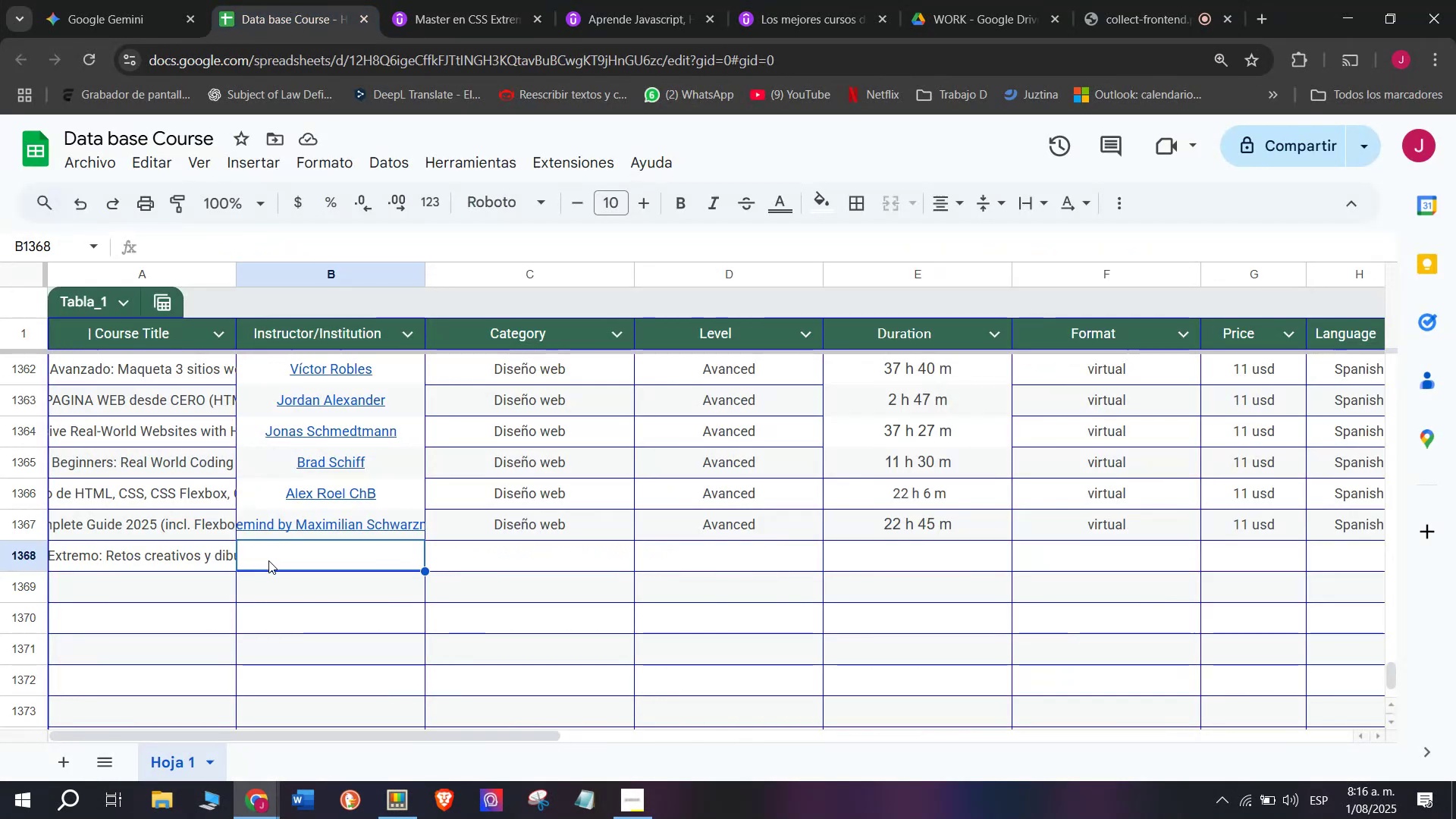 
key(Control+V)
 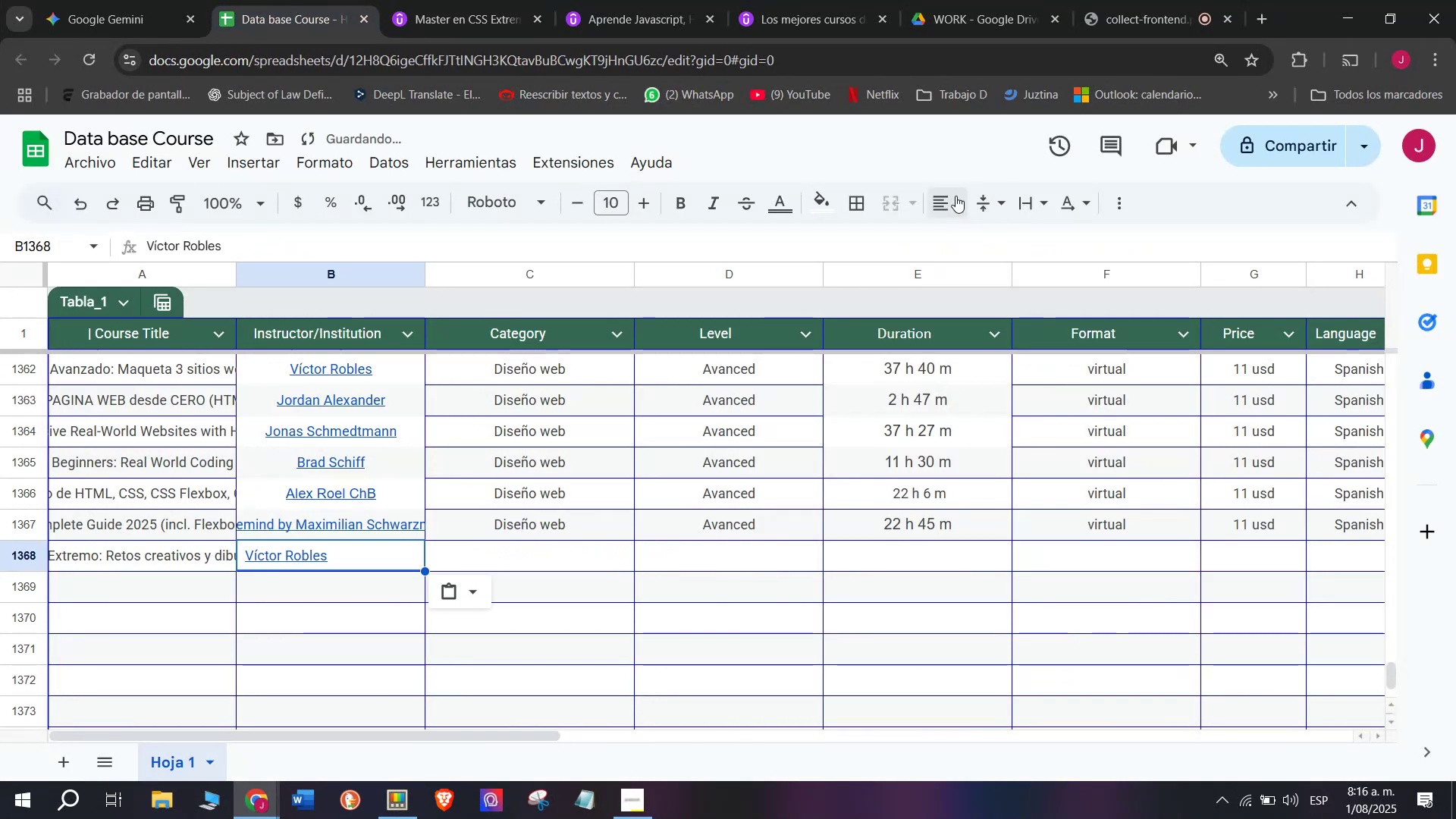 
double_click([984, 238])
 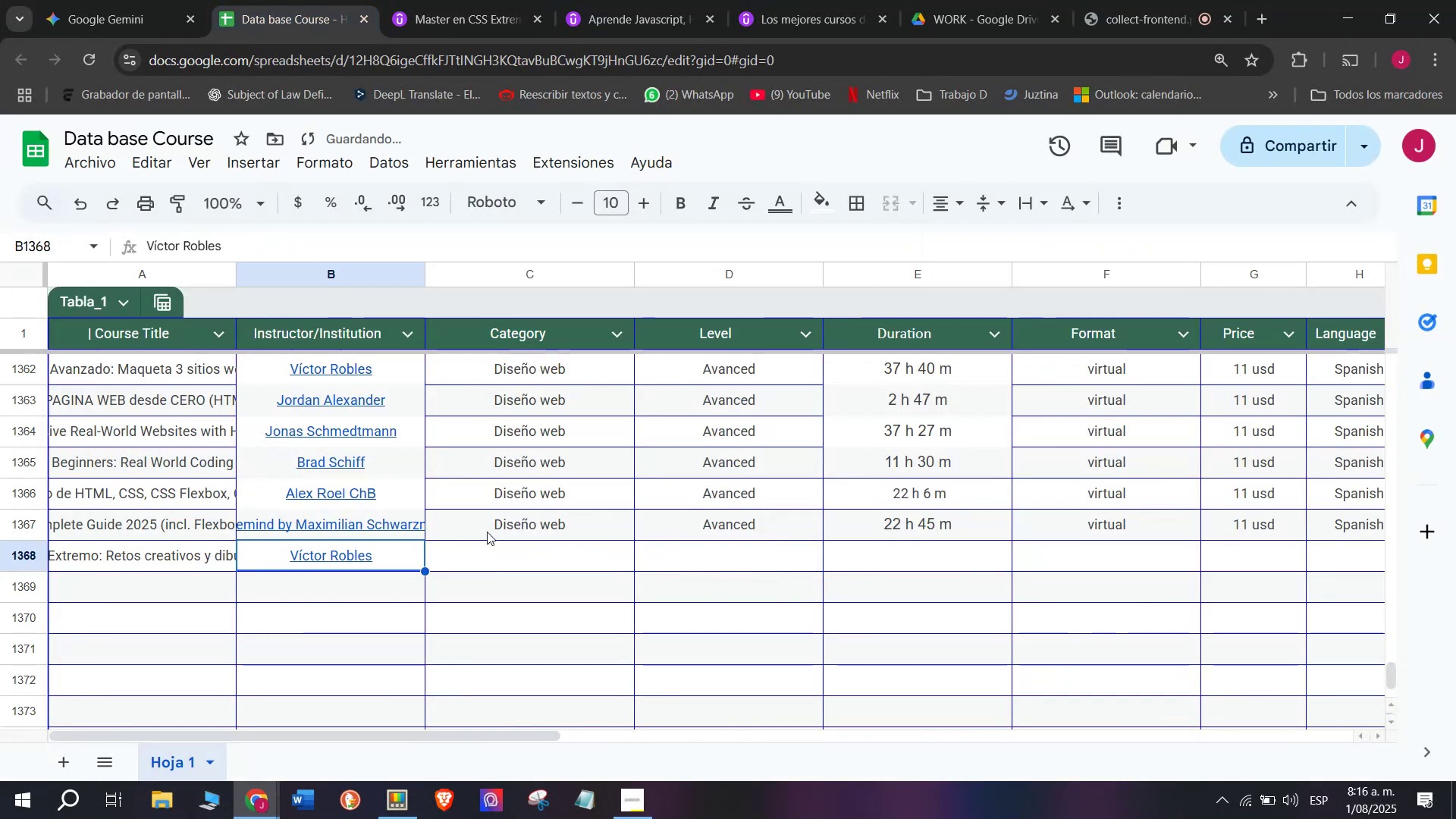 
key(Break)
 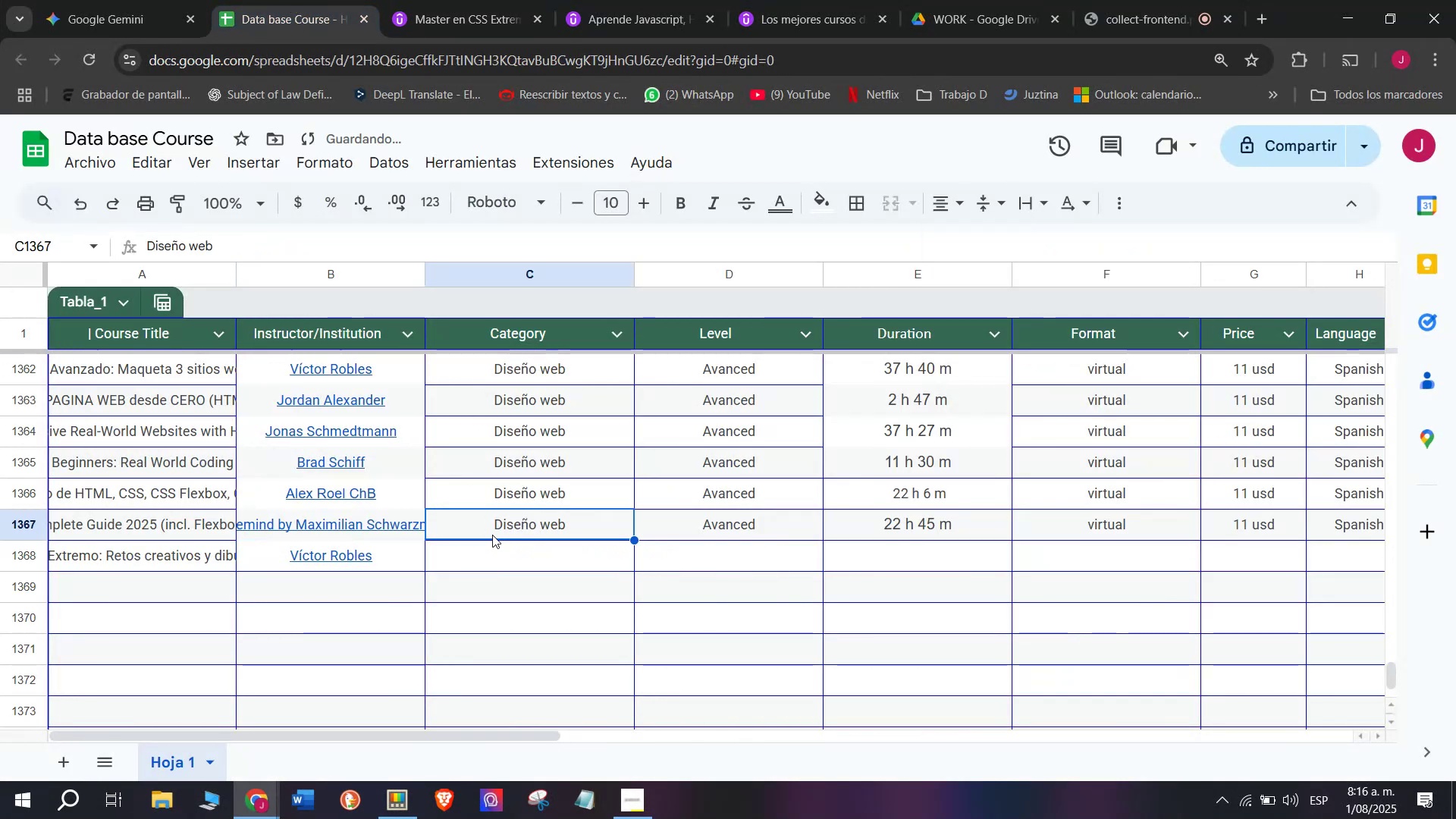 
key(Control+ControlLeft)
 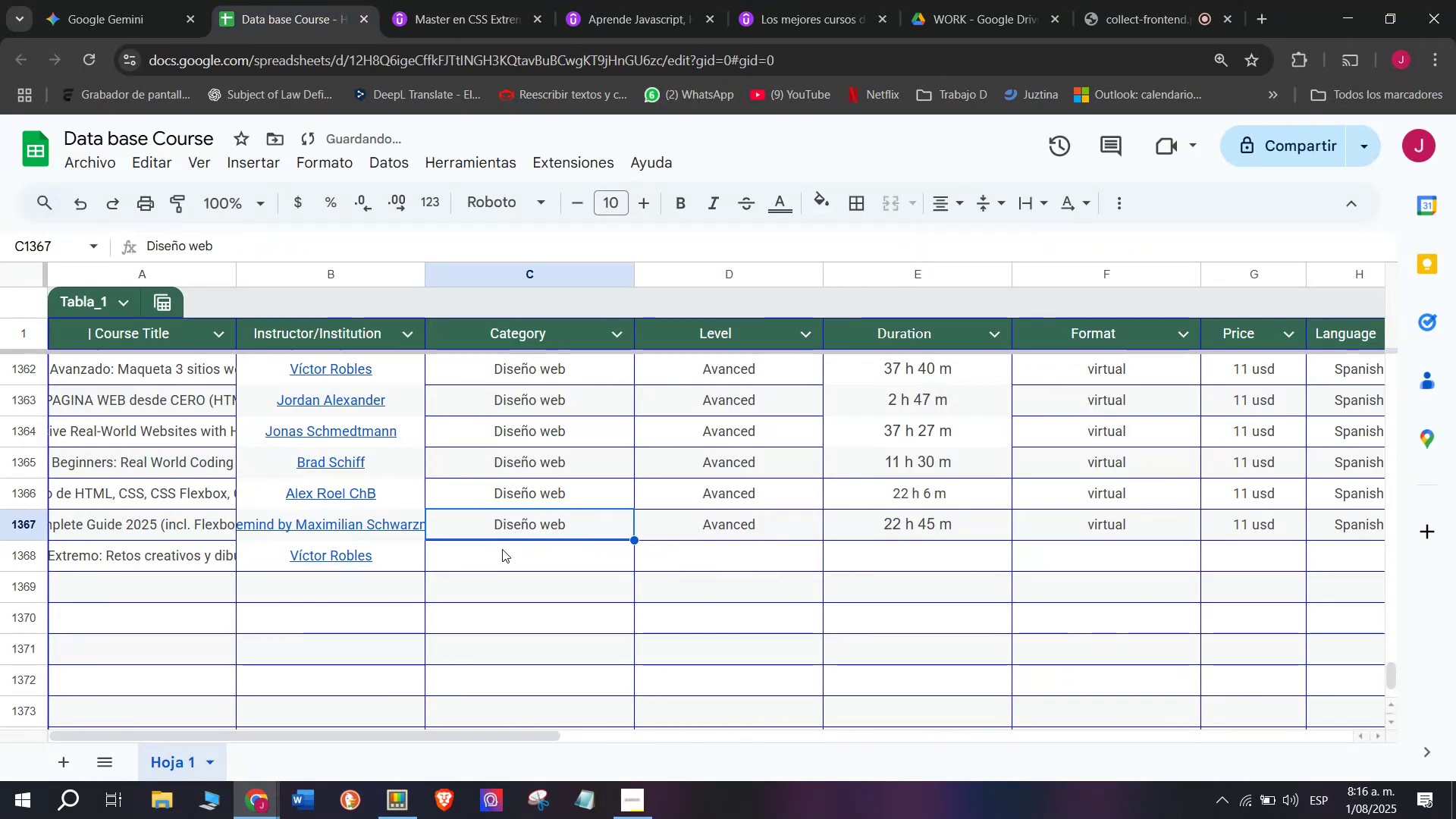 
key(Control+C)
 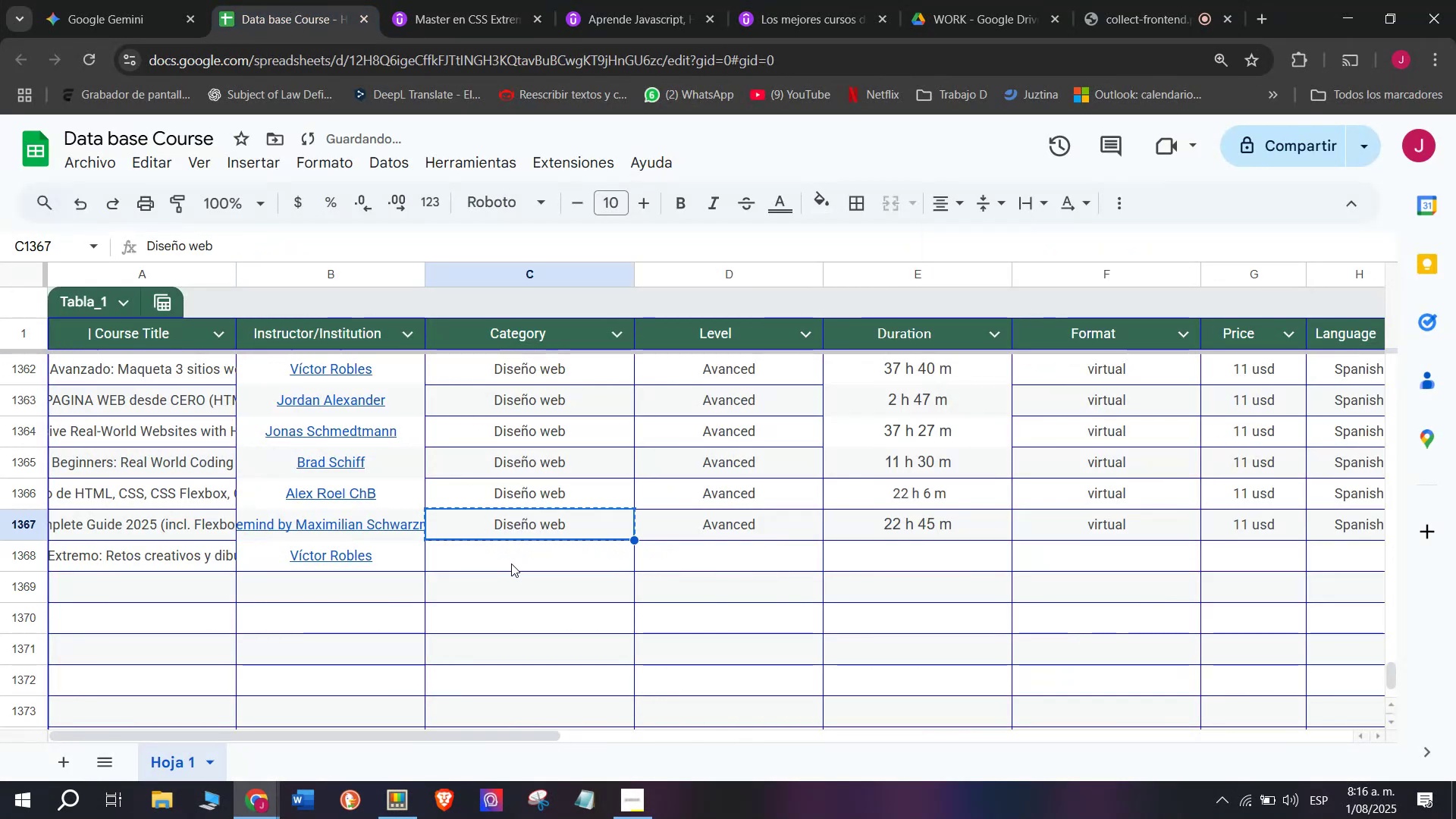 
double_click([511, 563])
 